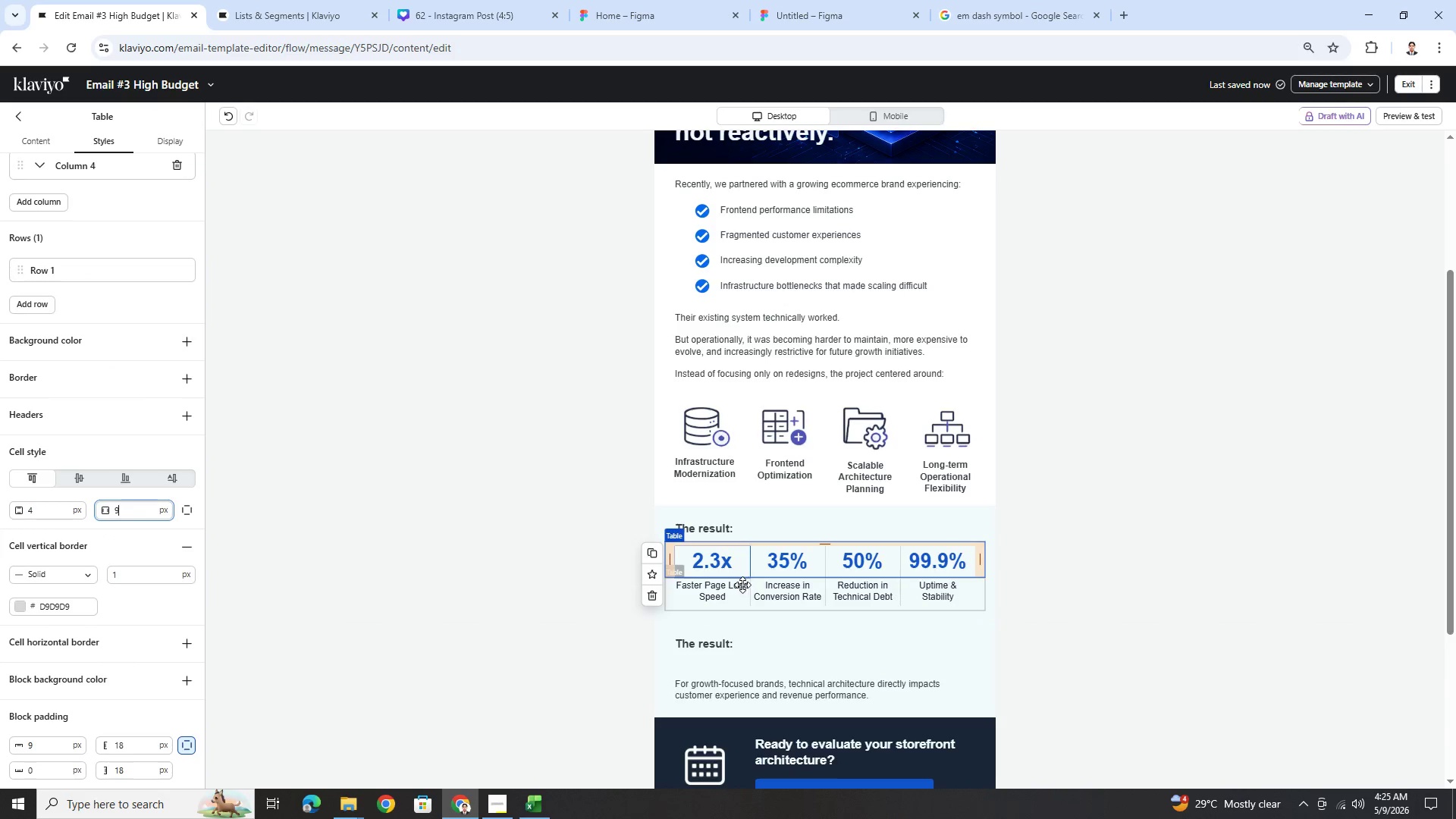 
left_click([730, 588])
 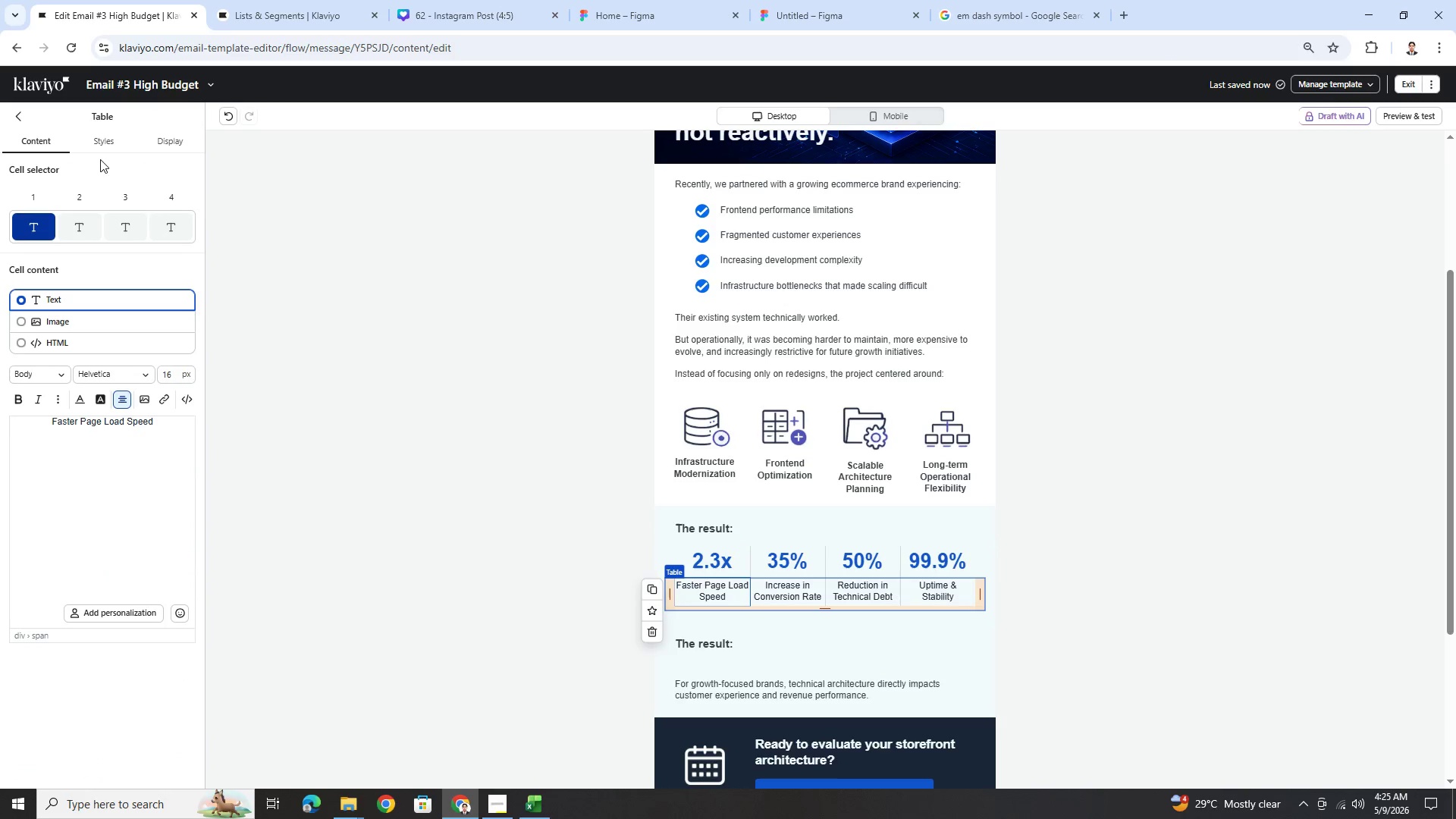 
left_click([105, 146])
 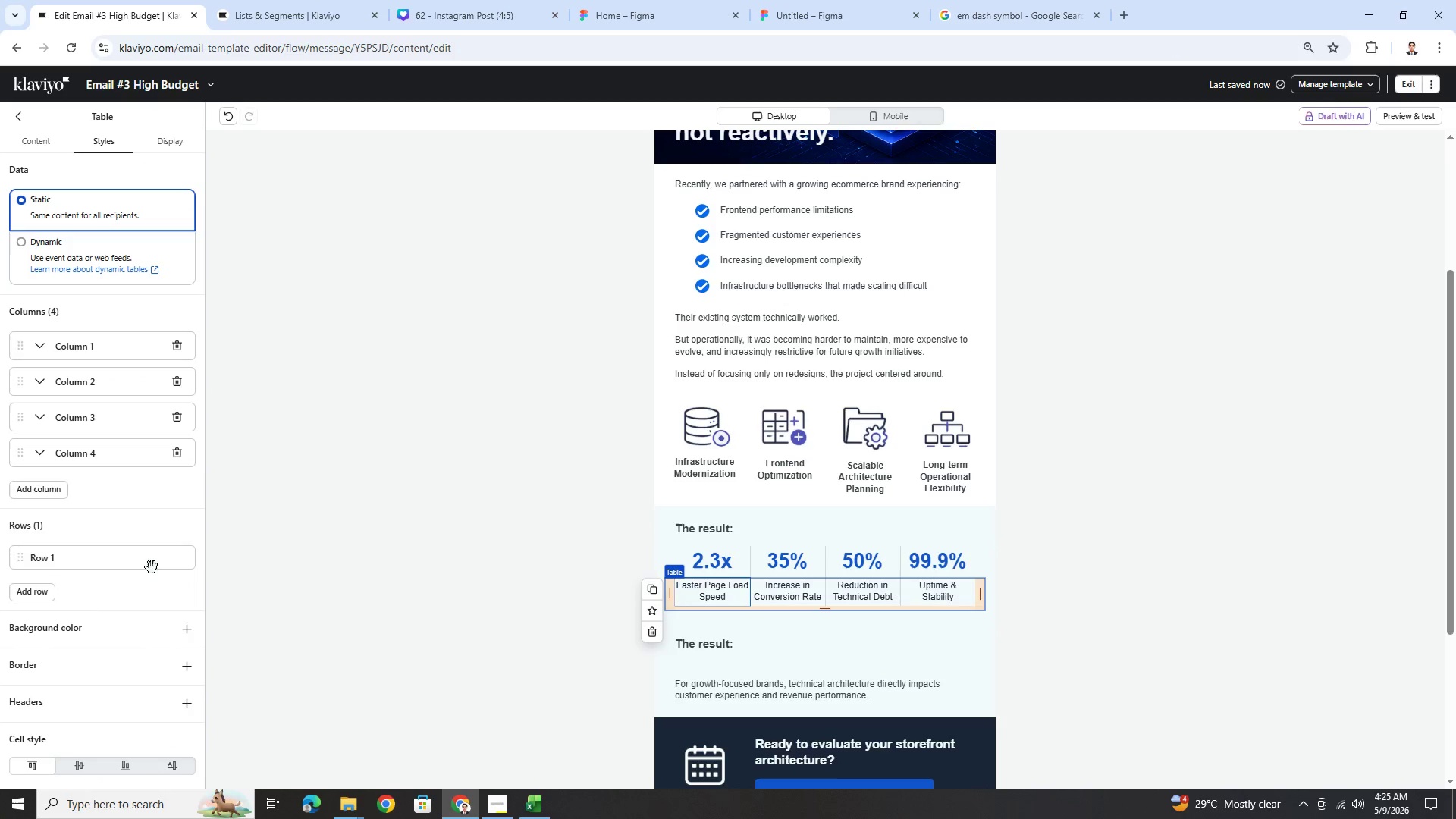 
scroll: coordinate [136, 585], scroll_direction: down, amount: 6.0
 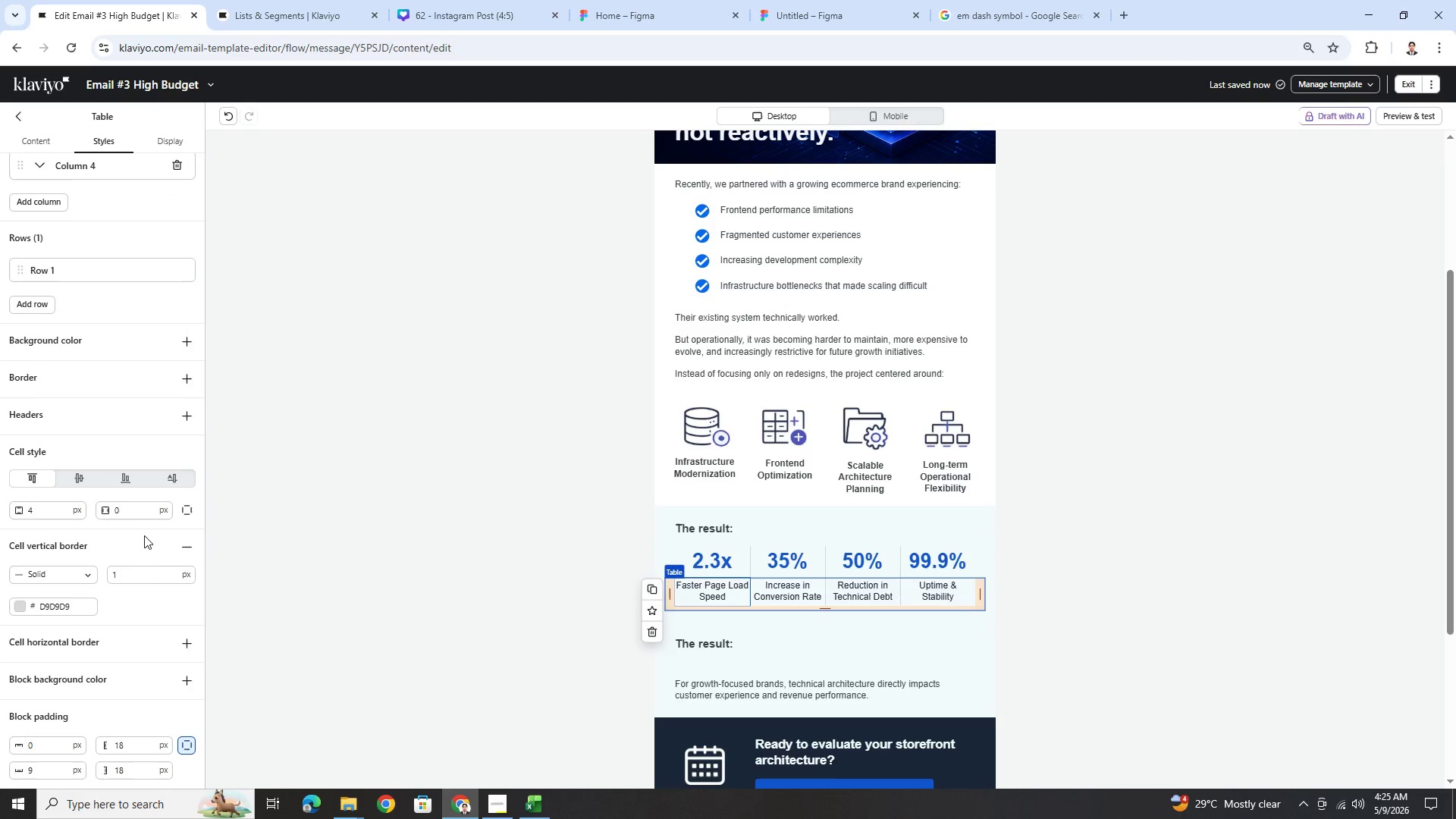 
double_click([136, 513])
 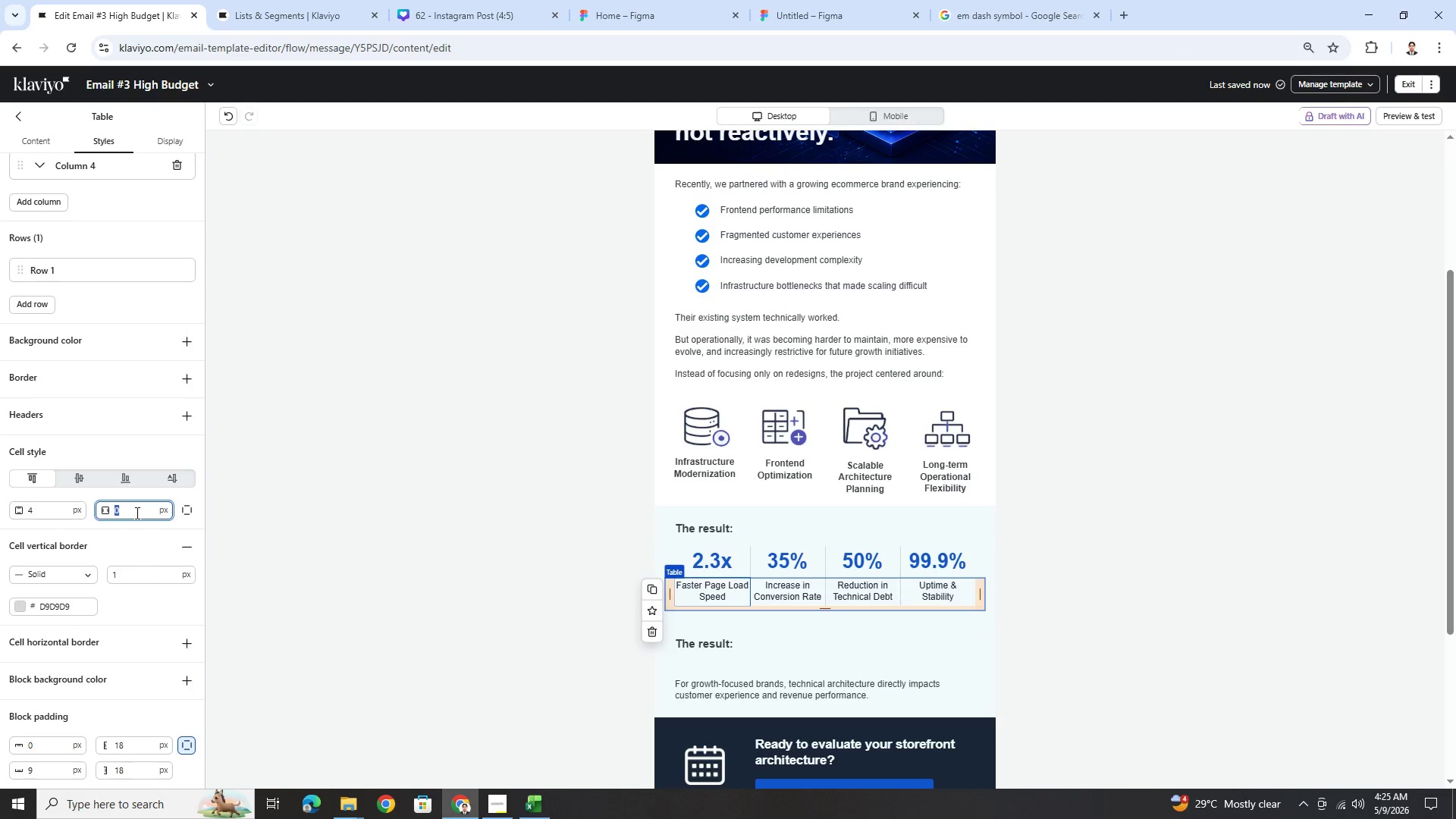 
key(Numpad9)
 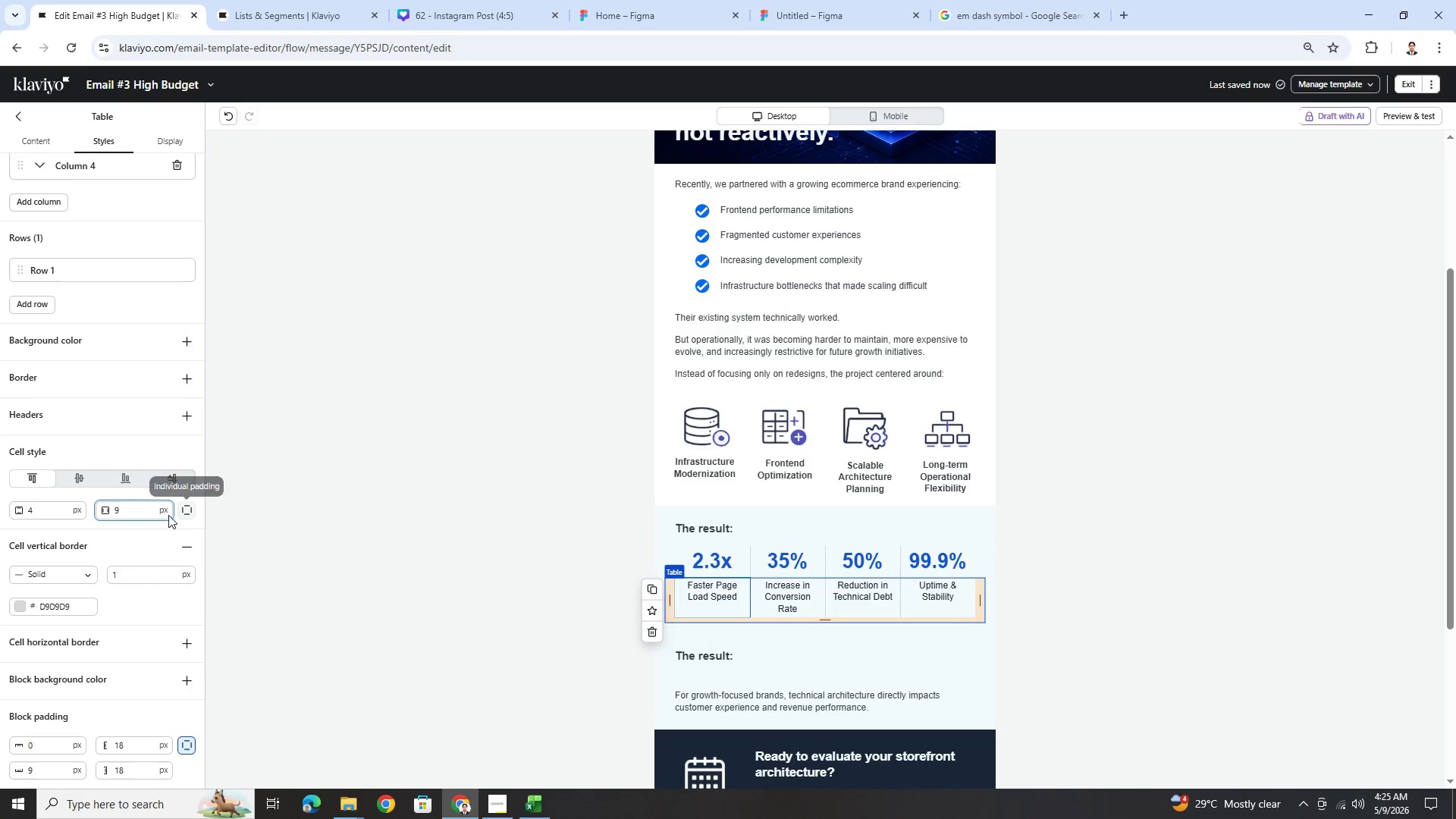 
double_click([143, 510])
 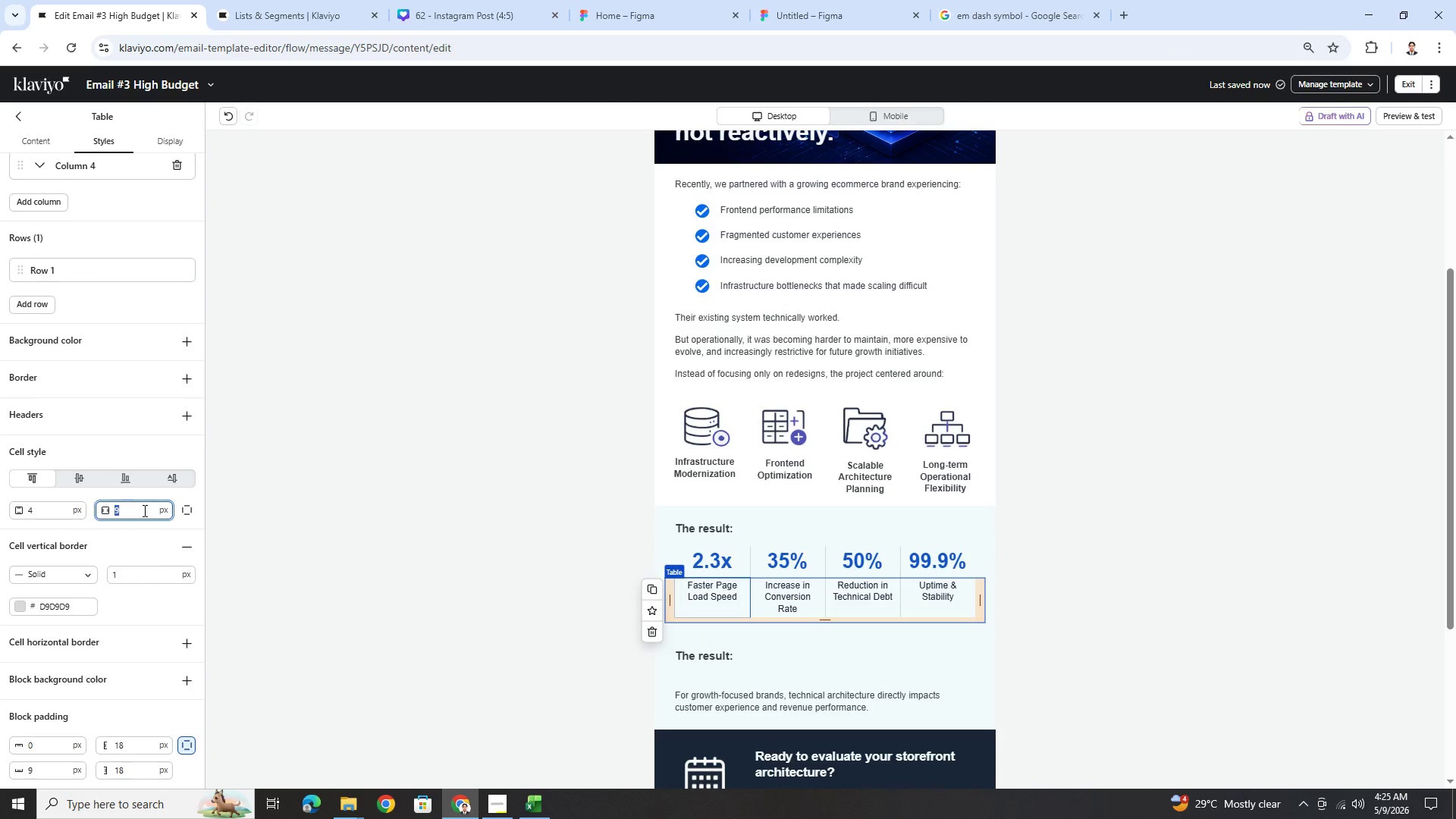 
key(Numpad4)
 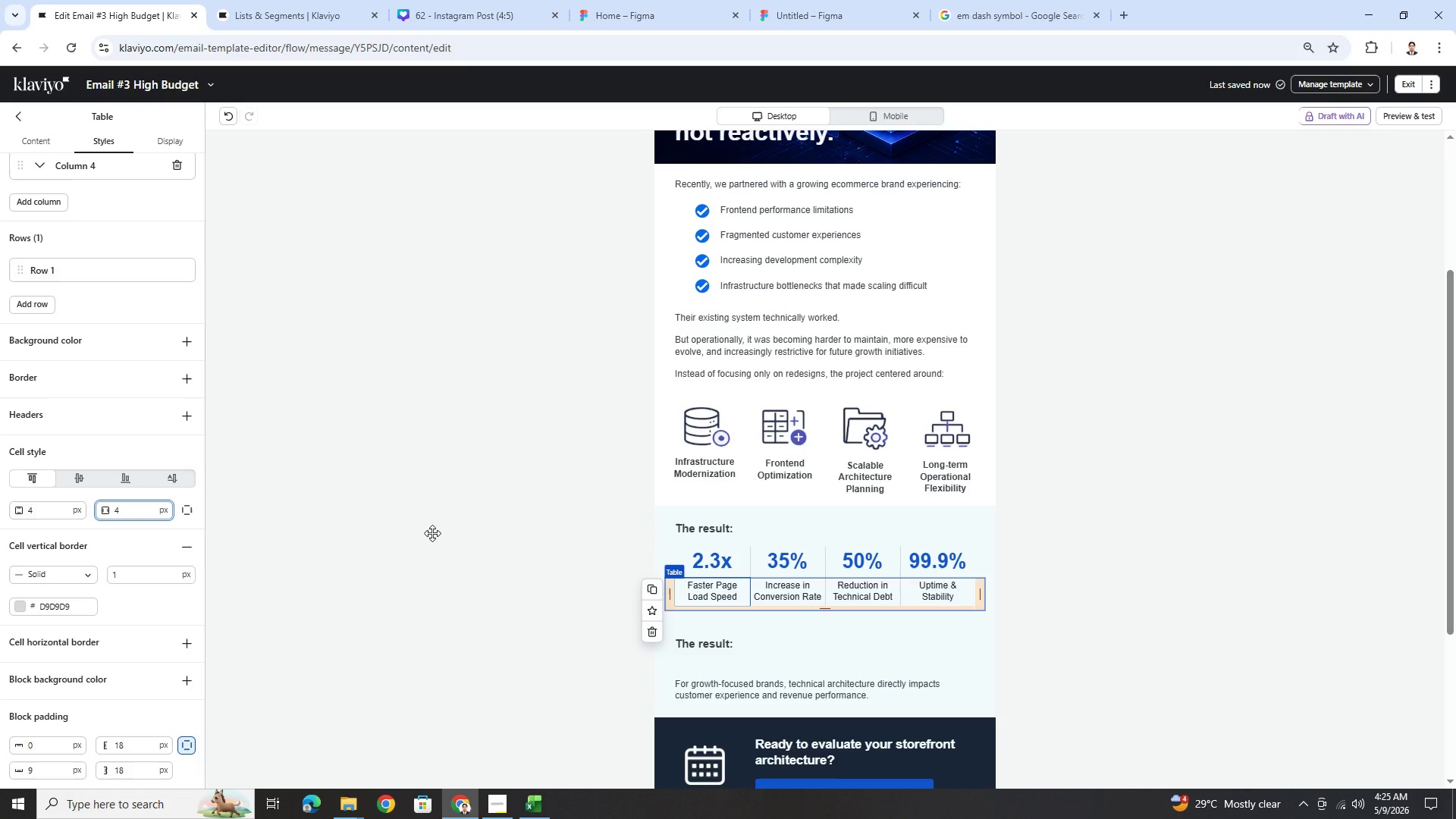 
left_click([1088, 661])
 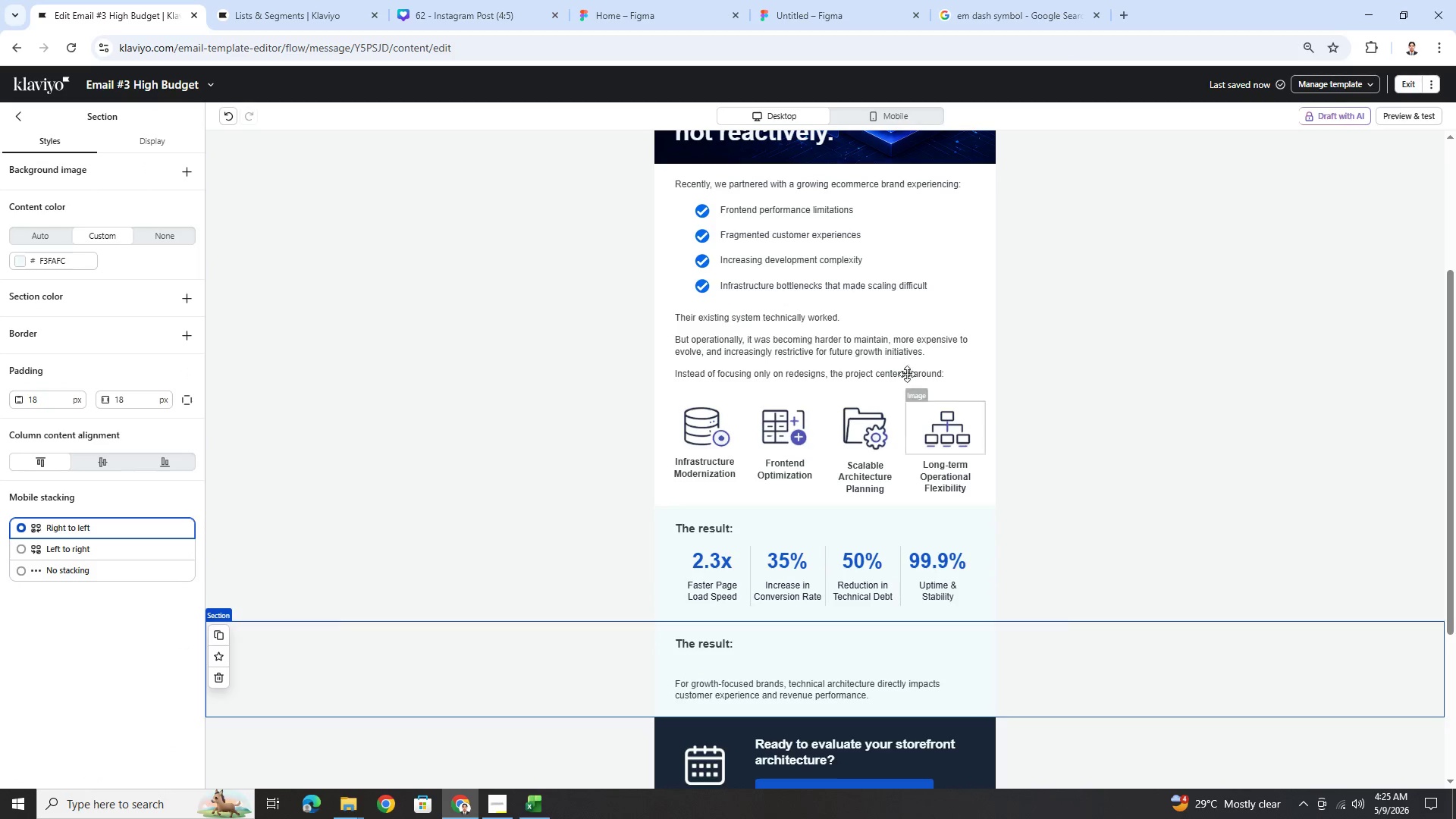 
left_click([886, 121])
 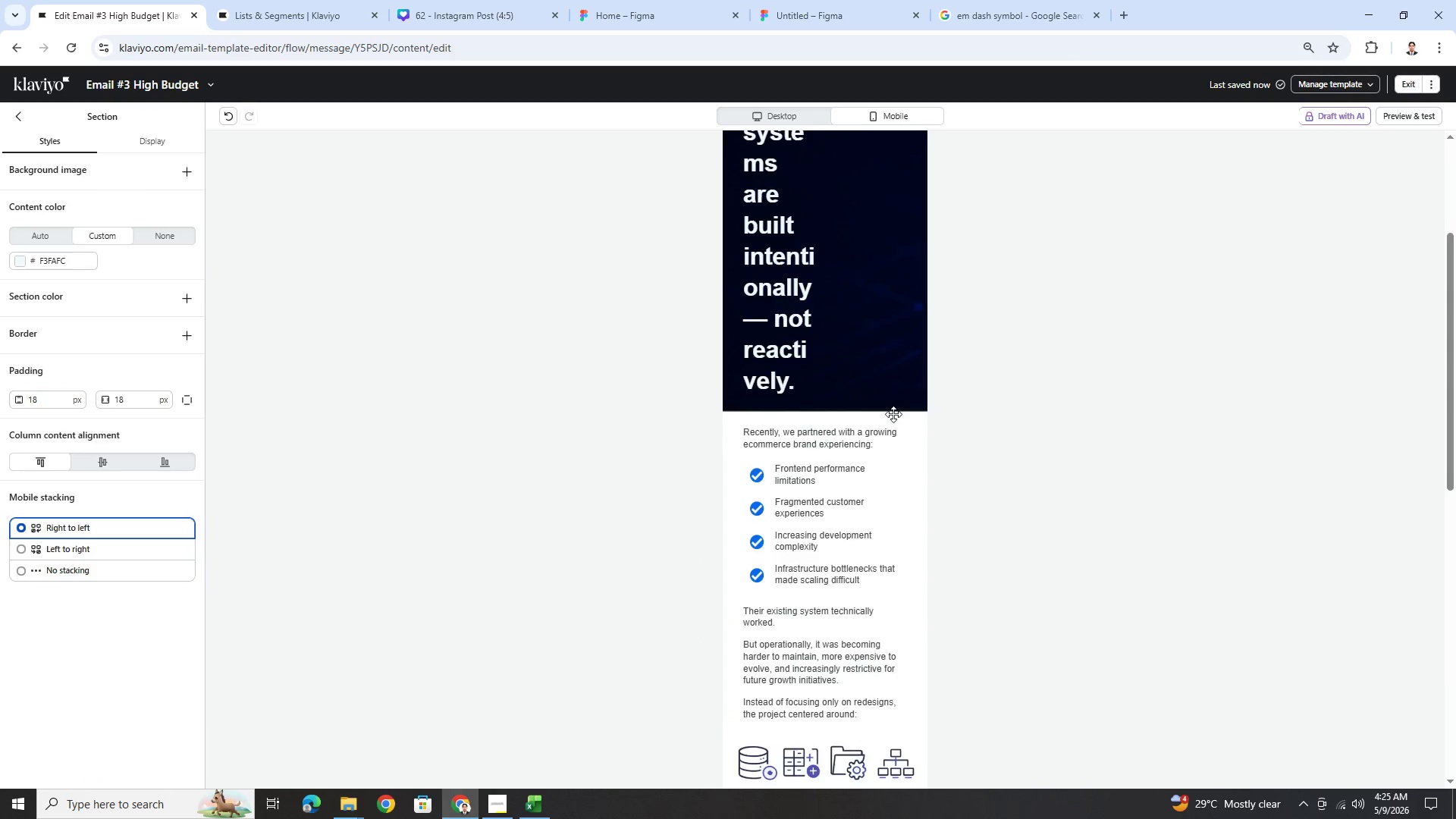 
scroll: coordinate [890, 468], scroll_direction: down, amount: 6.0
 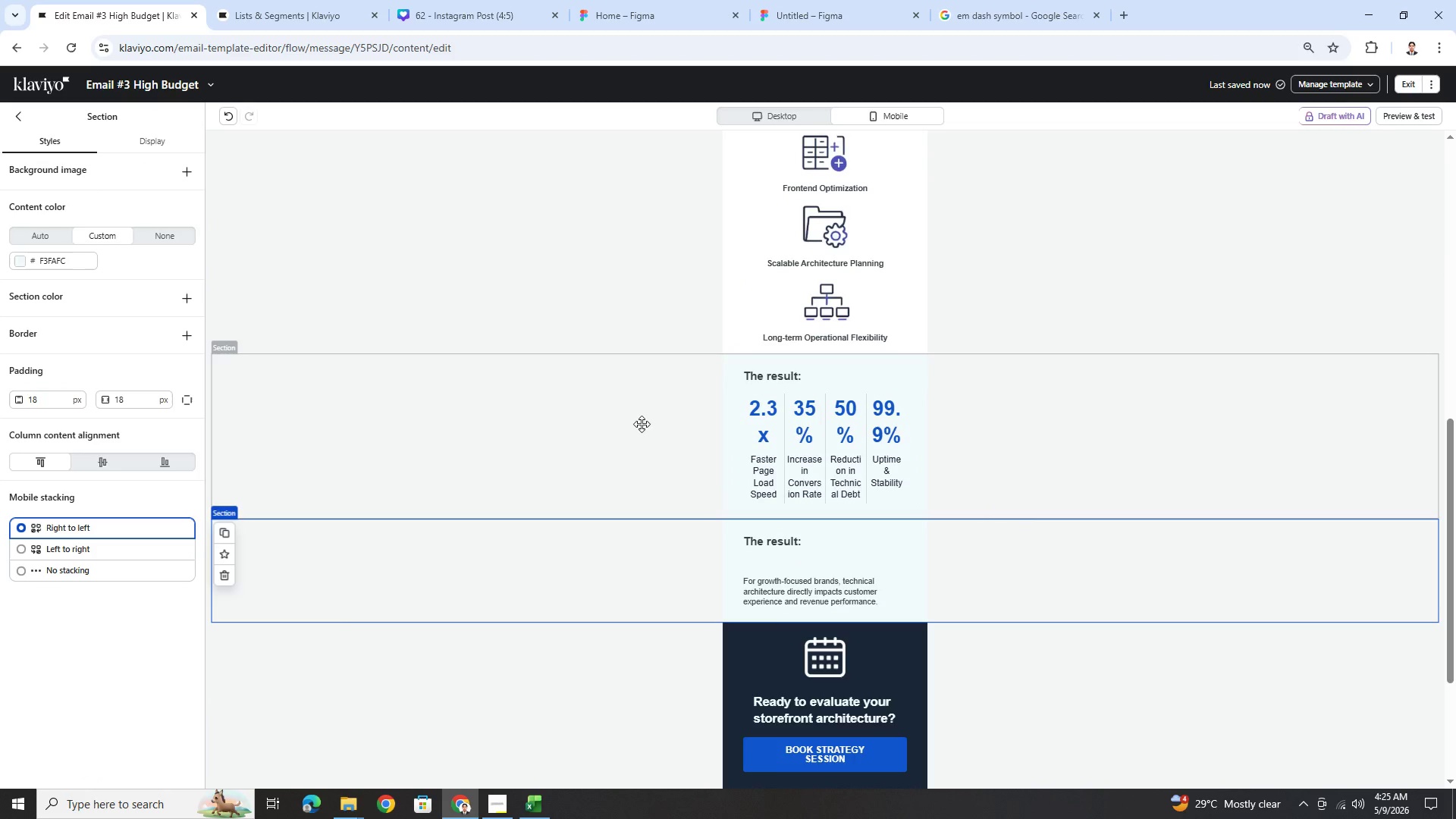 
left_click([588, 431])
 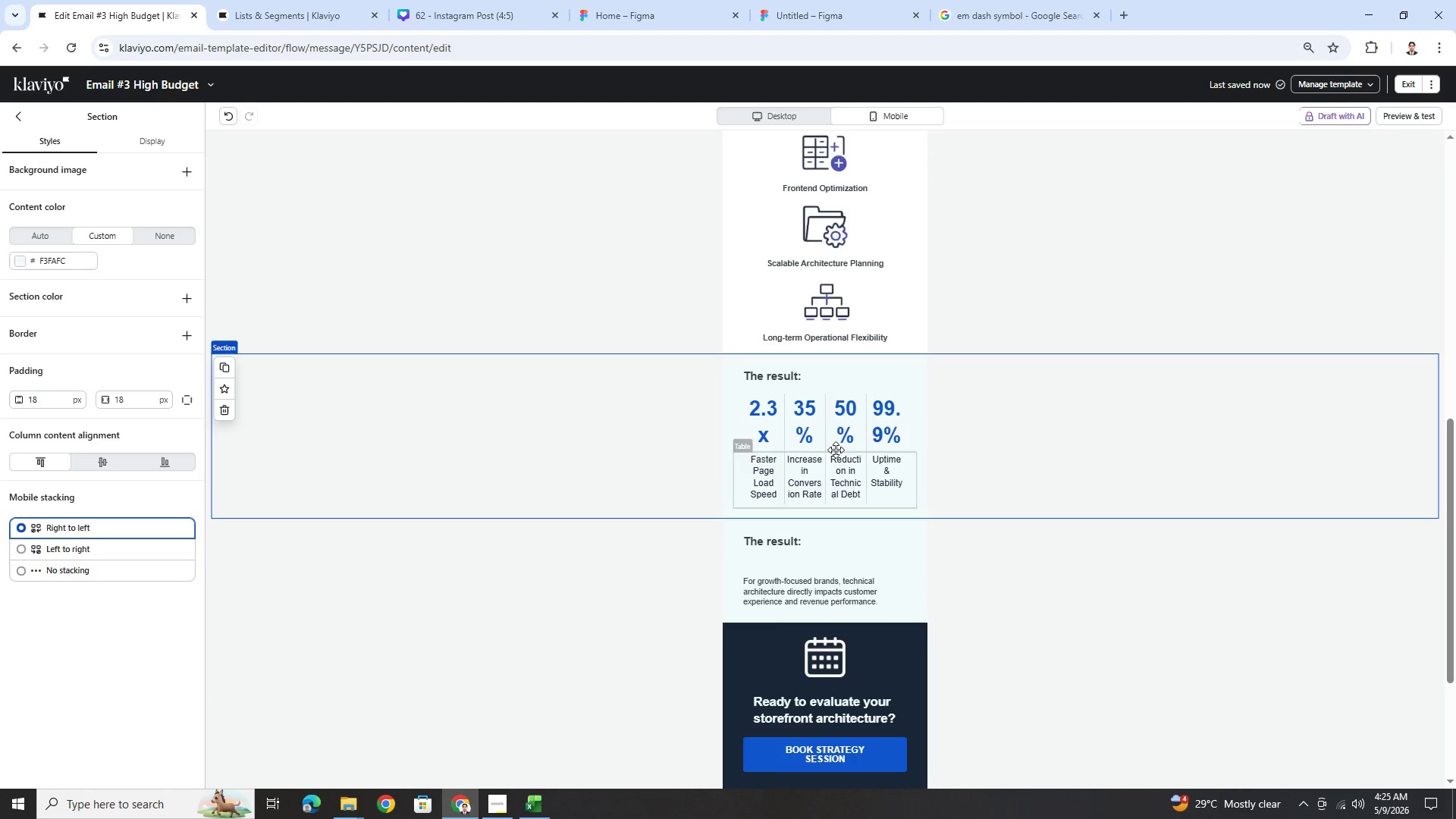 
left_click([848, 434])
 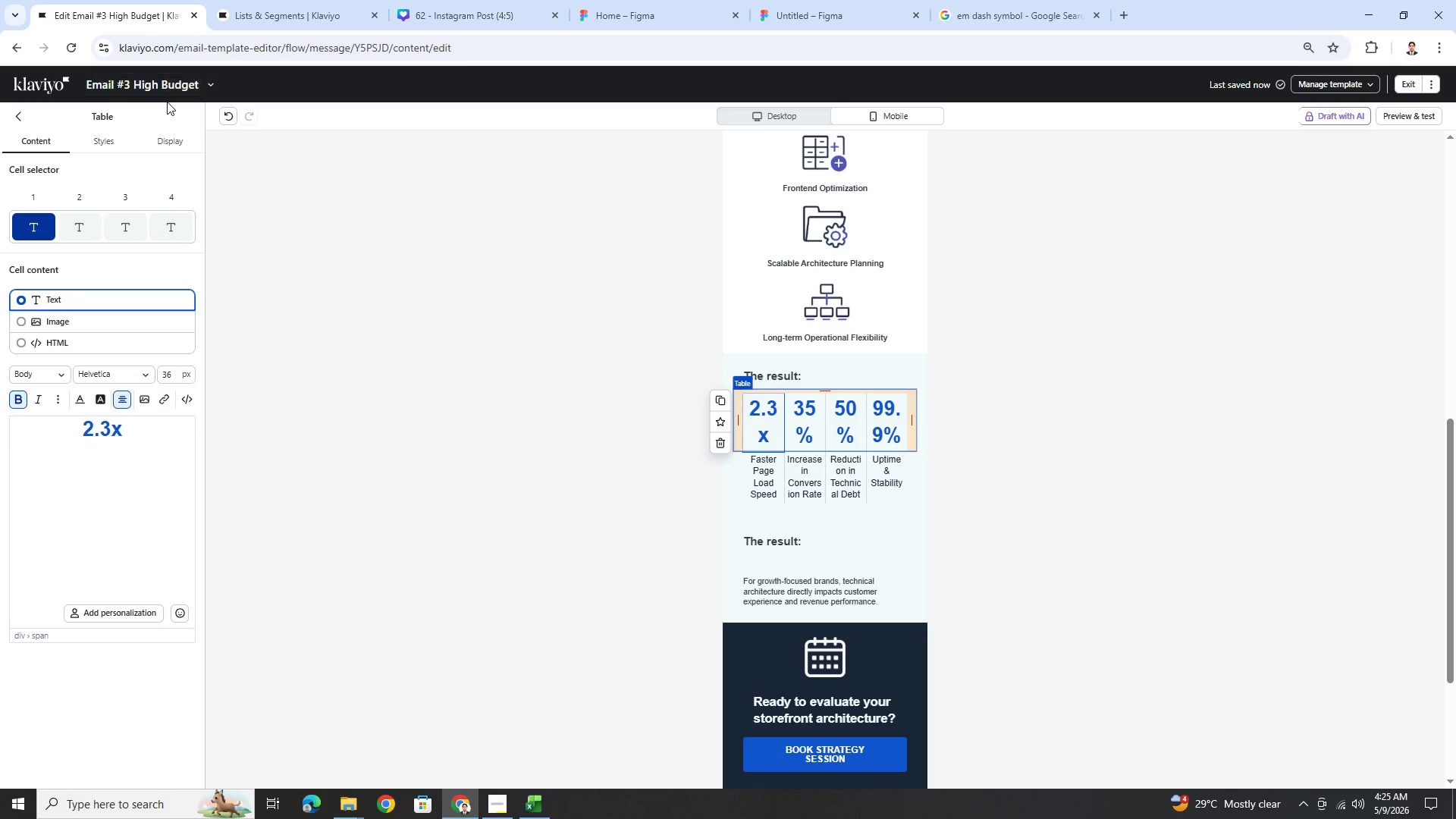 
left_click([285, 0])
 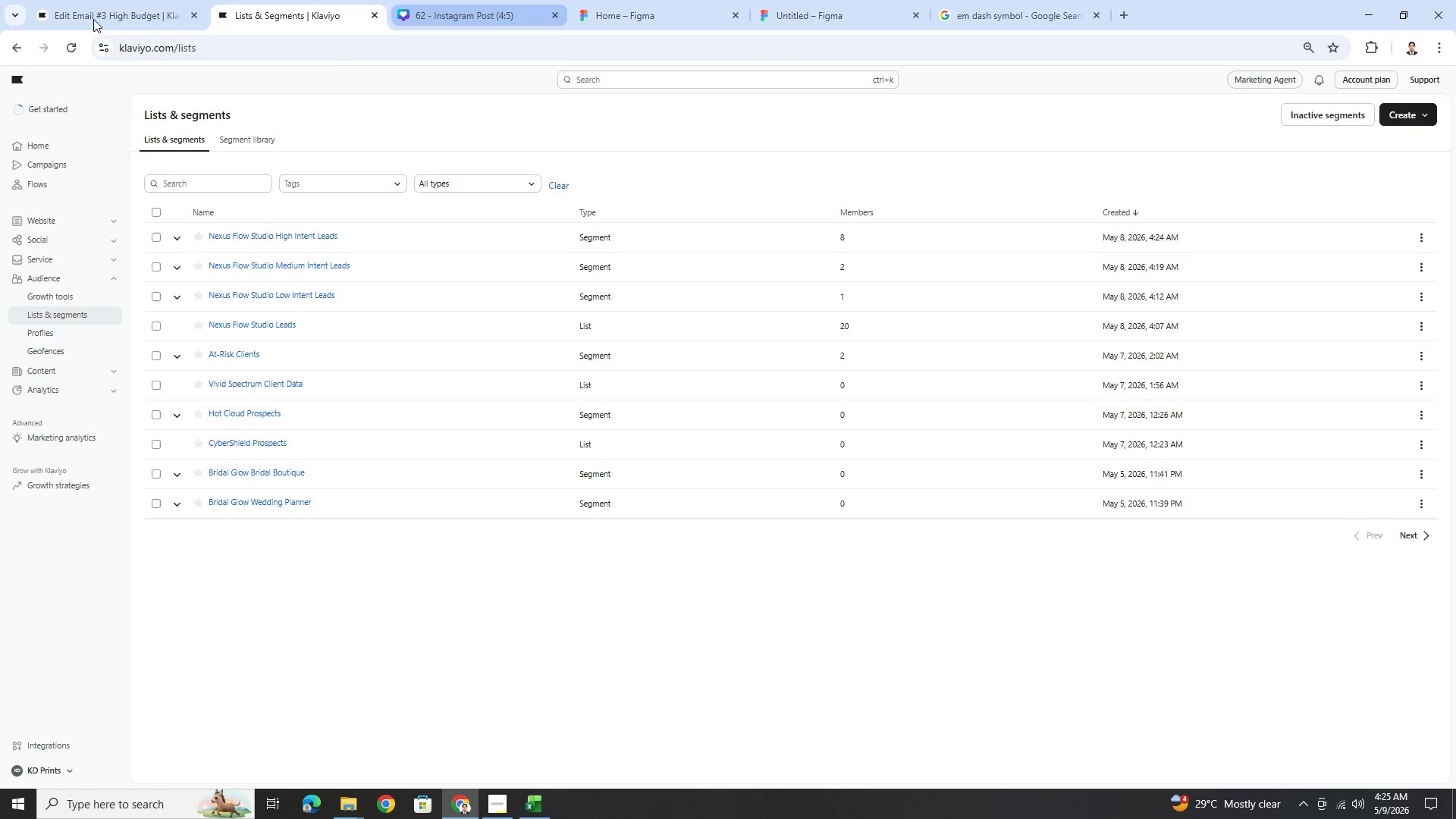 
left_click([113, 3])
 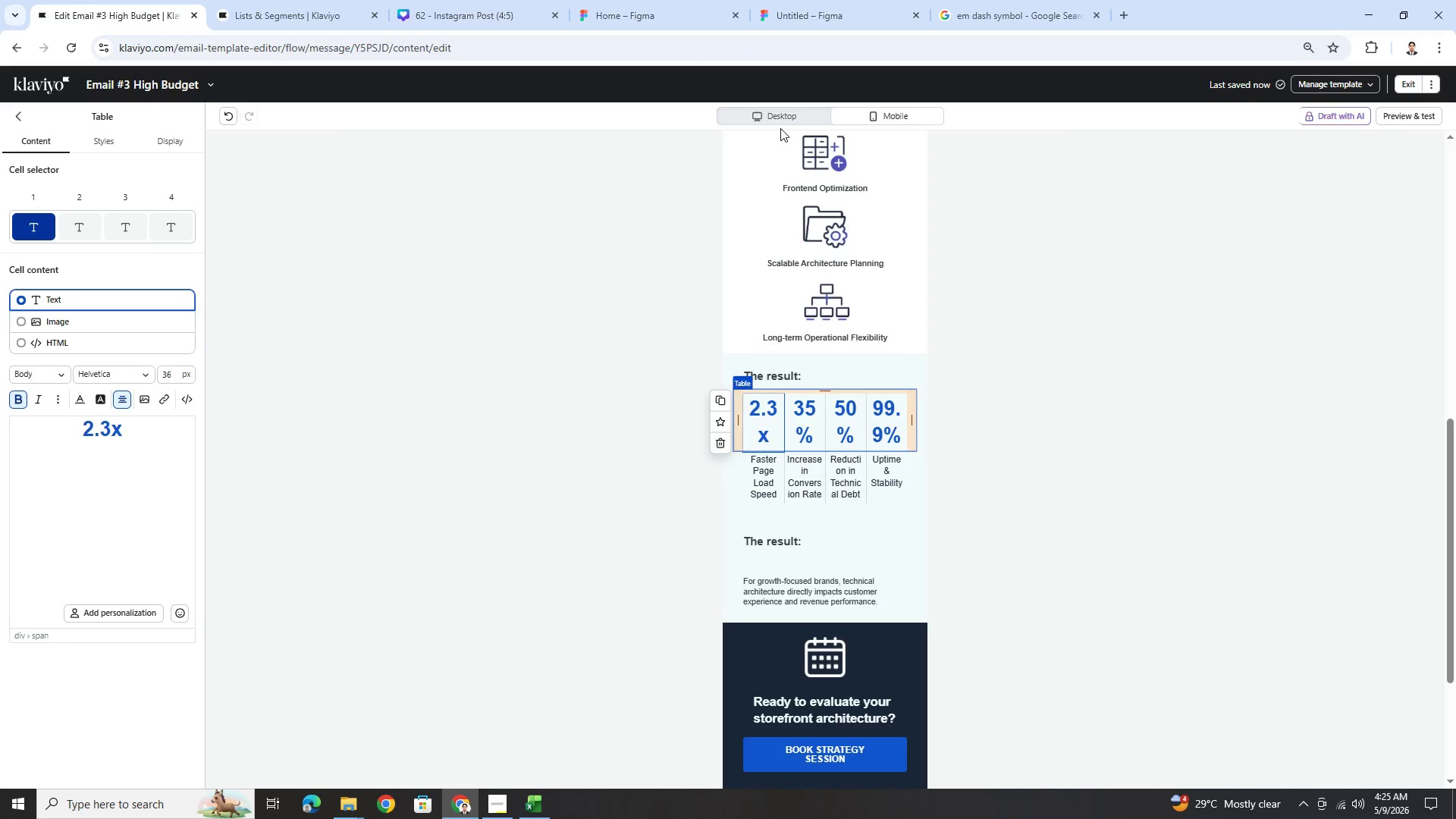 
left_click([782, 123])
 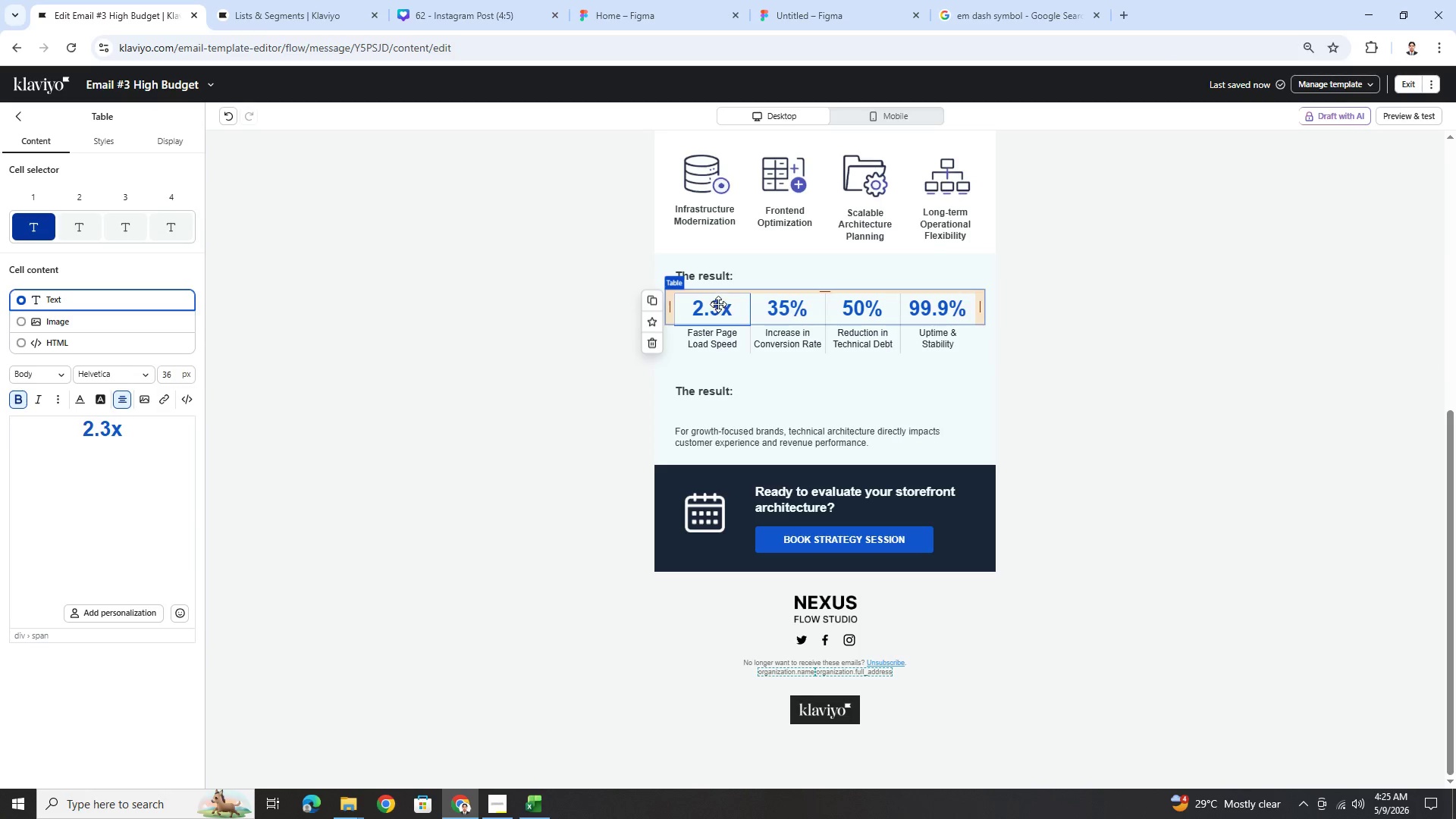 
wait(6.92)
 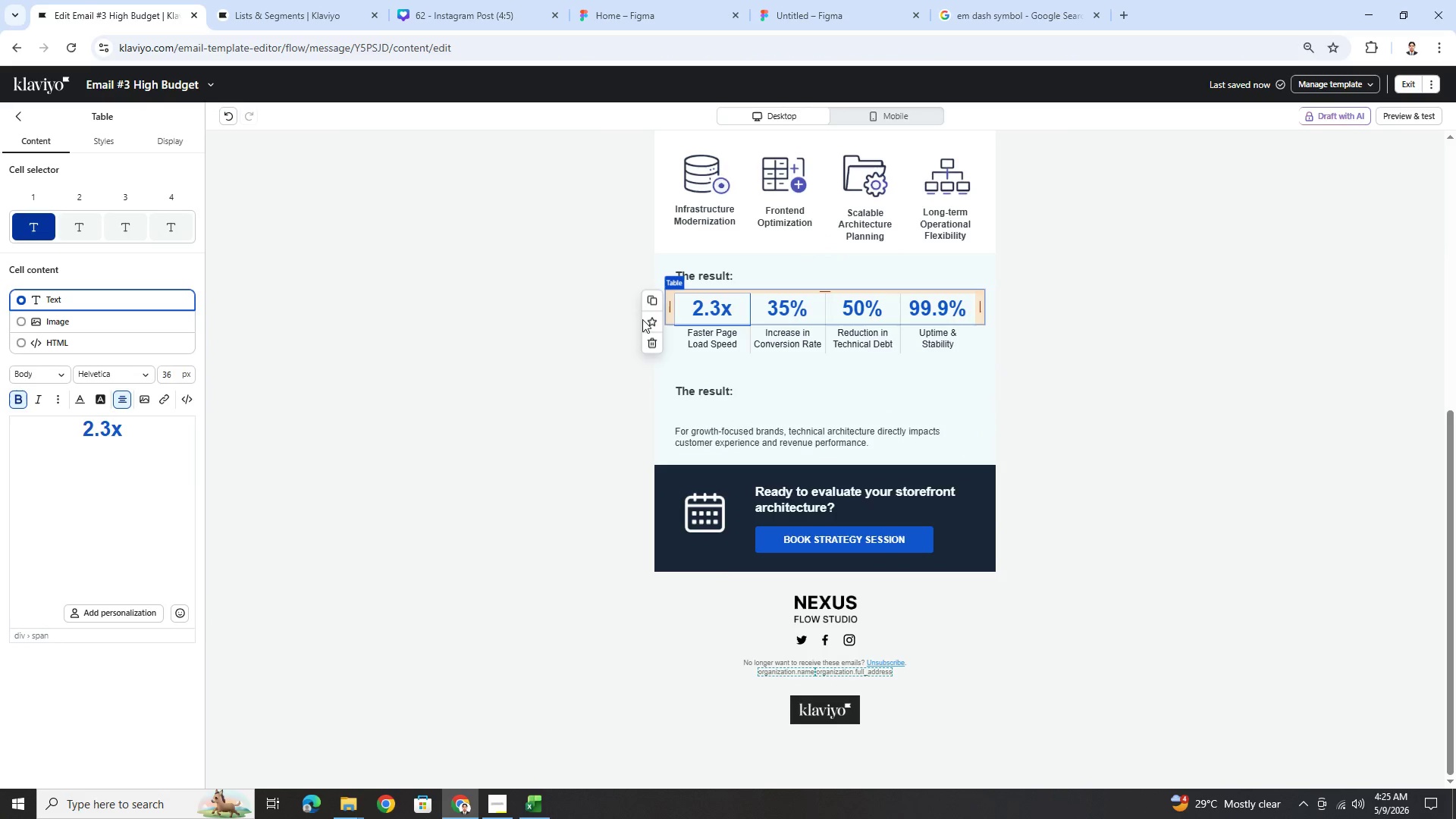 
left_click([126, 144])
 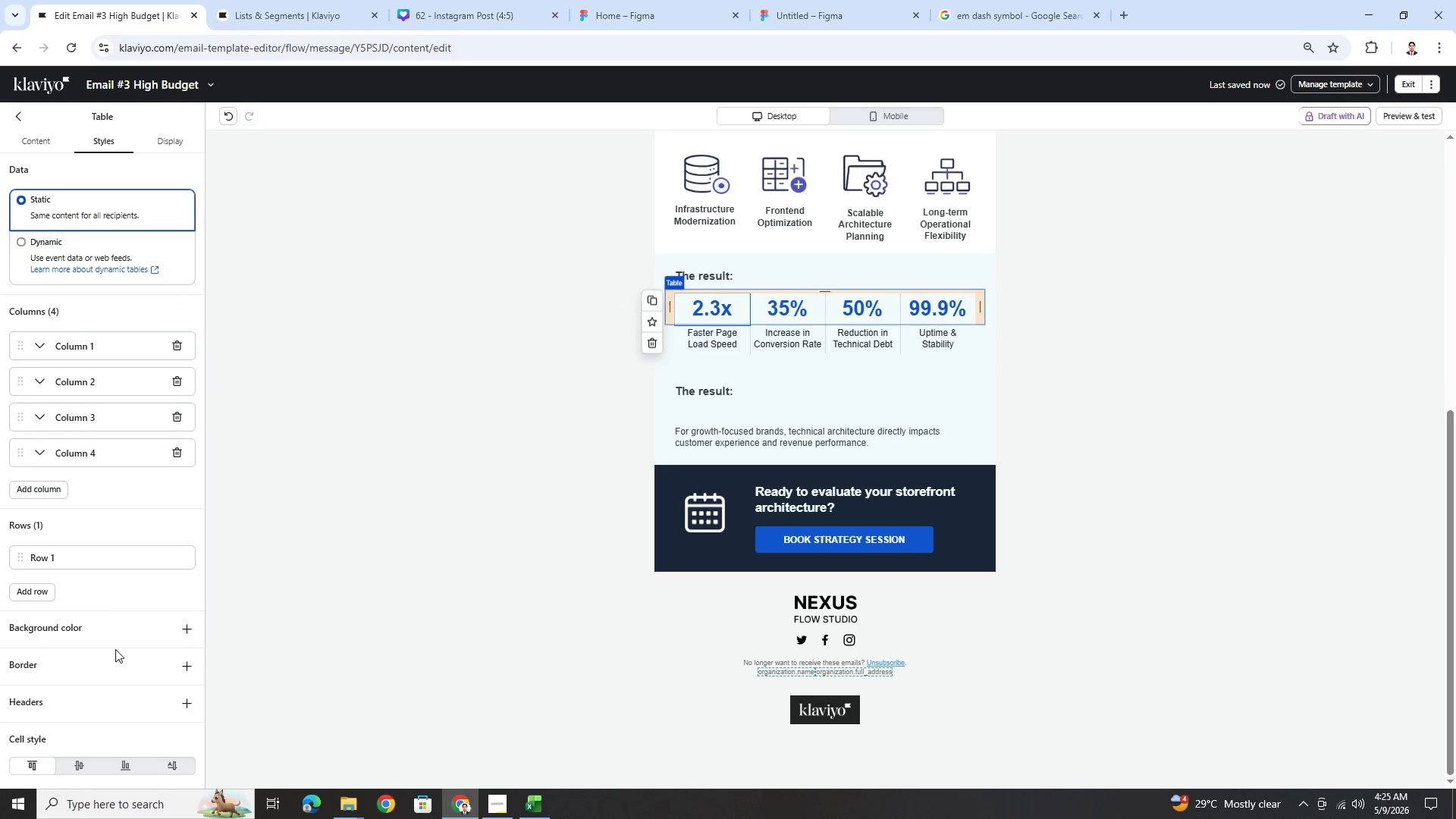 
scroll: coordinate [123, 657], scroll_direction: down, amount: 11.0
 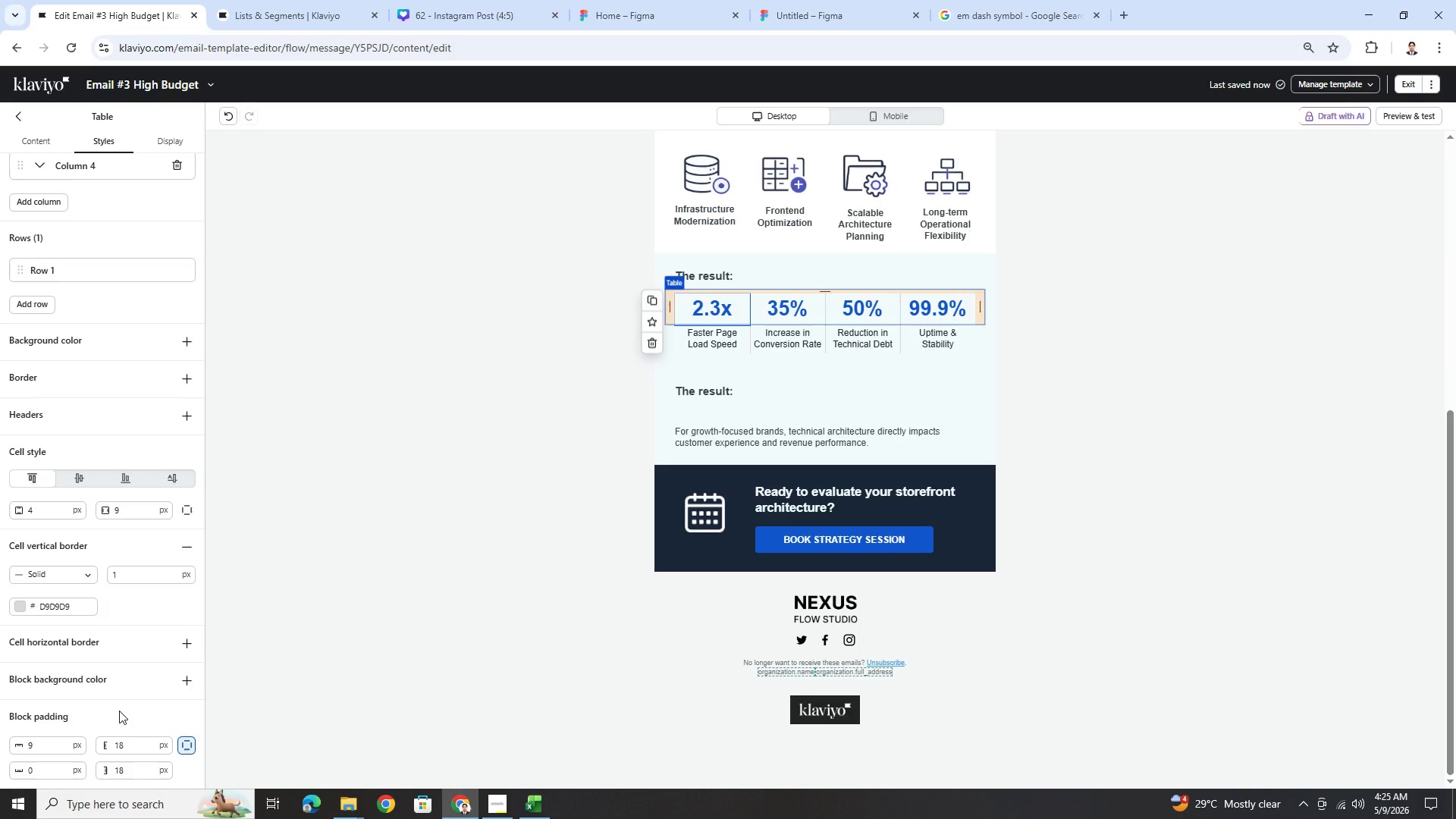 
scroll: coordinate [122, 541], scroll_direction: up, amount: 4.0
 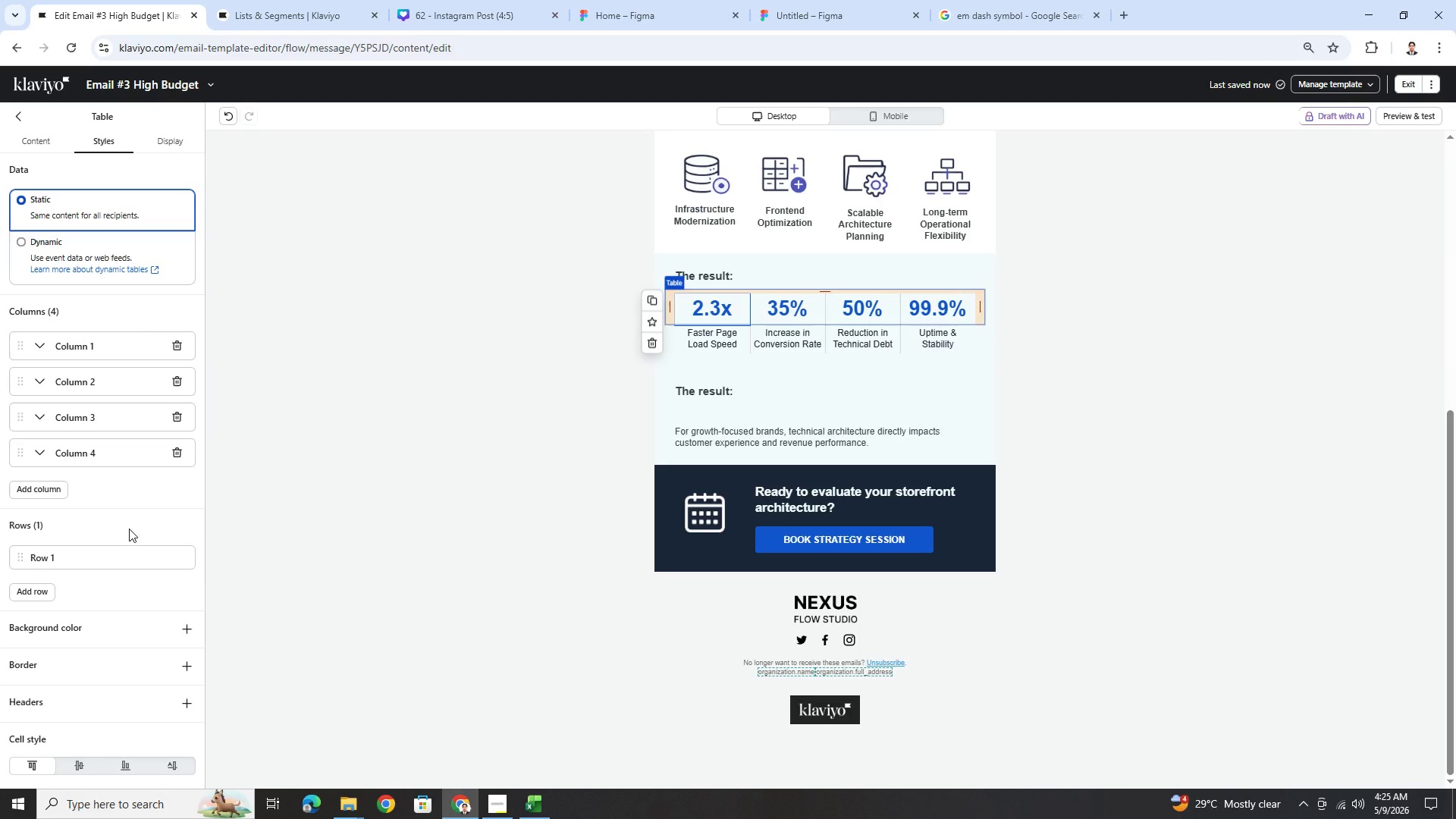 
scroll: coordinate [136, 537], scroll_direction: down, amount: 3.0
 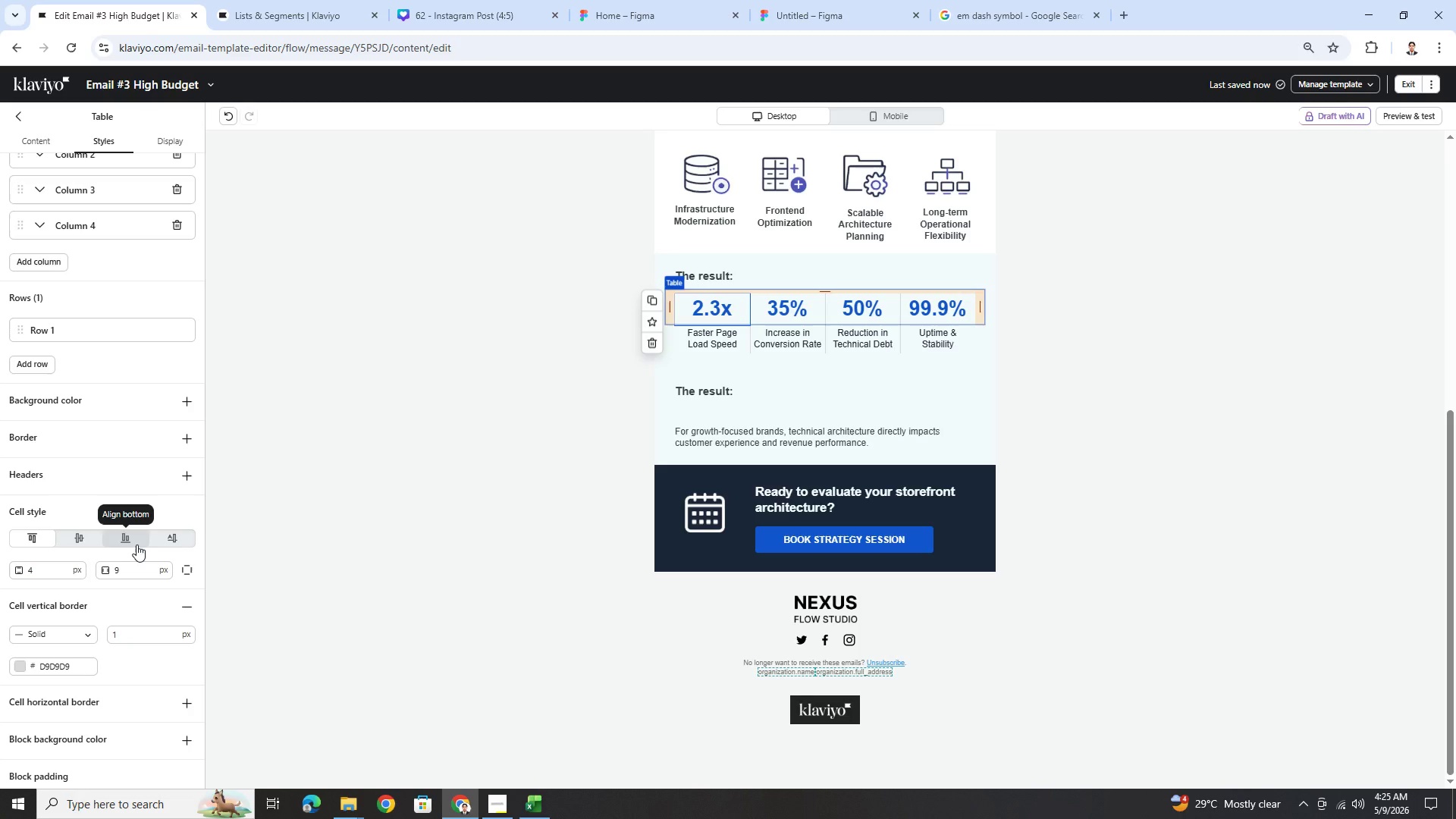 
mouse_move([115, 569])
 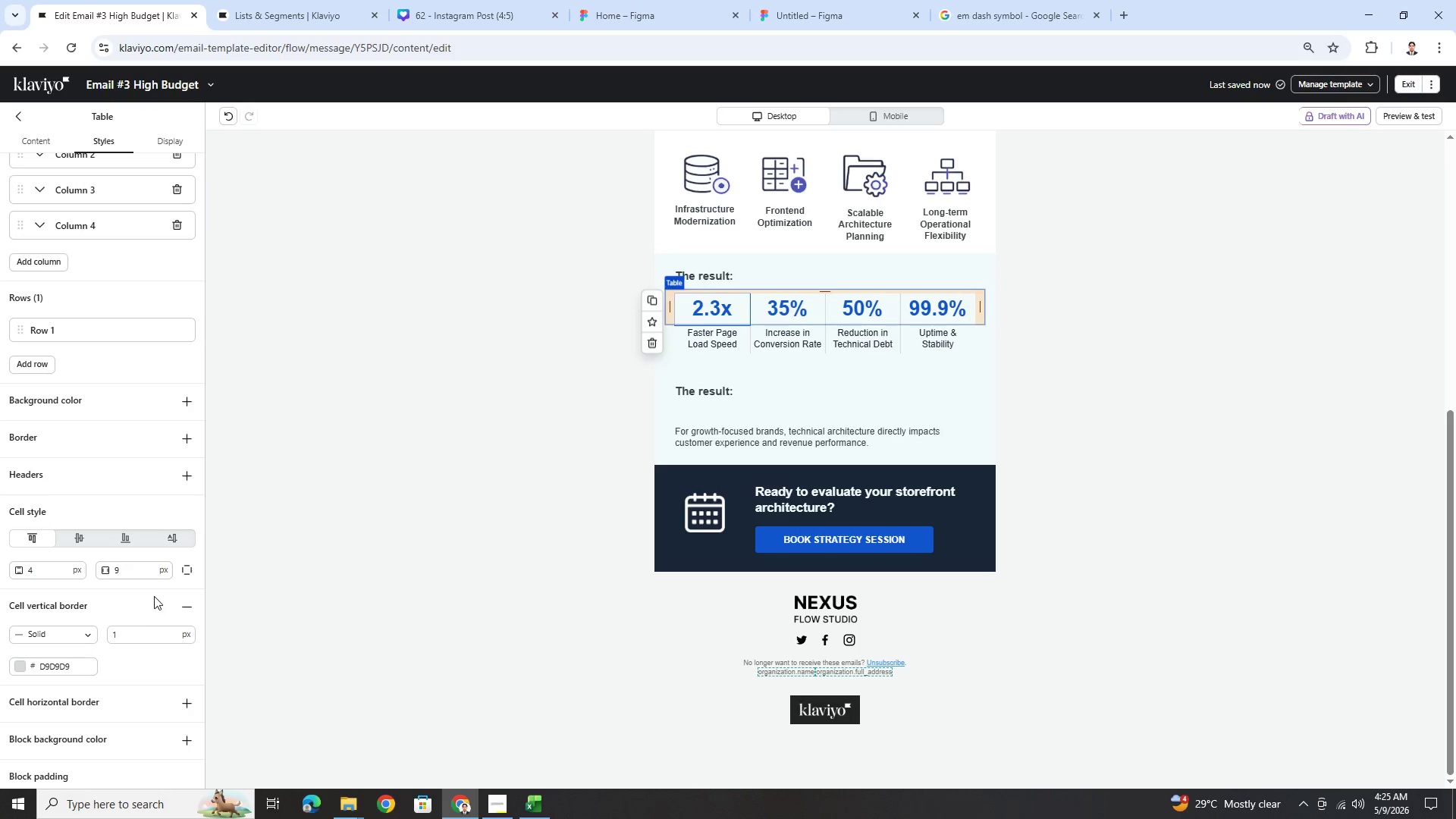 
scroll: coordinate [115, 548], scroll_direction: down, amount: 2.0
 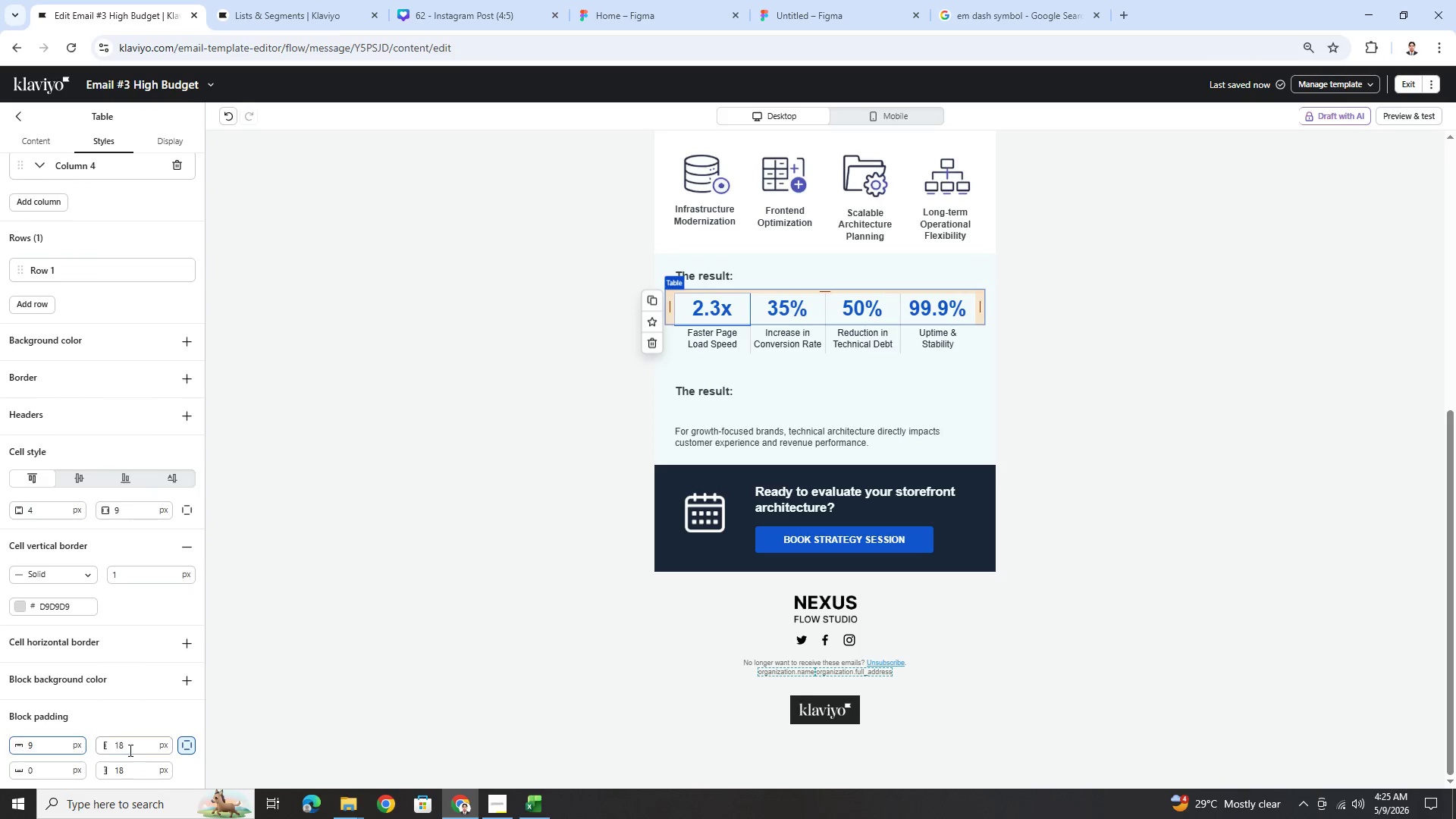 
double_click([137, 750])
 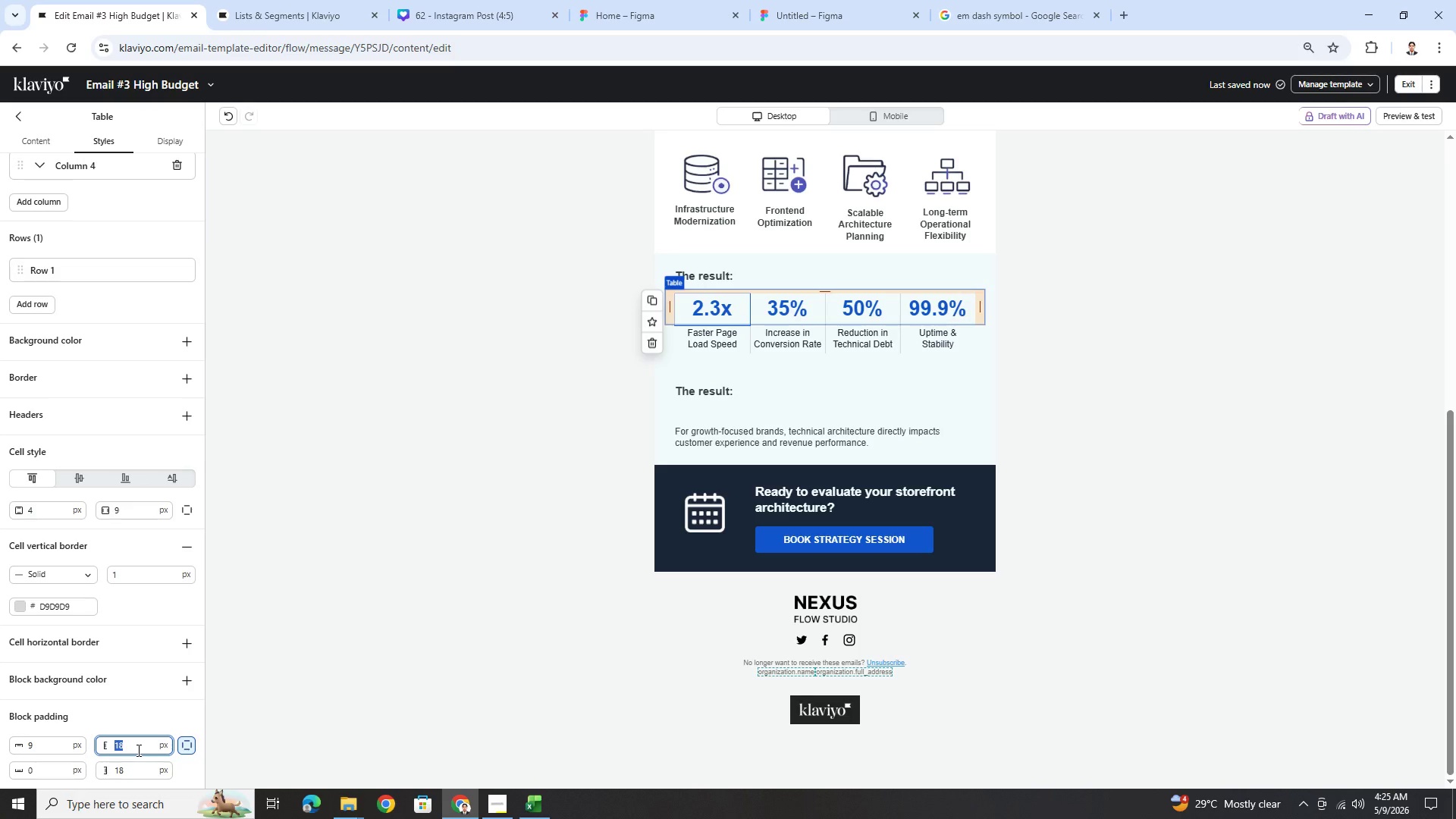 
key(Numpad0)
 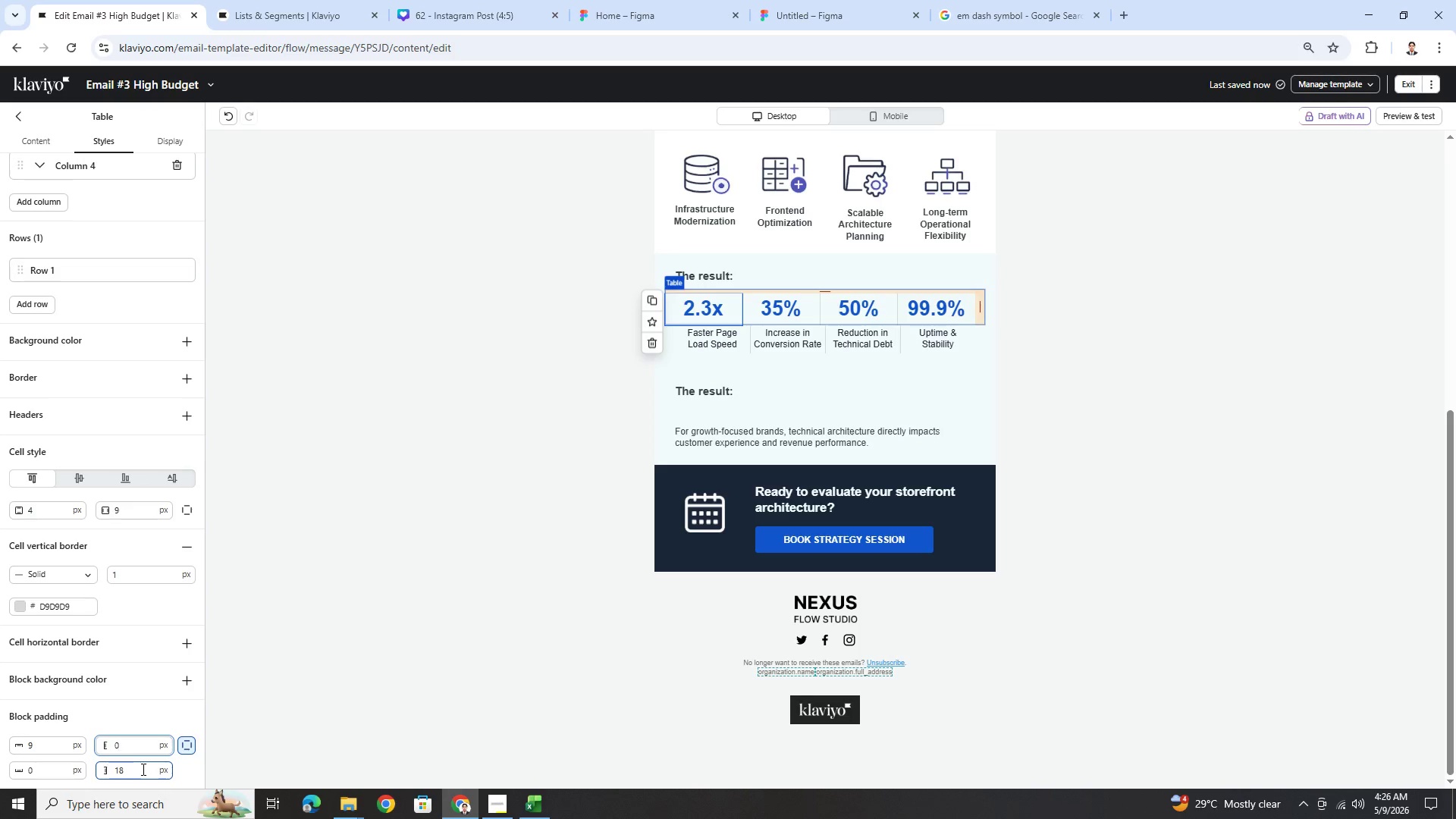 
double_click([142, 769])
 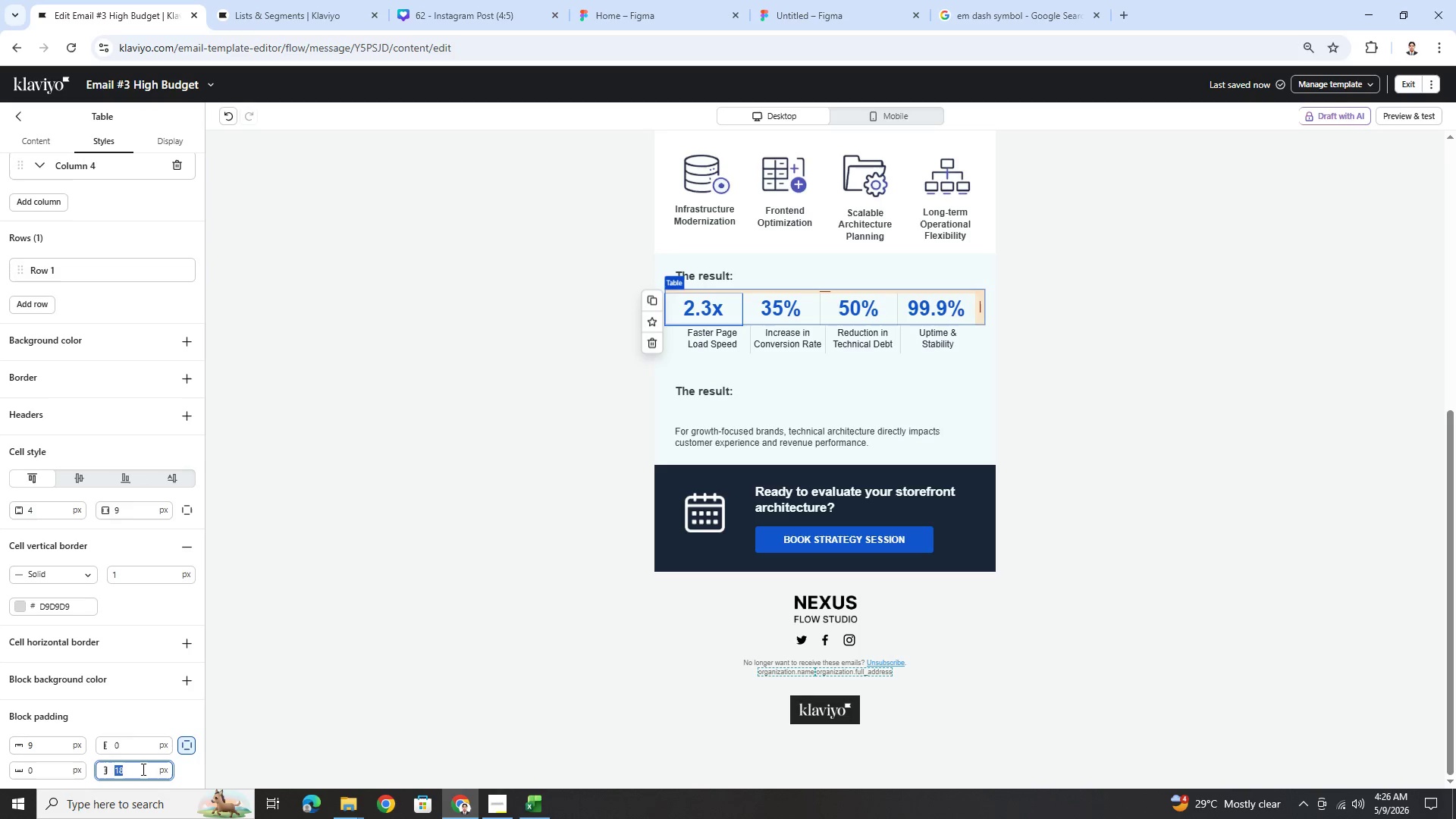 
key(Numpad0)
 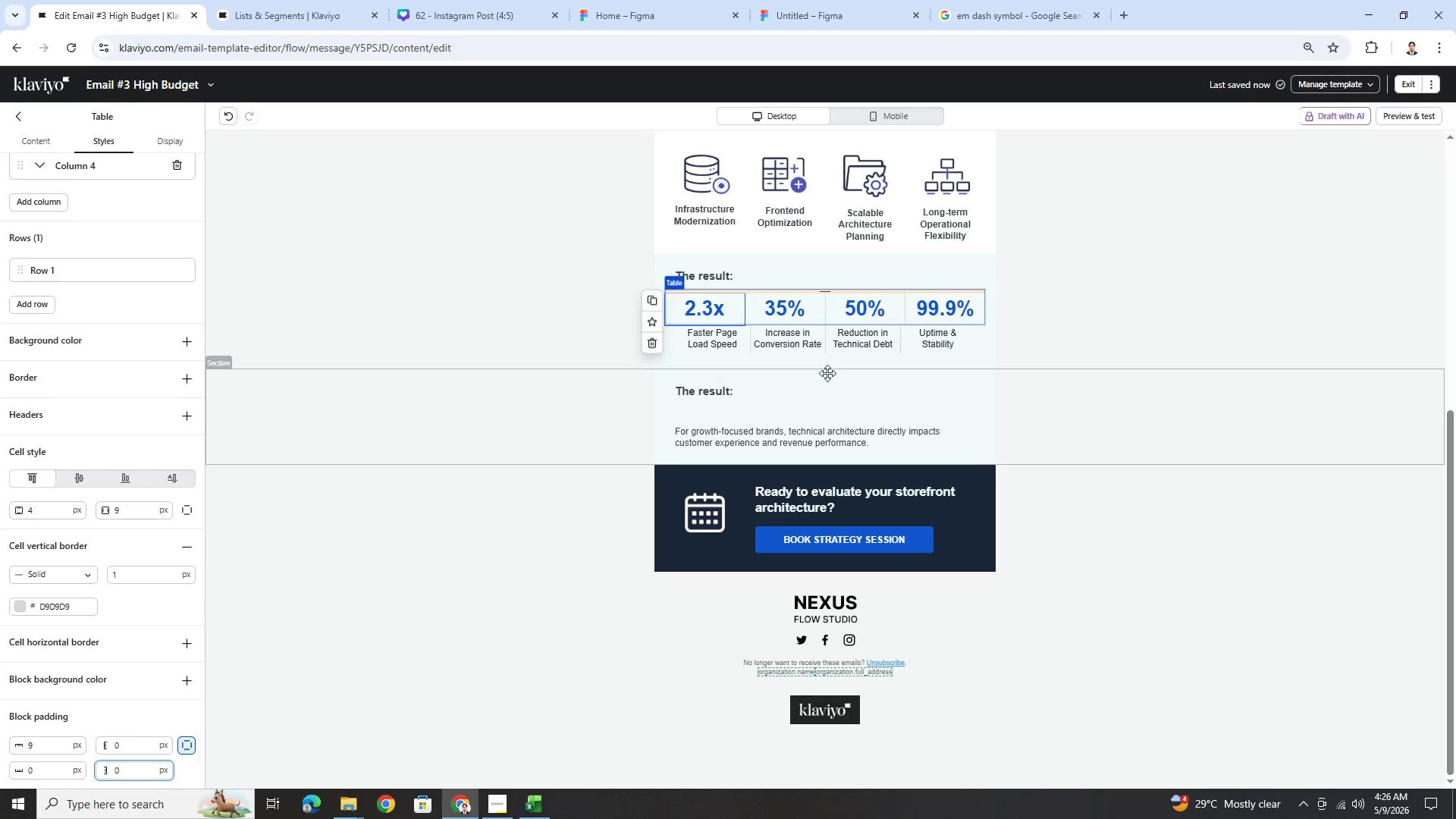 
left_click([836, 347])
 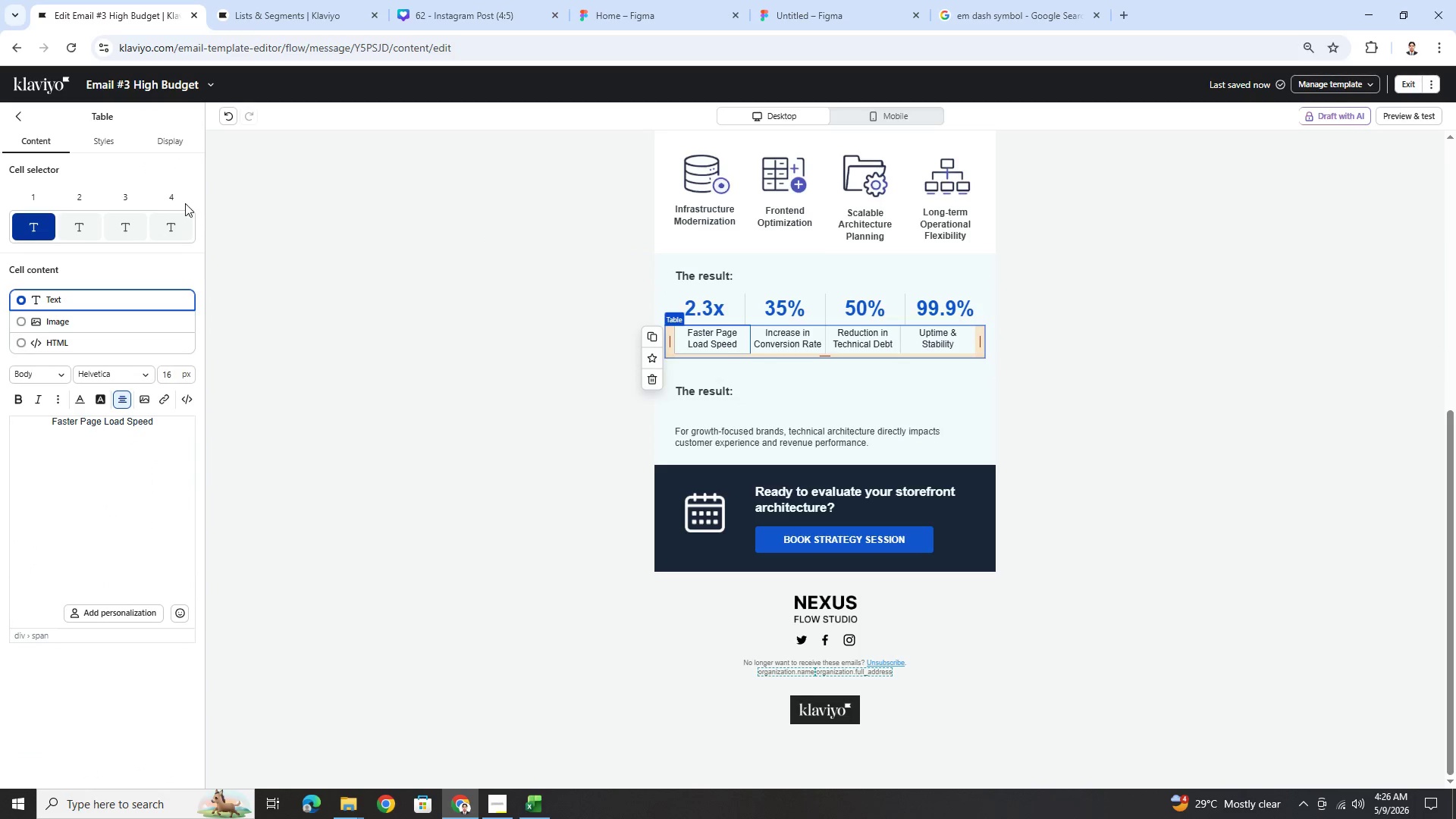 
left_click([115, 140])
 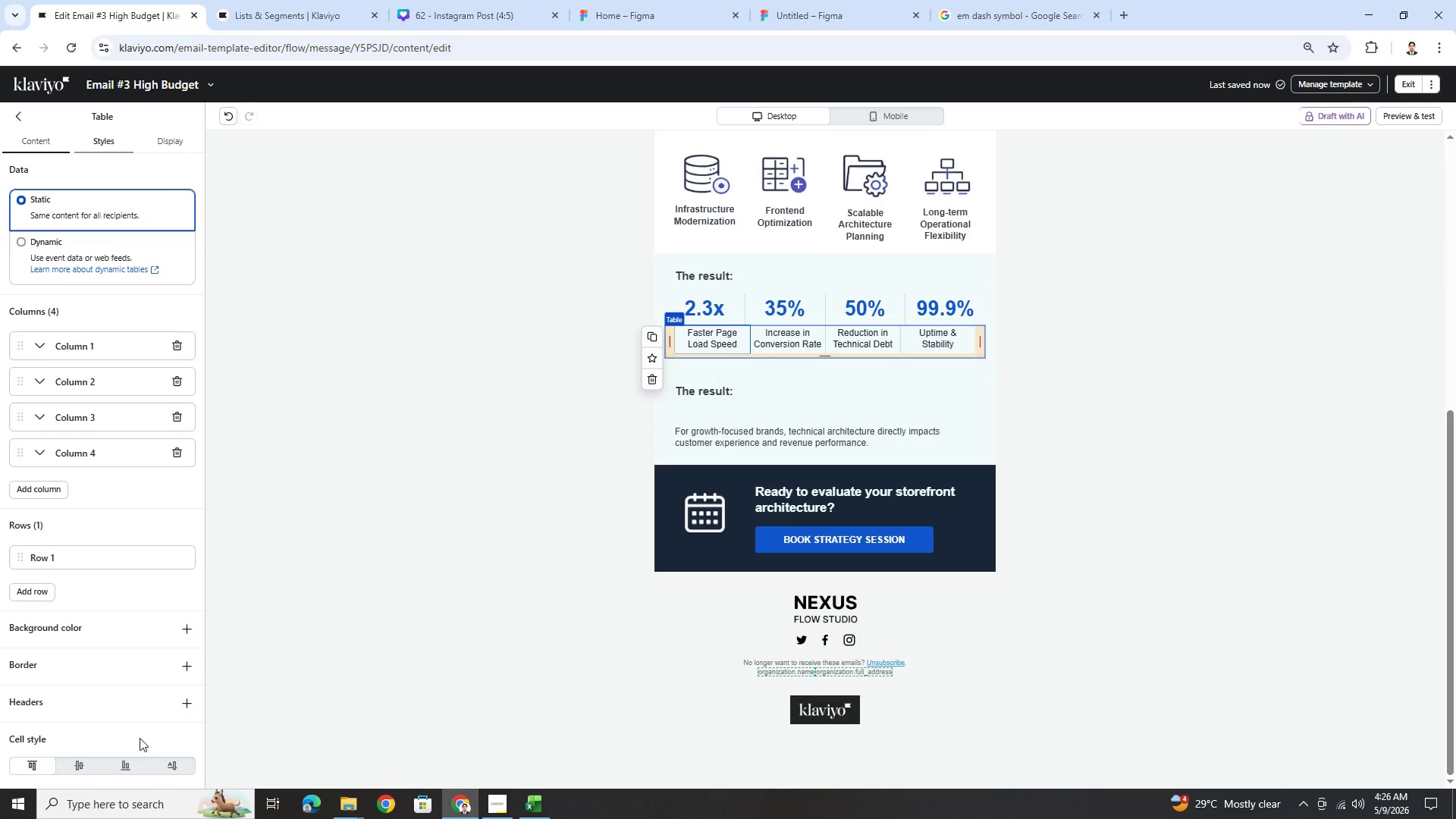 
scroll: coordinate [153, 692], scroll_direction: down, amount: 12.0
 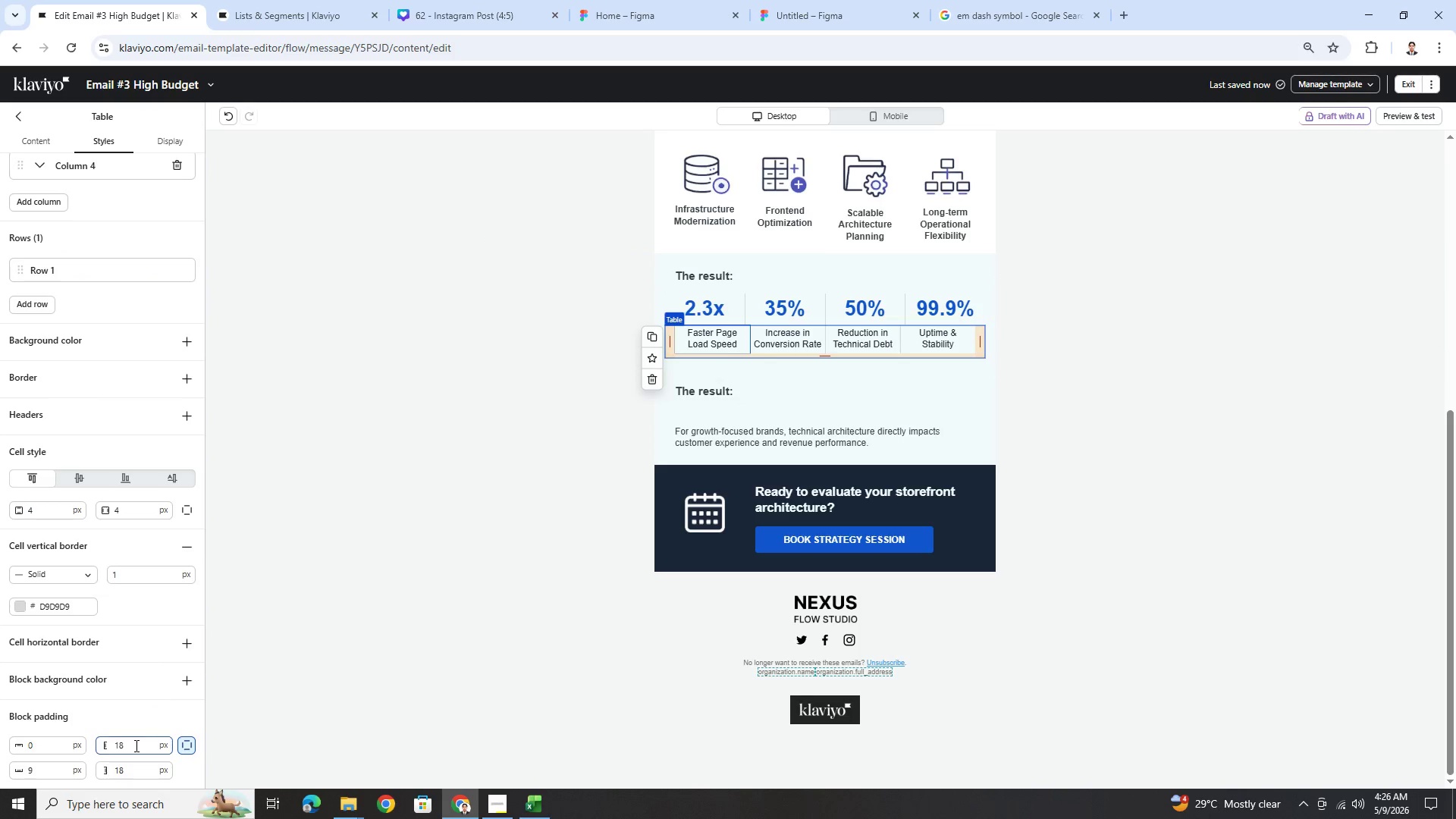 
double_click([135, 745])
 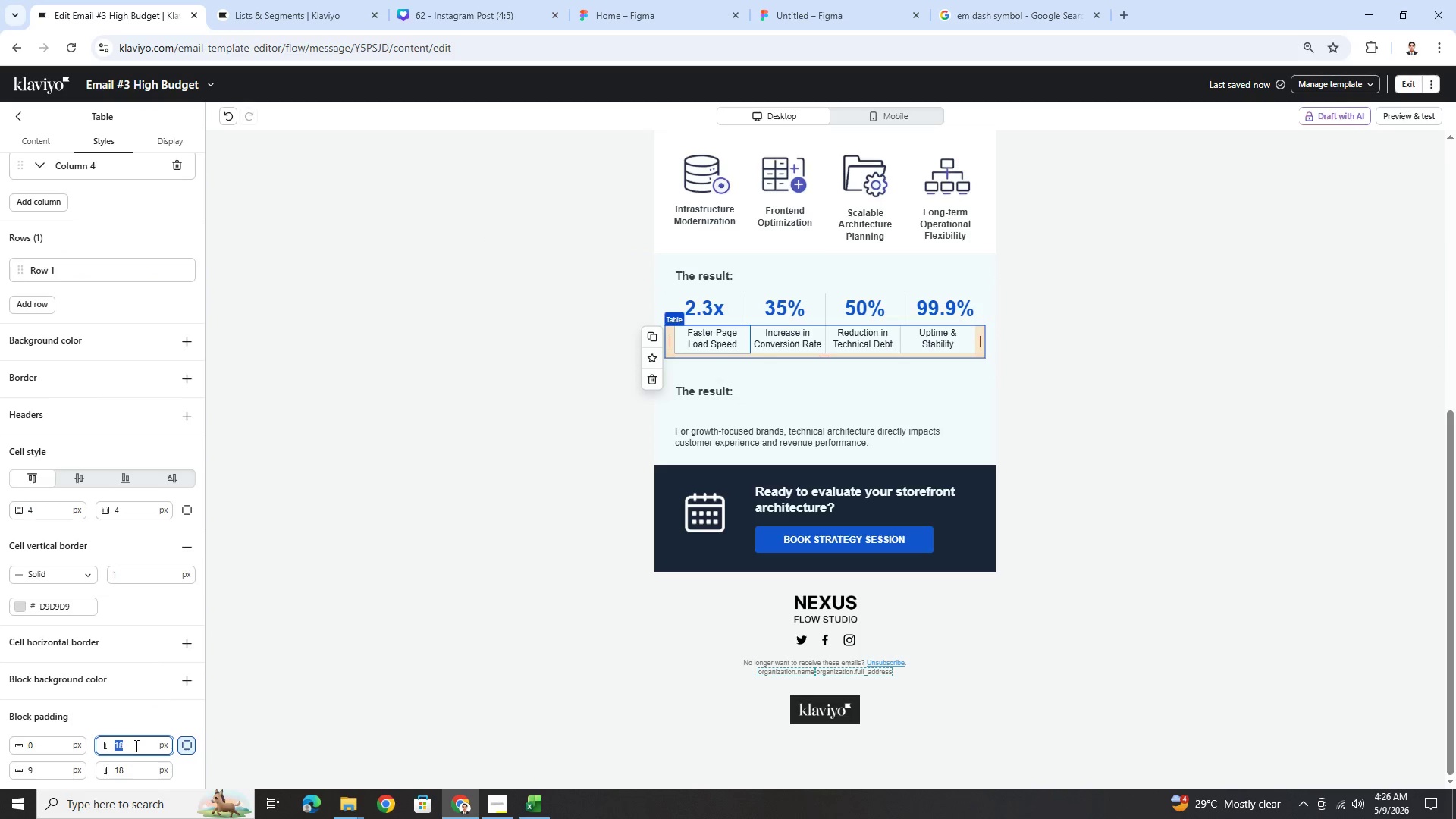 
key(Numpad0)
 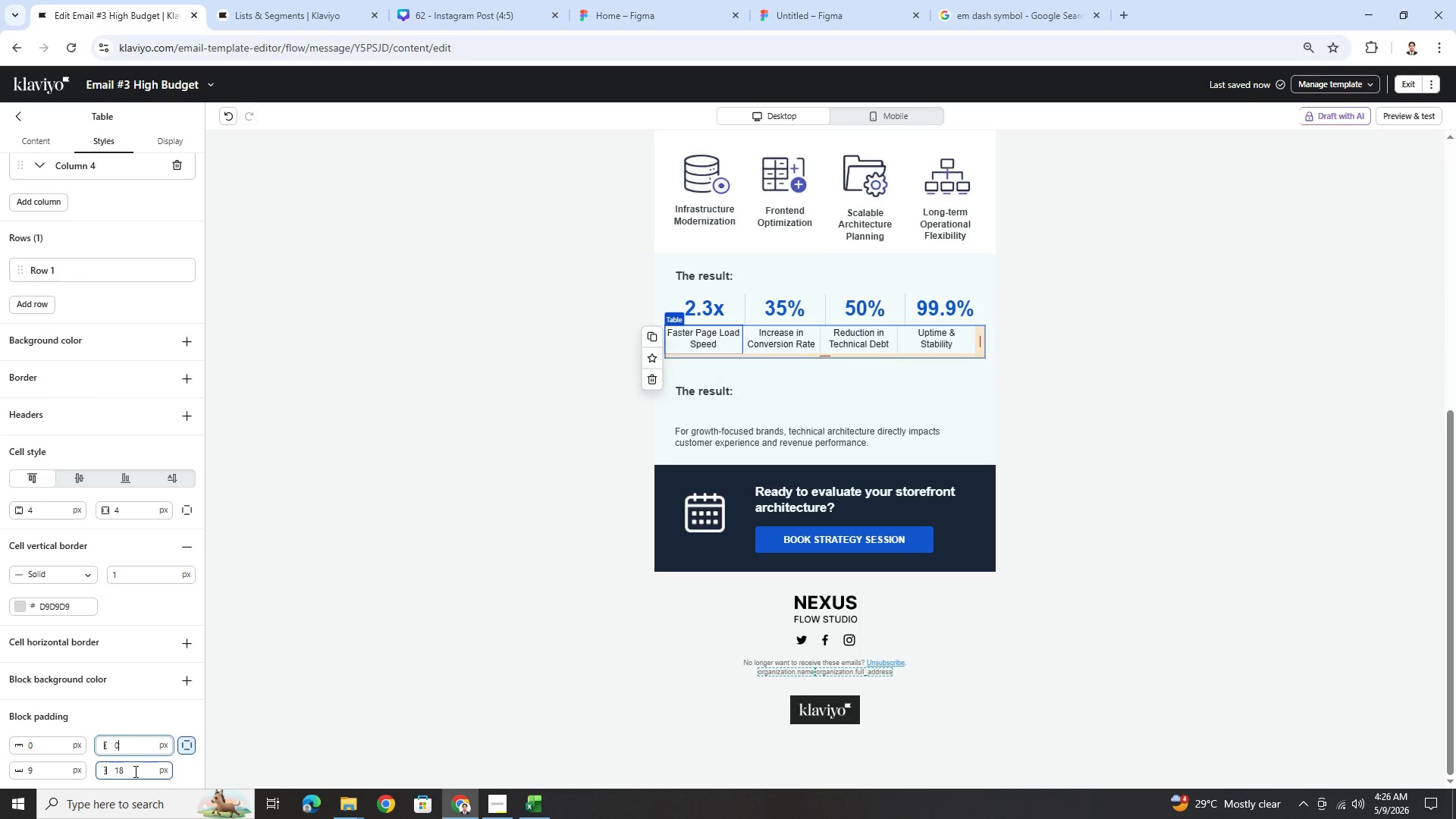 
double_click([134, 771])
 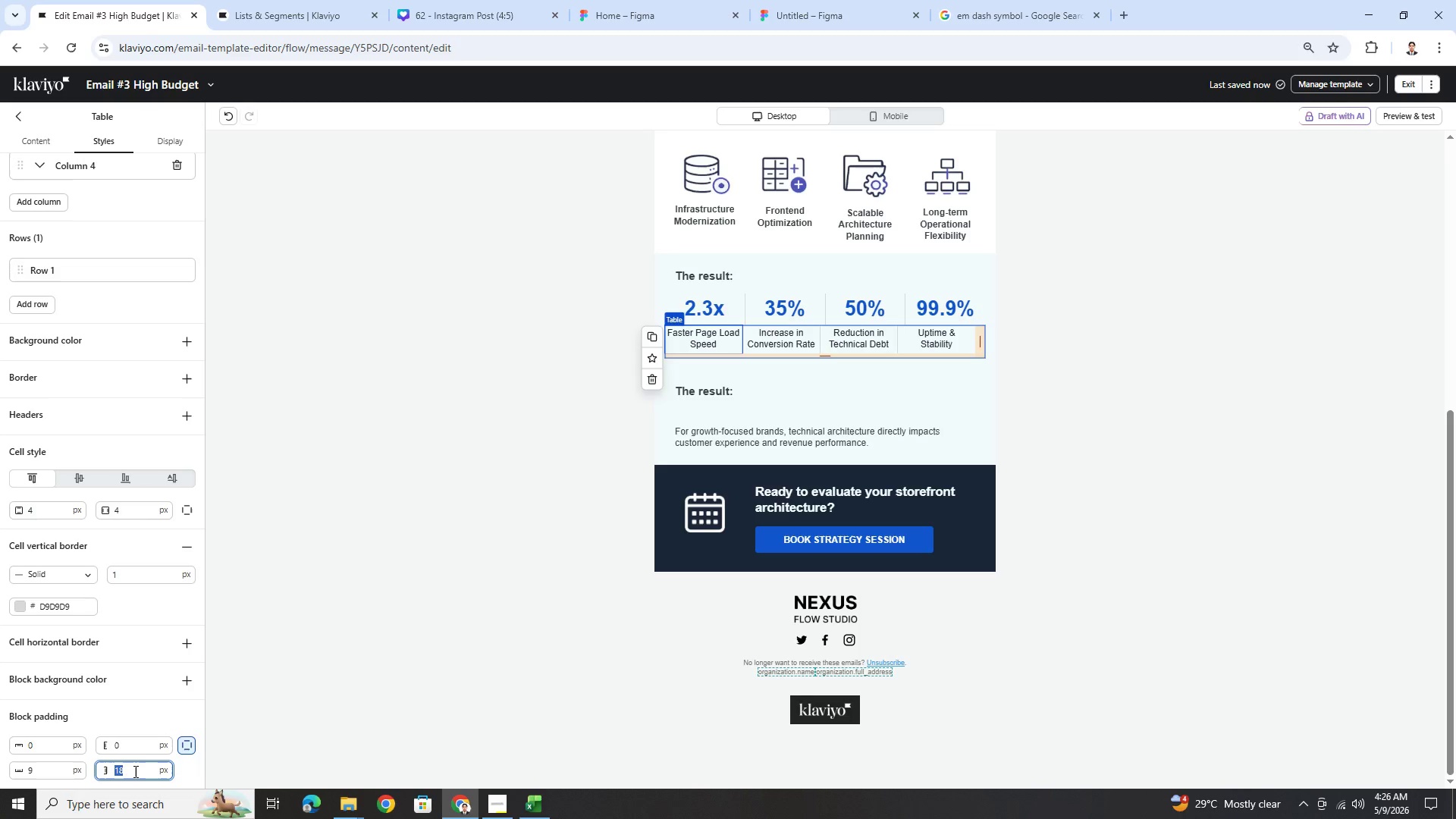 
key(Numpad0)
 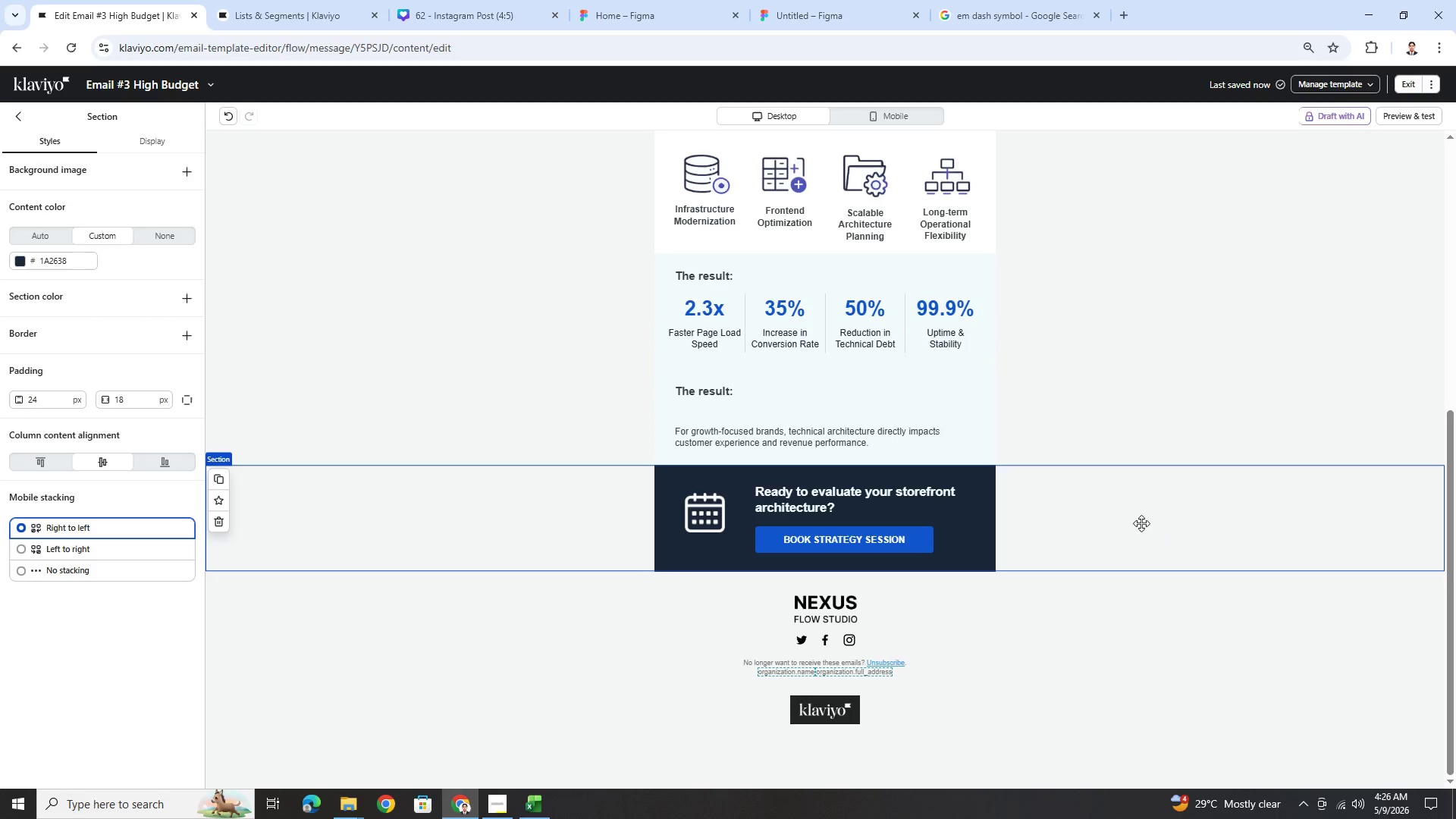 
left_click([913, 116])
 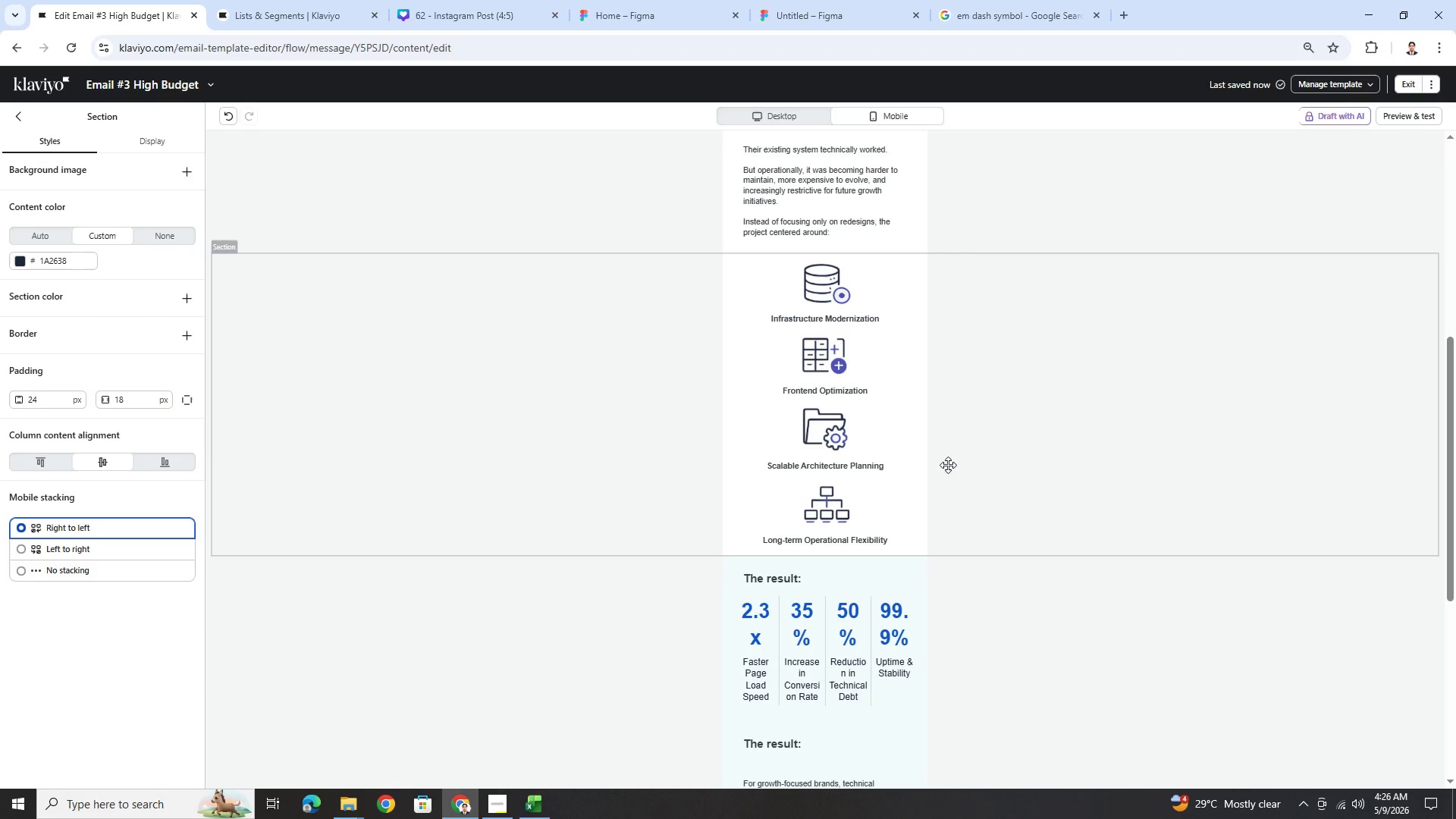 
wait(5.88)
 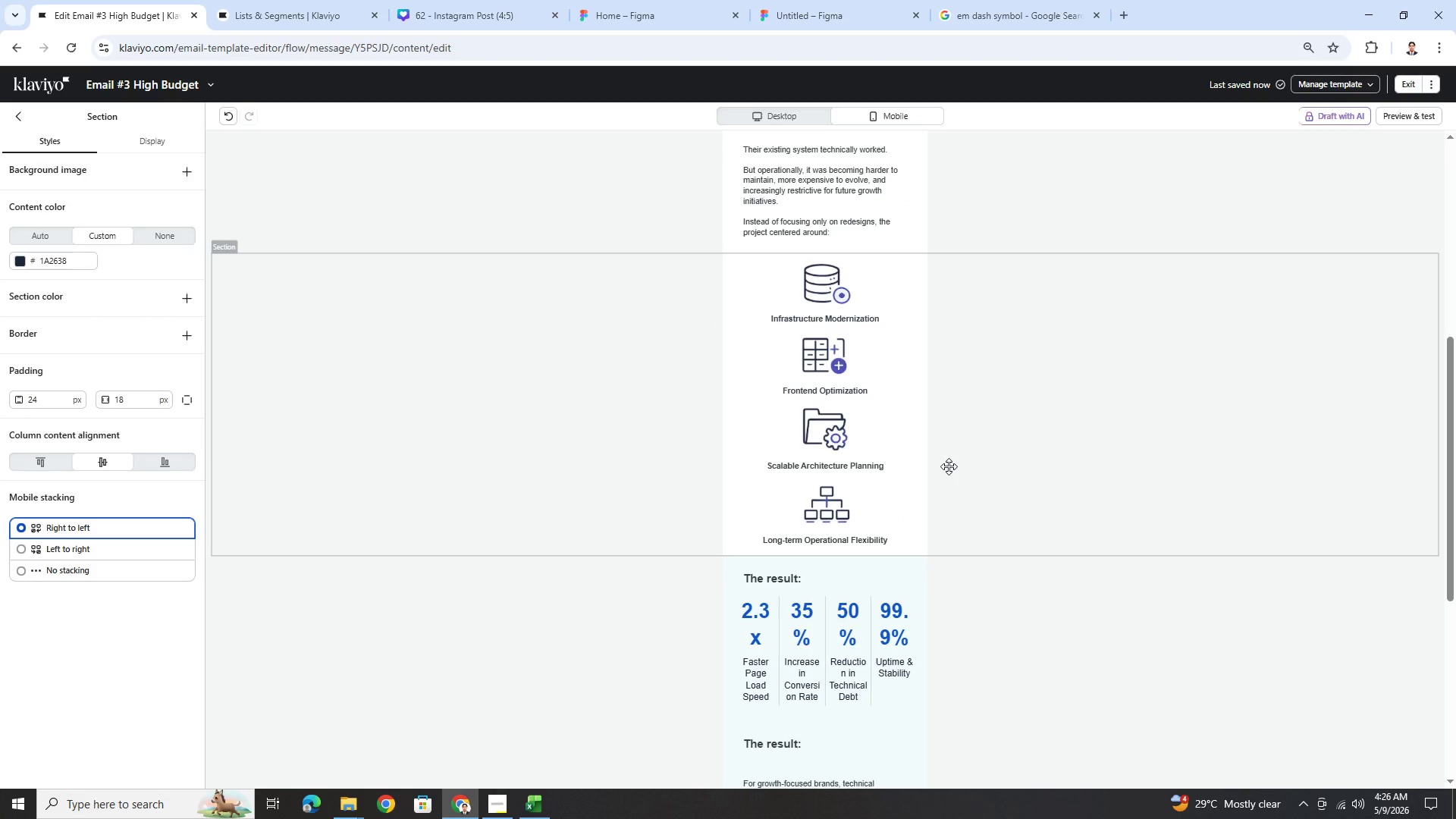 
left_click([877, 621])
 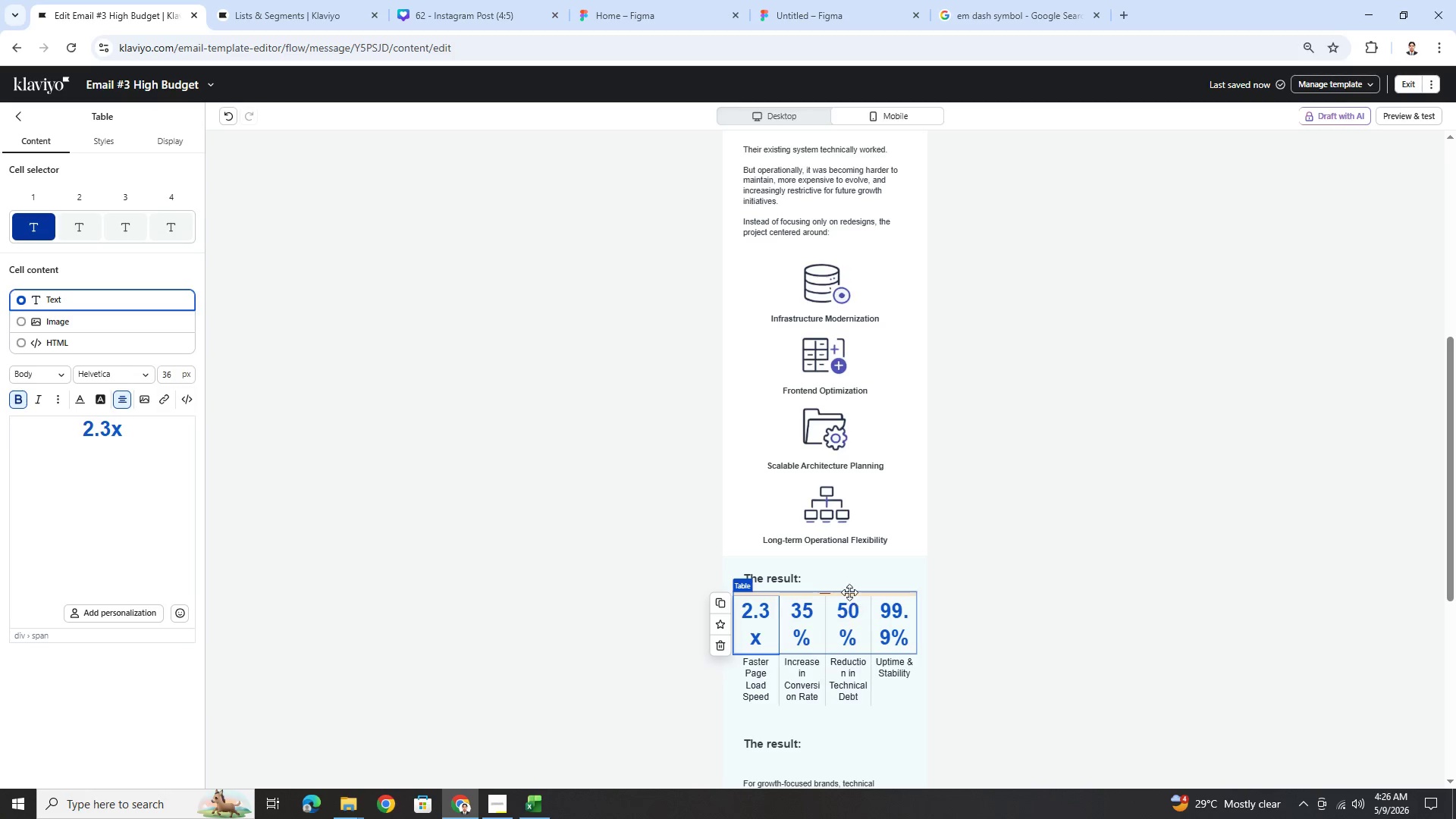 
left_click([801, 115])
 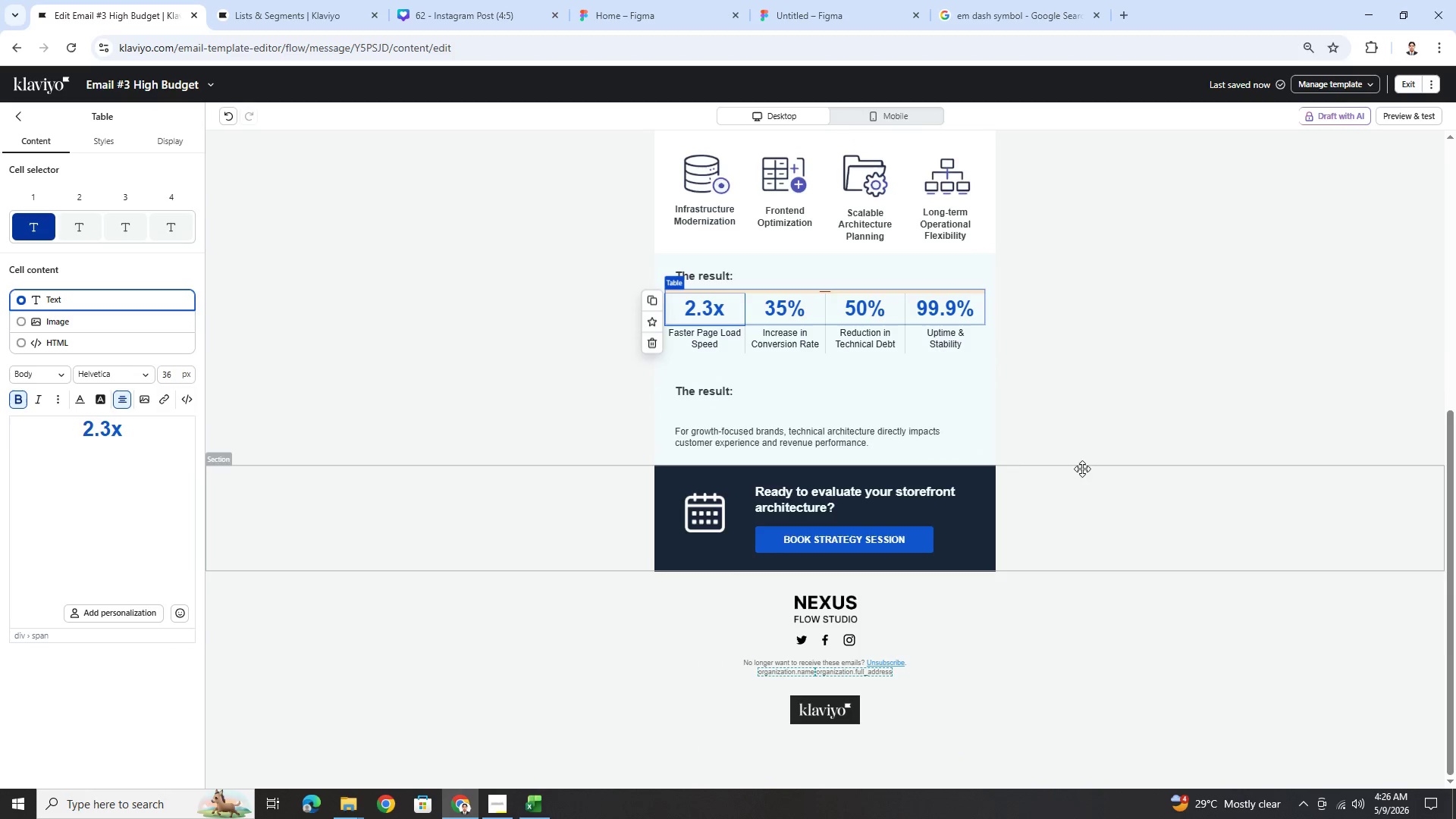 
left_click([1127, 622])
 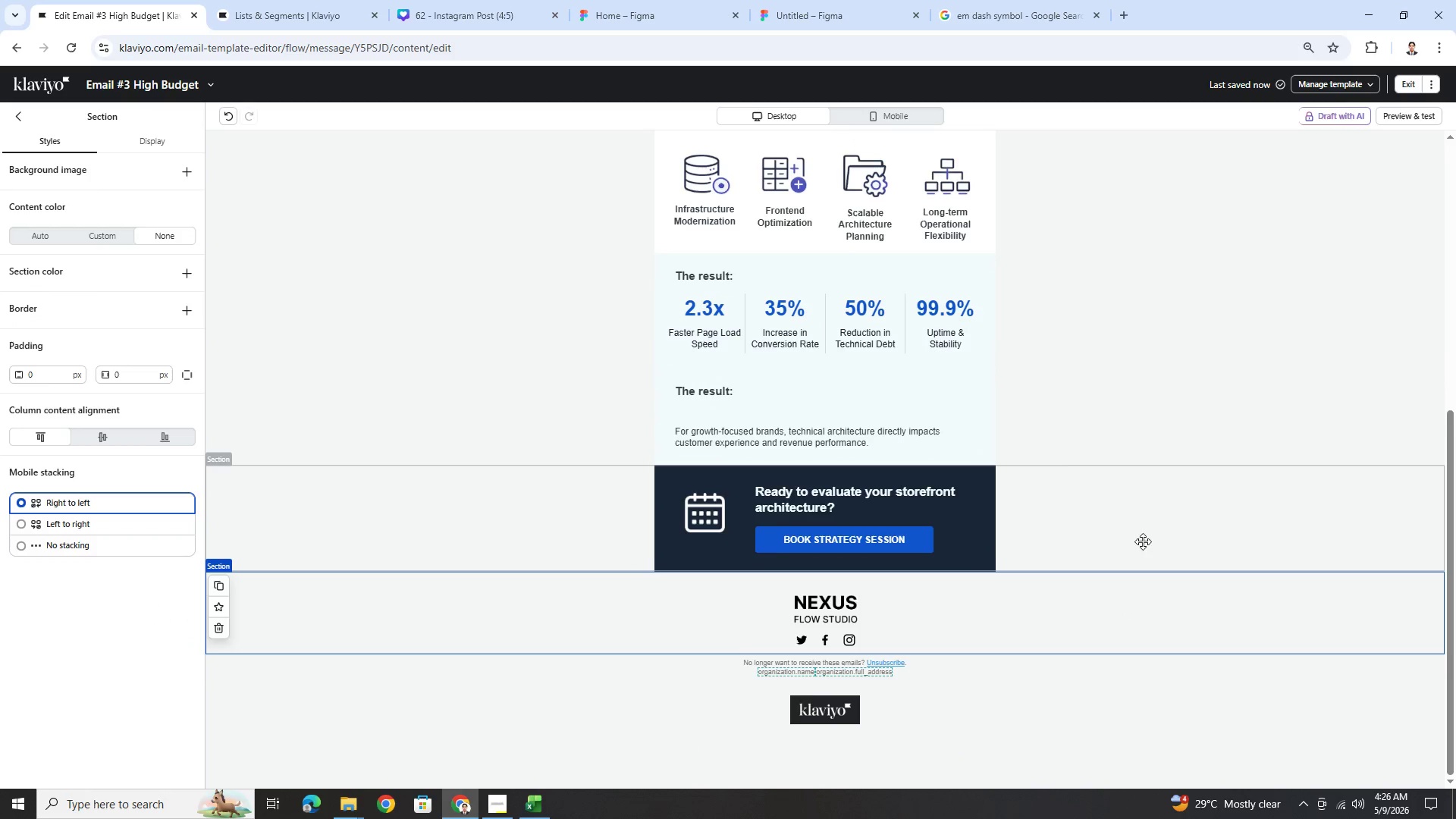 
scroll: coordinate [482, 409], scroll_direction: up, amount: 6.0
 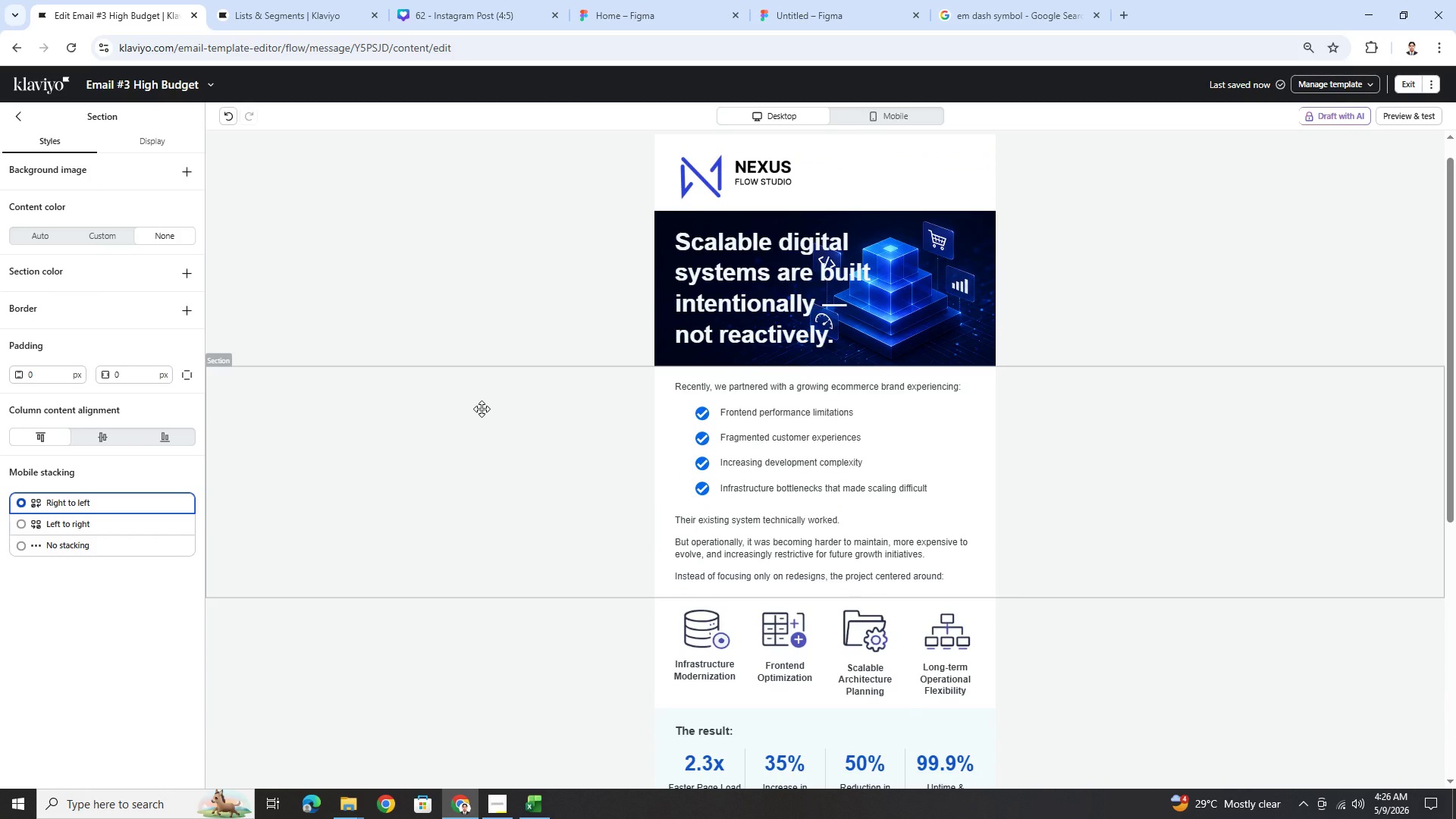 
wait(9.6)
 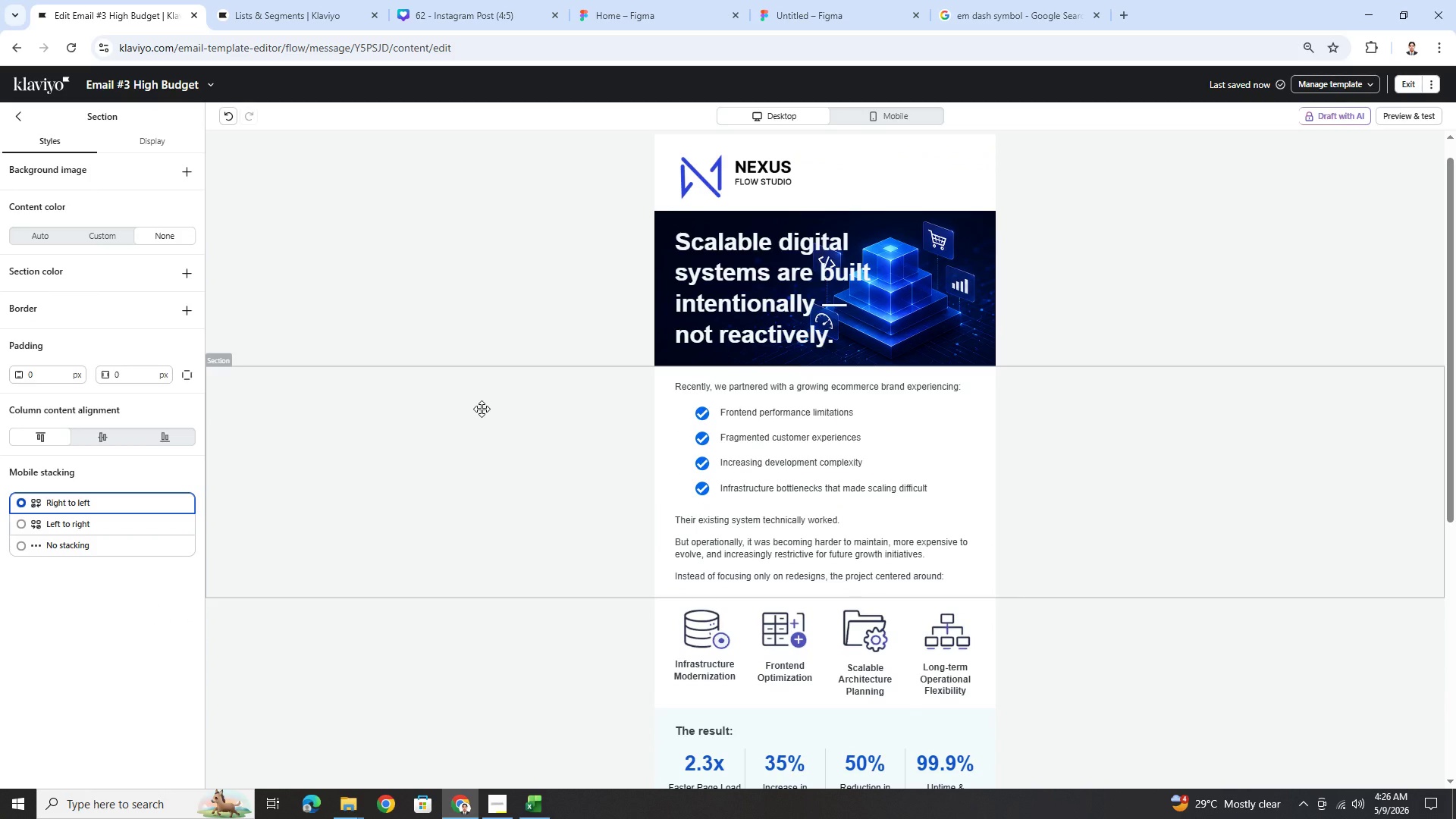 
scroll: coordinate [872, 579], scroll_direction: down, amount: 3.0
 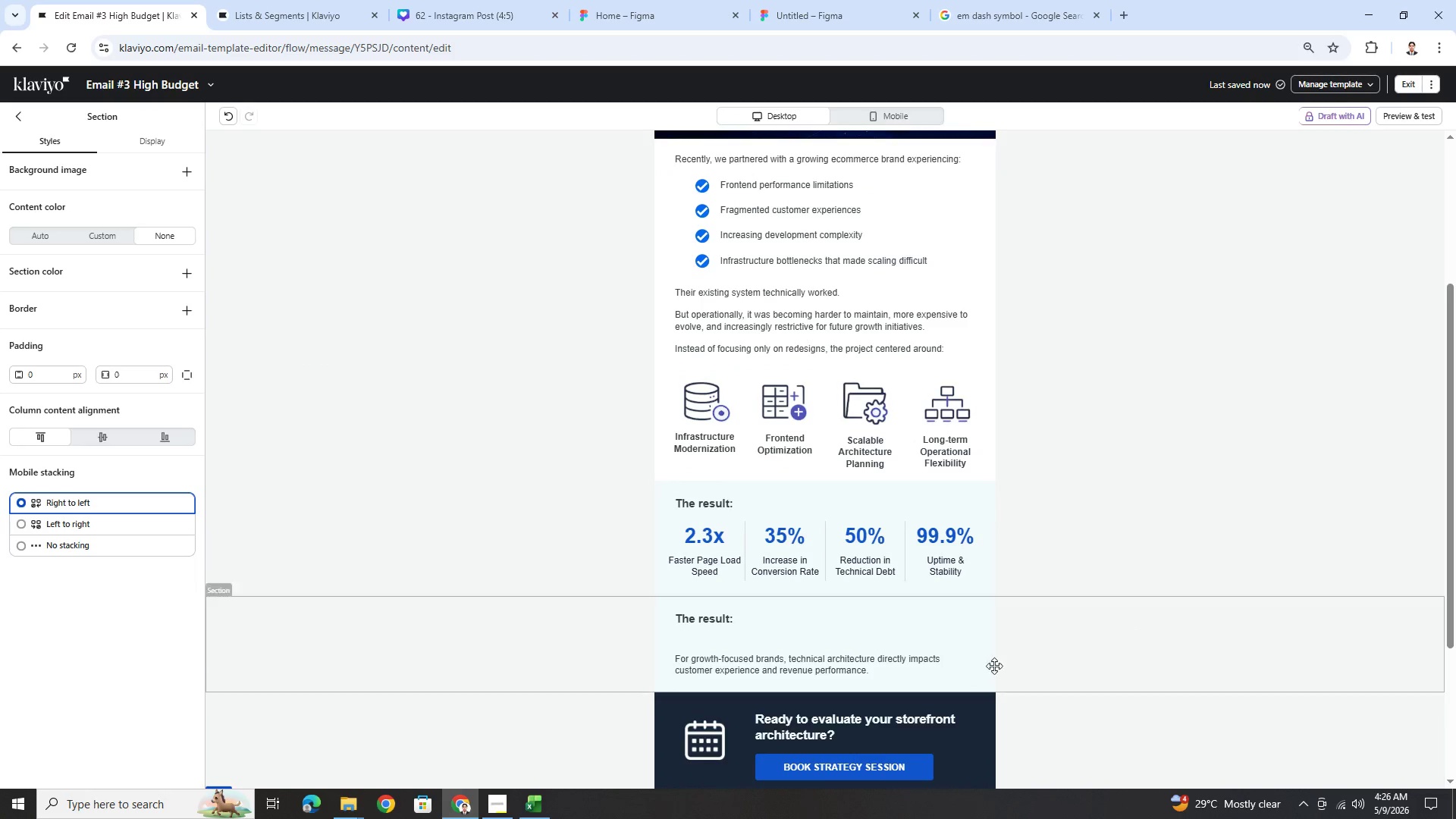 
left_click([1167, 676])
 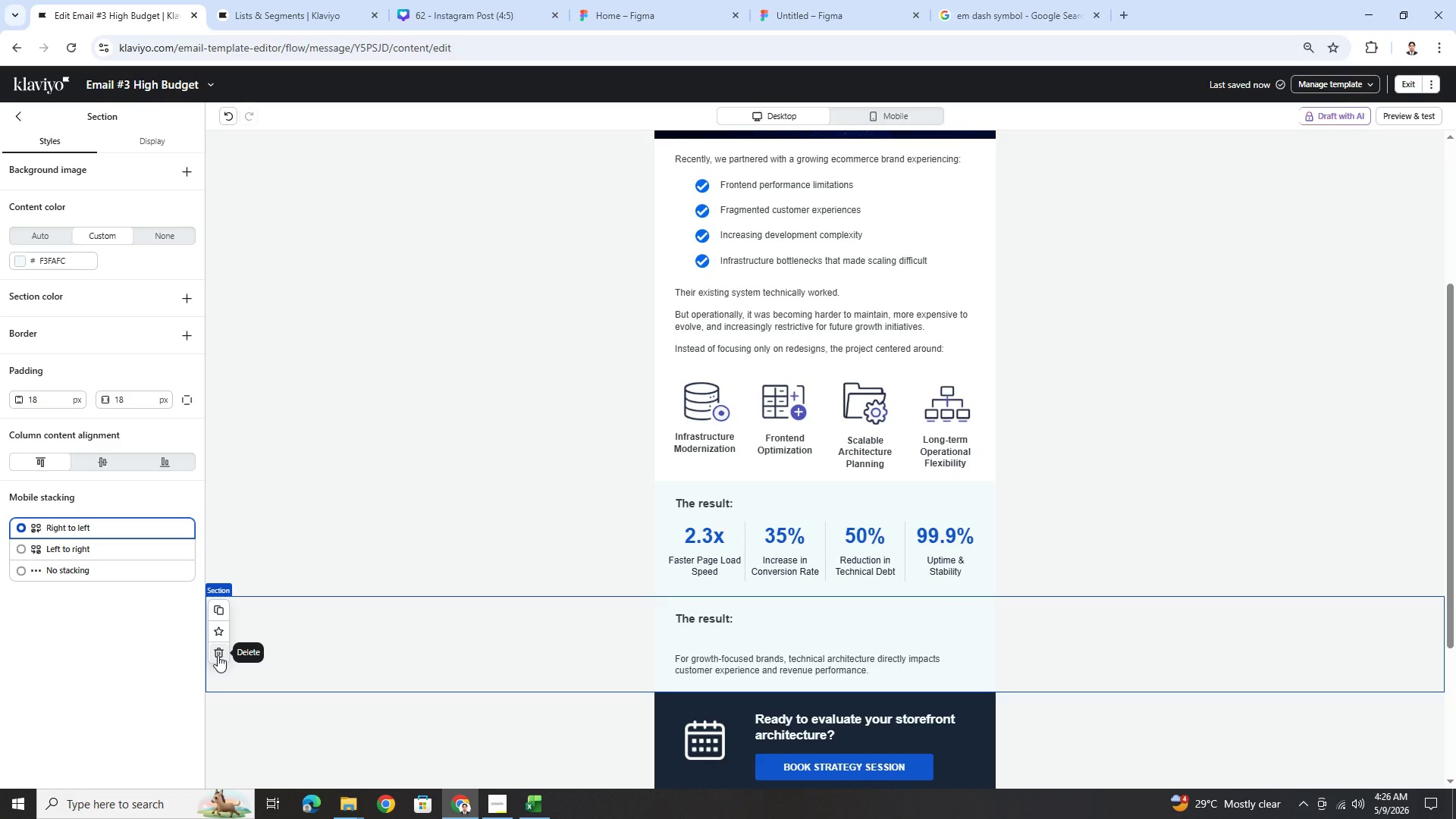 
left_click([779, 620])
 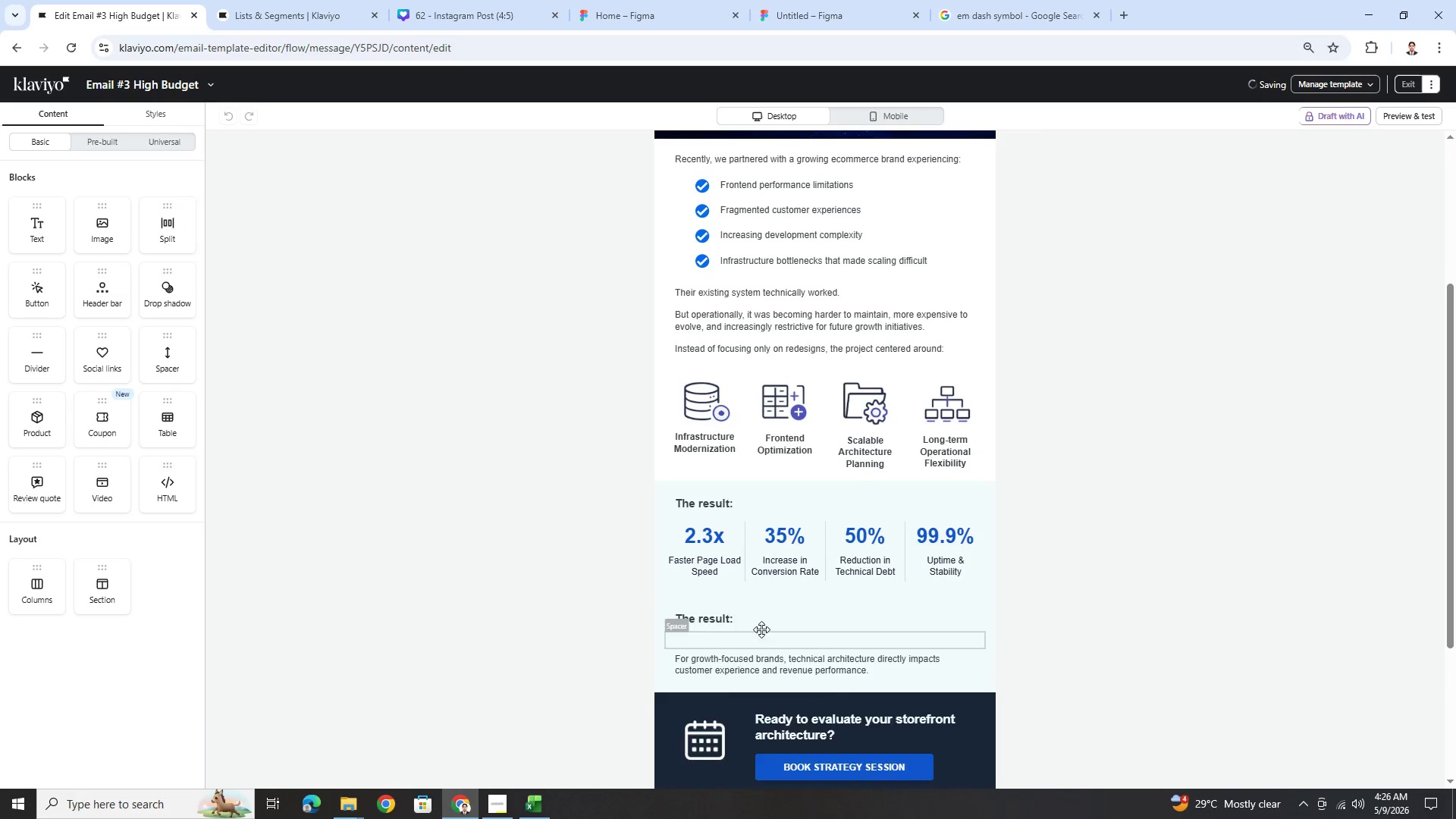 
left_click([739, 617])
 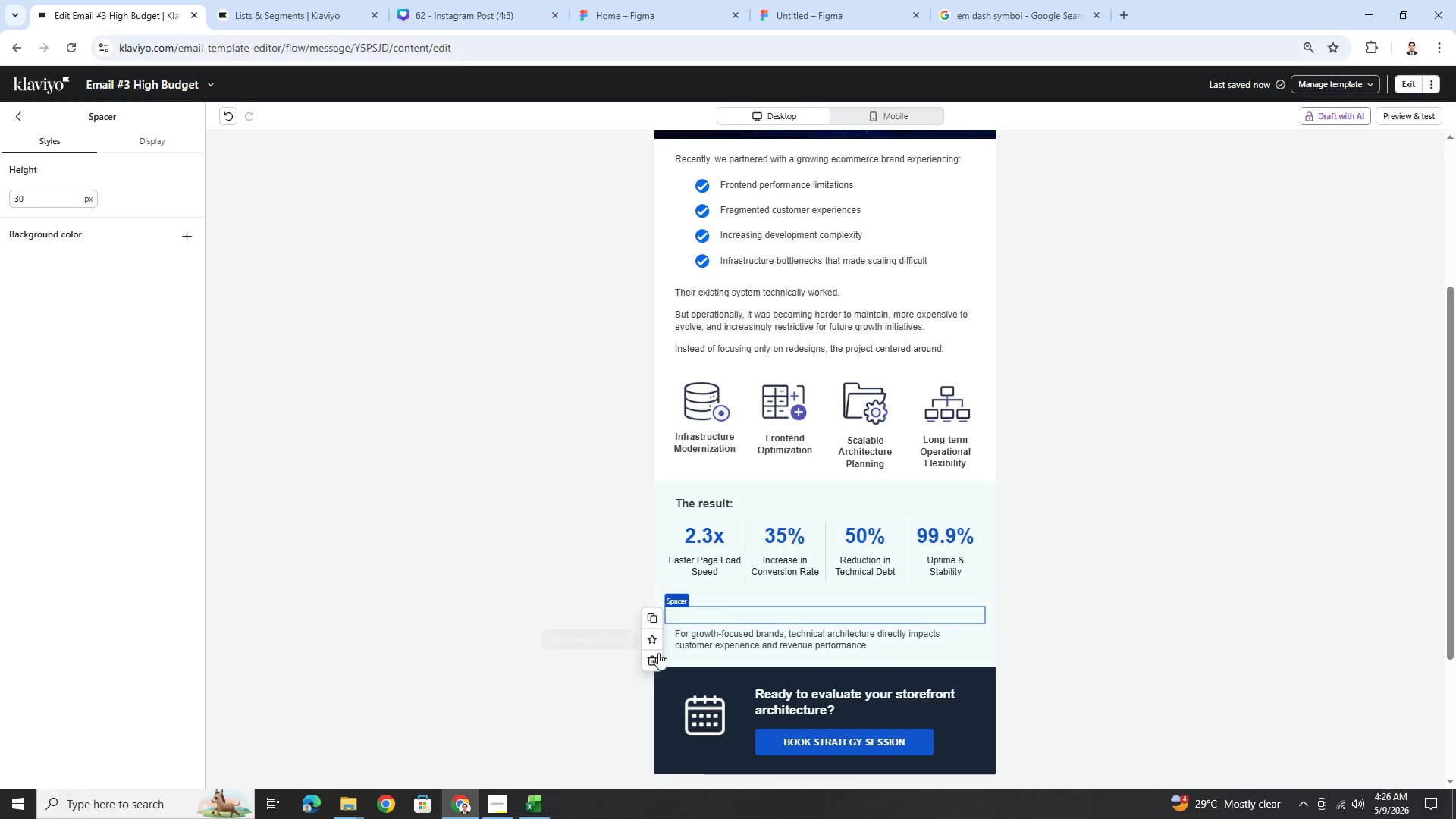 
left_click([648, 661])
 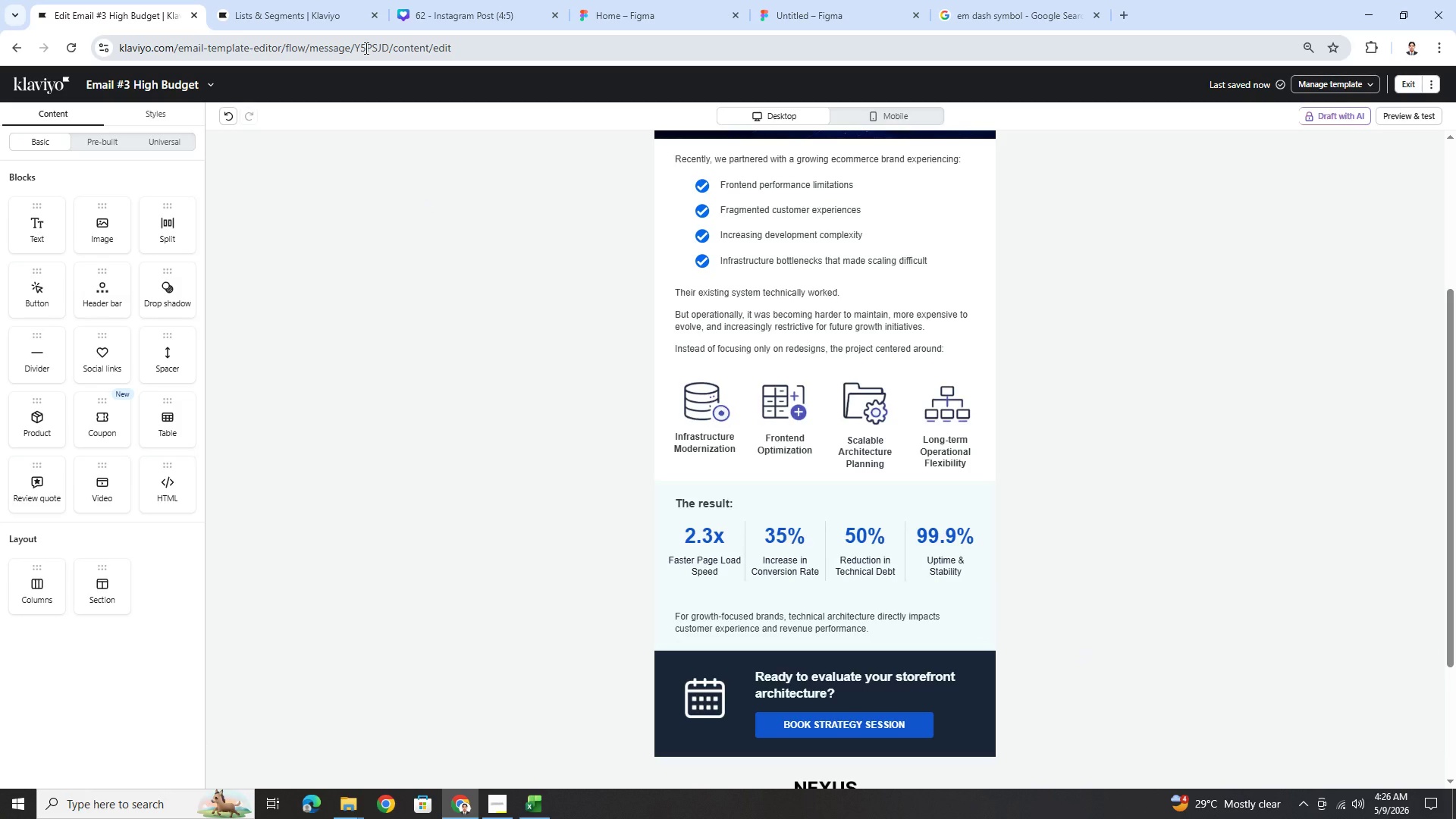 
wait(10.5)
 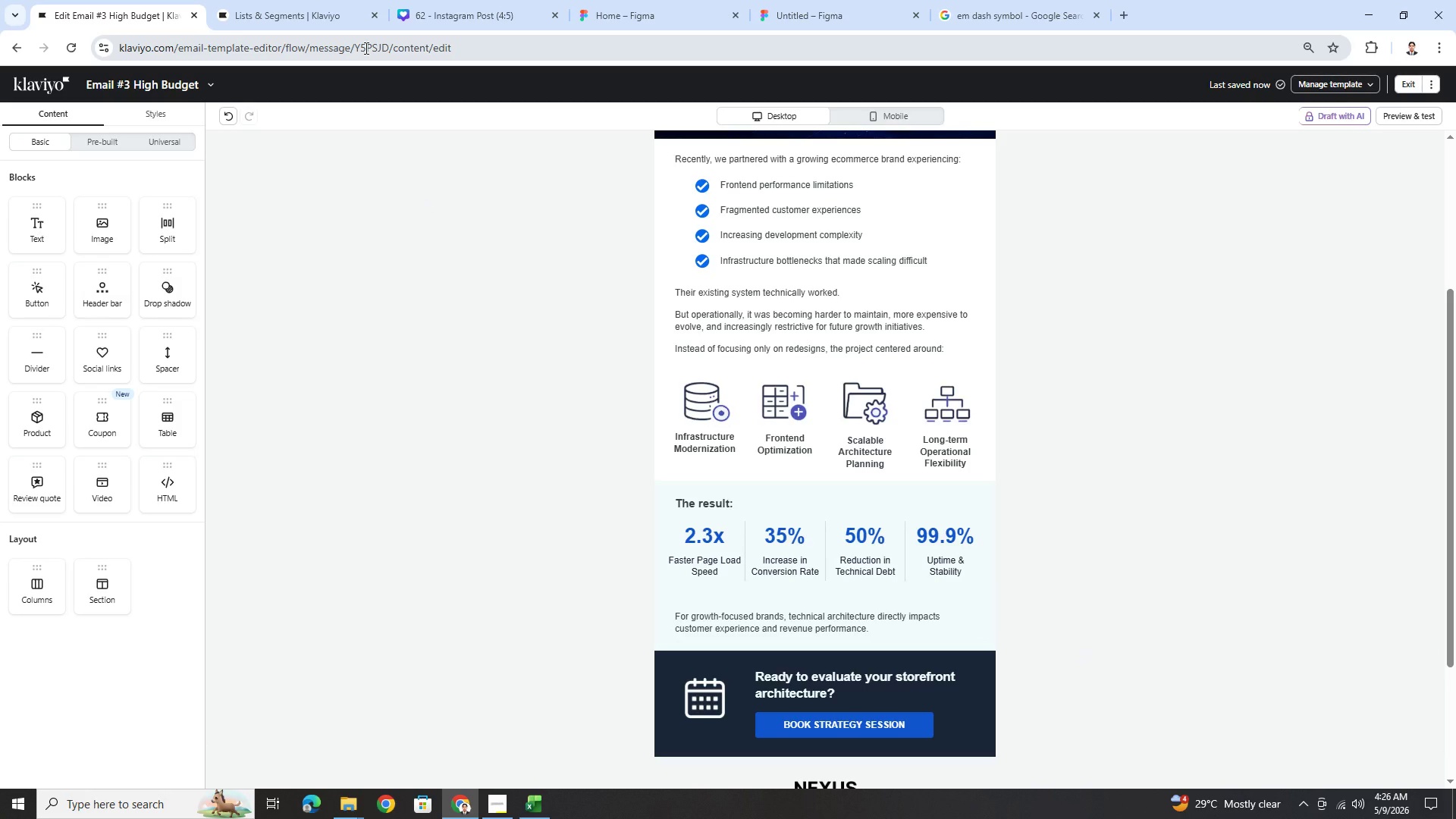 
double_click([789, 632])
 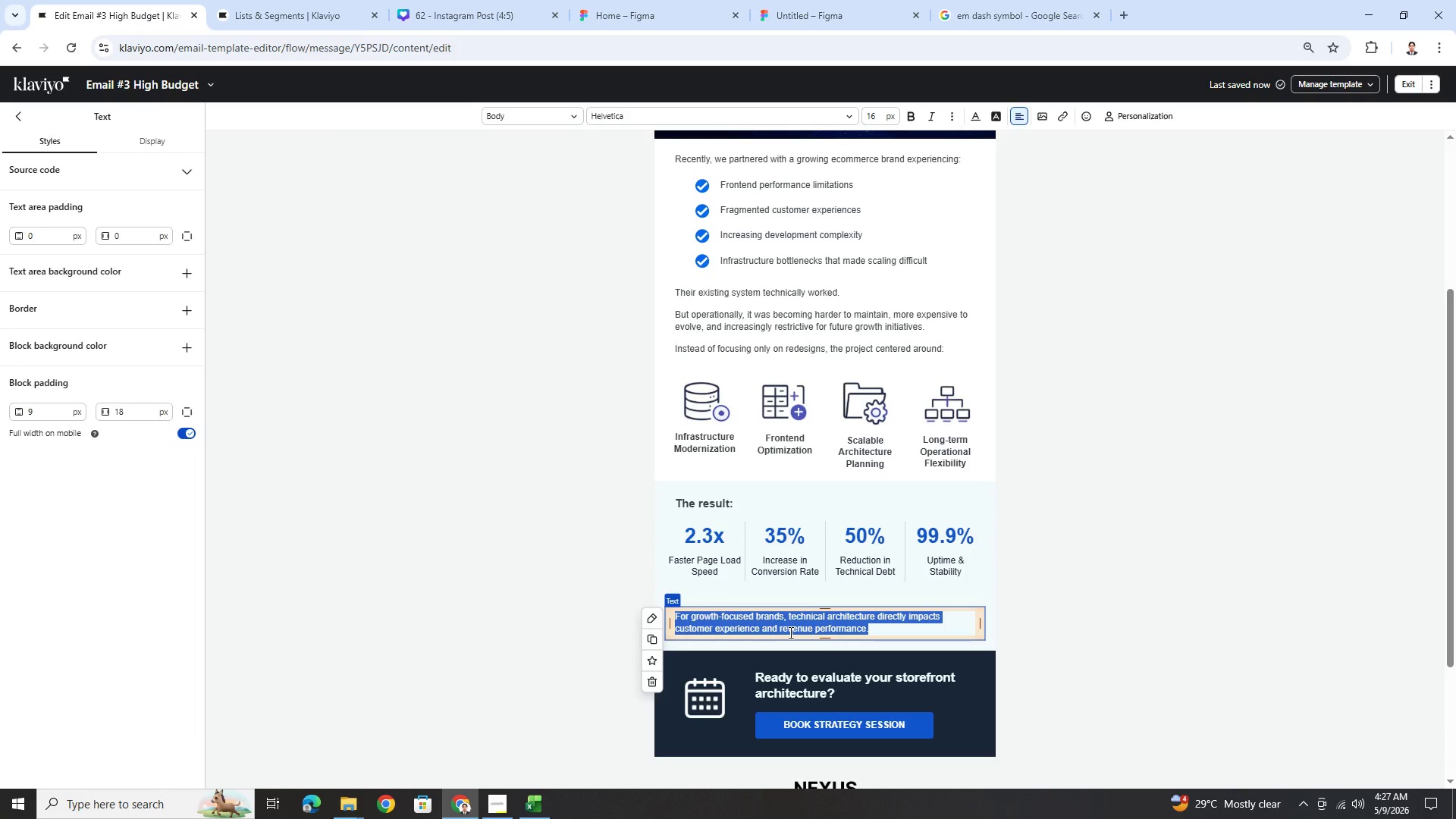 
wait(14.25)
 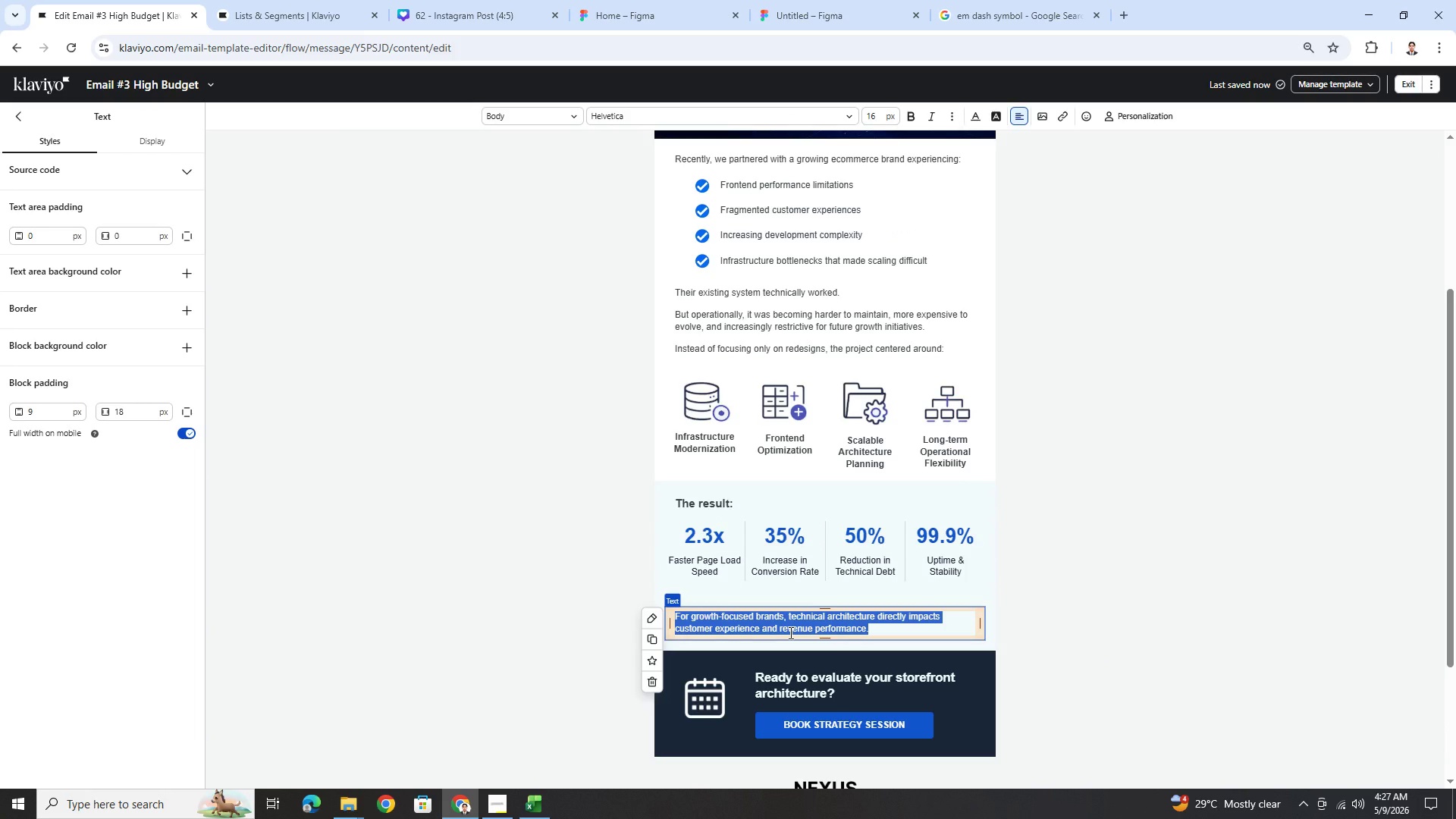 
type(The most effective)
 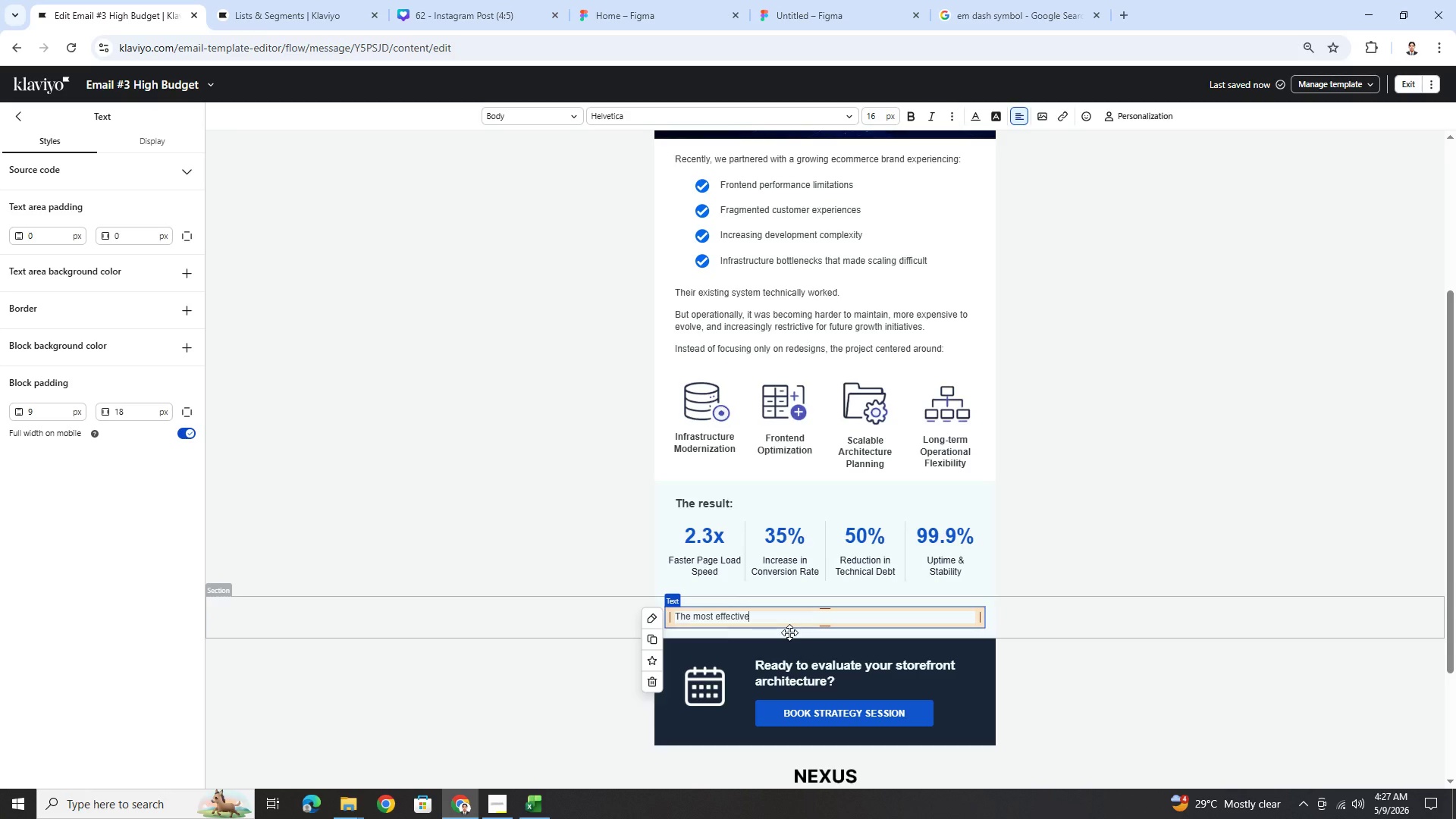 
type( modernization projects aren't driven )
 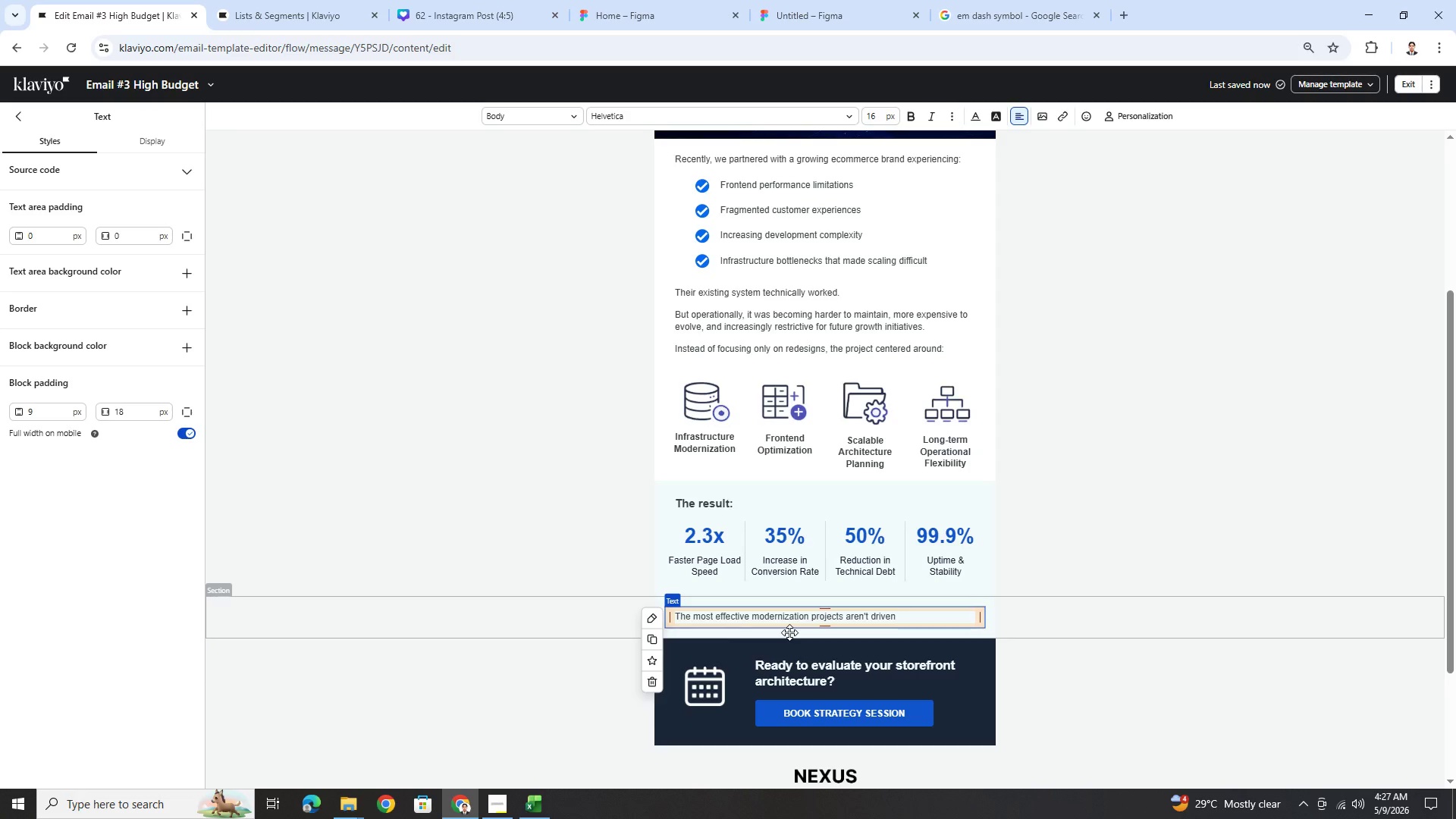 
type(by trends)
 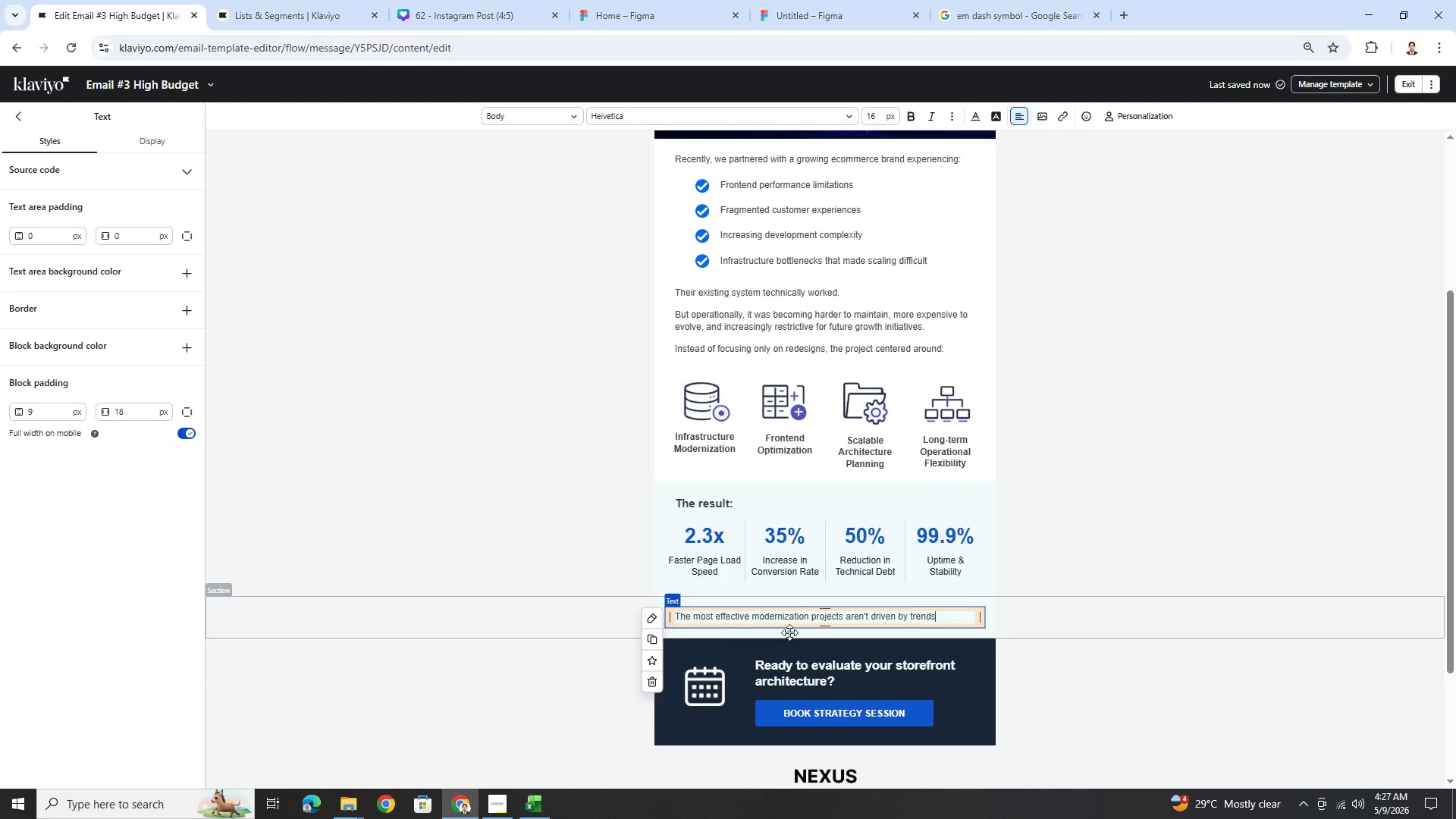 
type(. They're driven by strategic )
 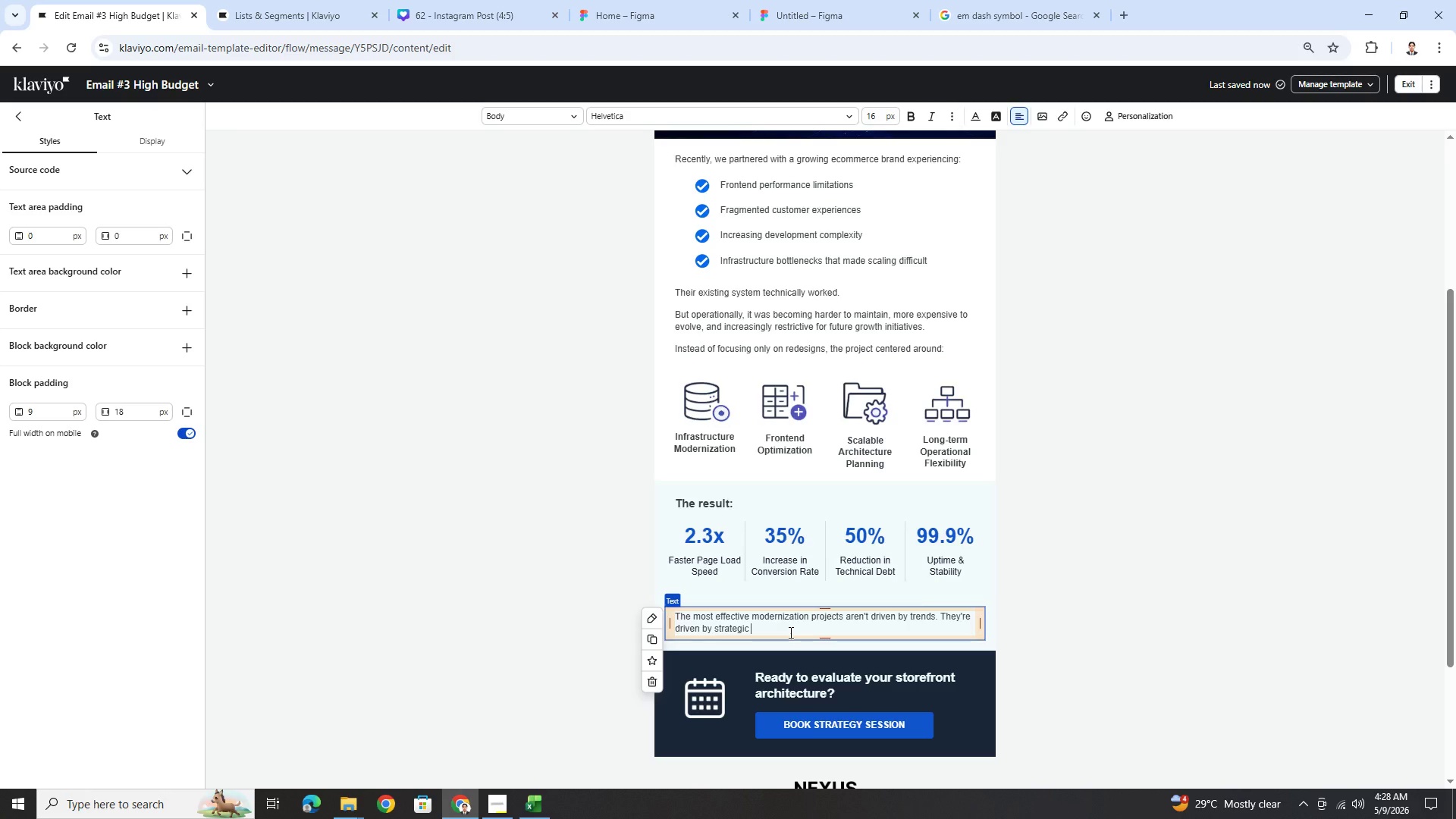 
type(architecture decisions that support future growth before operational bottlenecks become expensive.)
 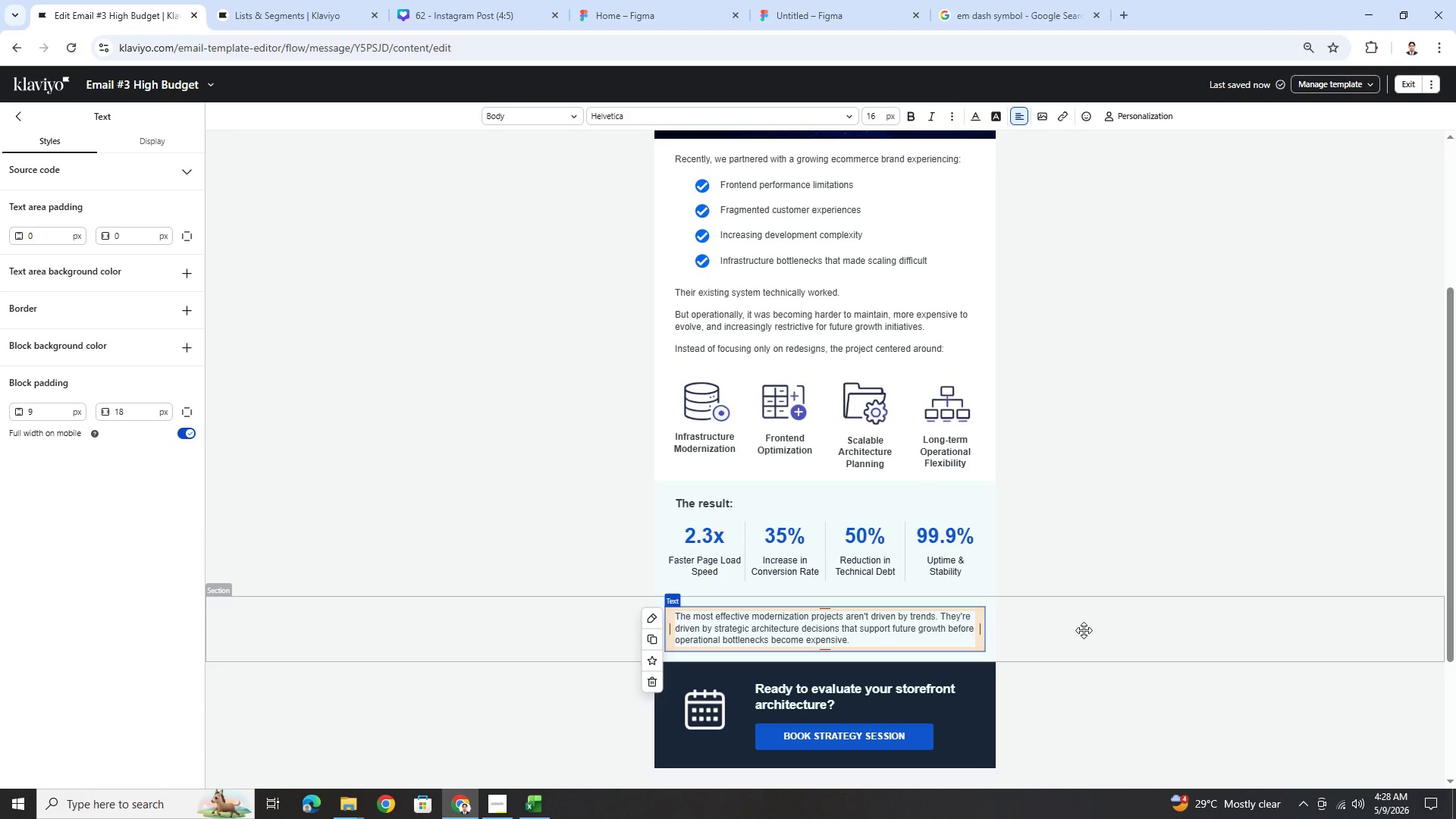 
left_click([1084, 630])
 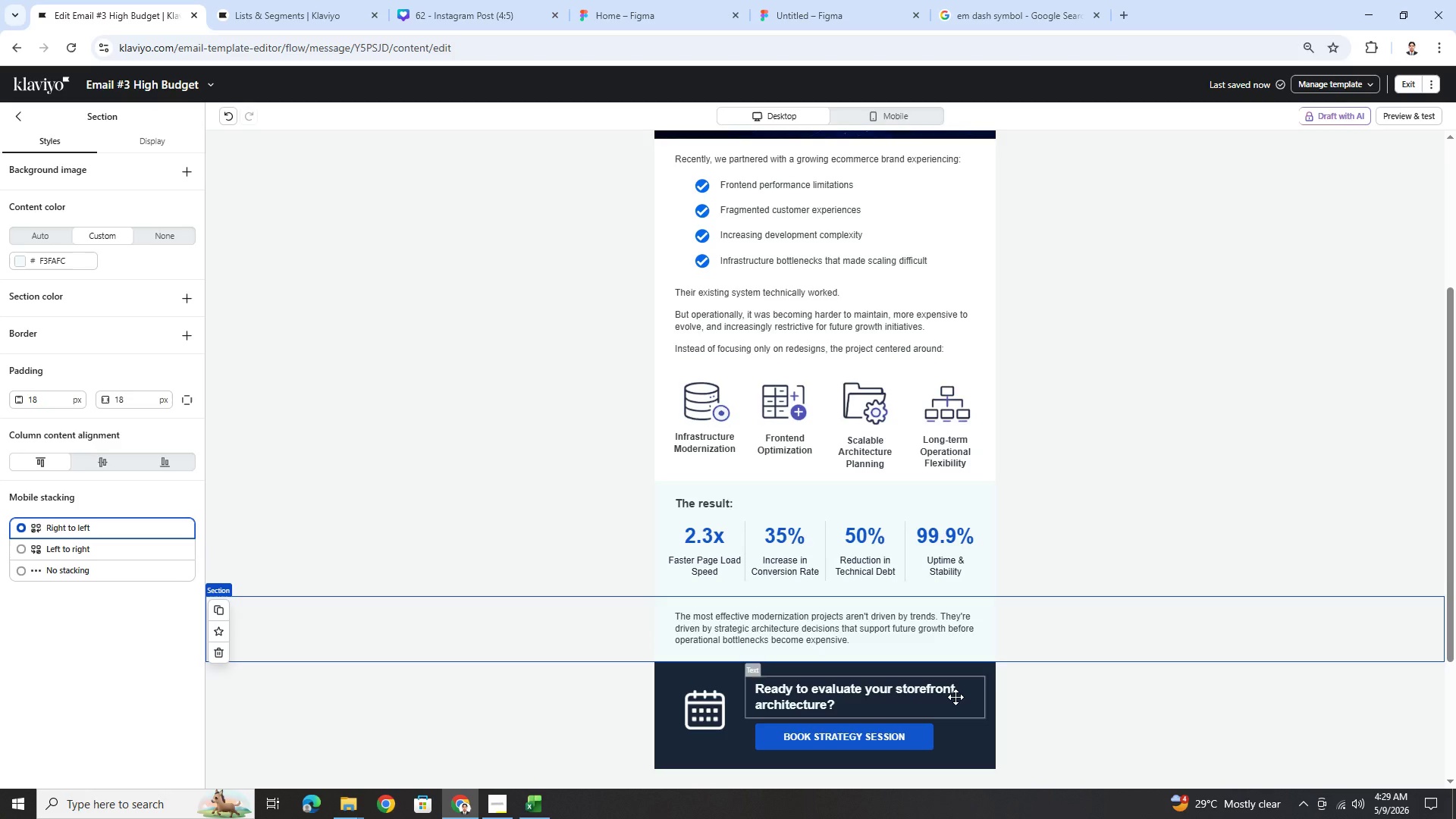 
wait(14.03)
 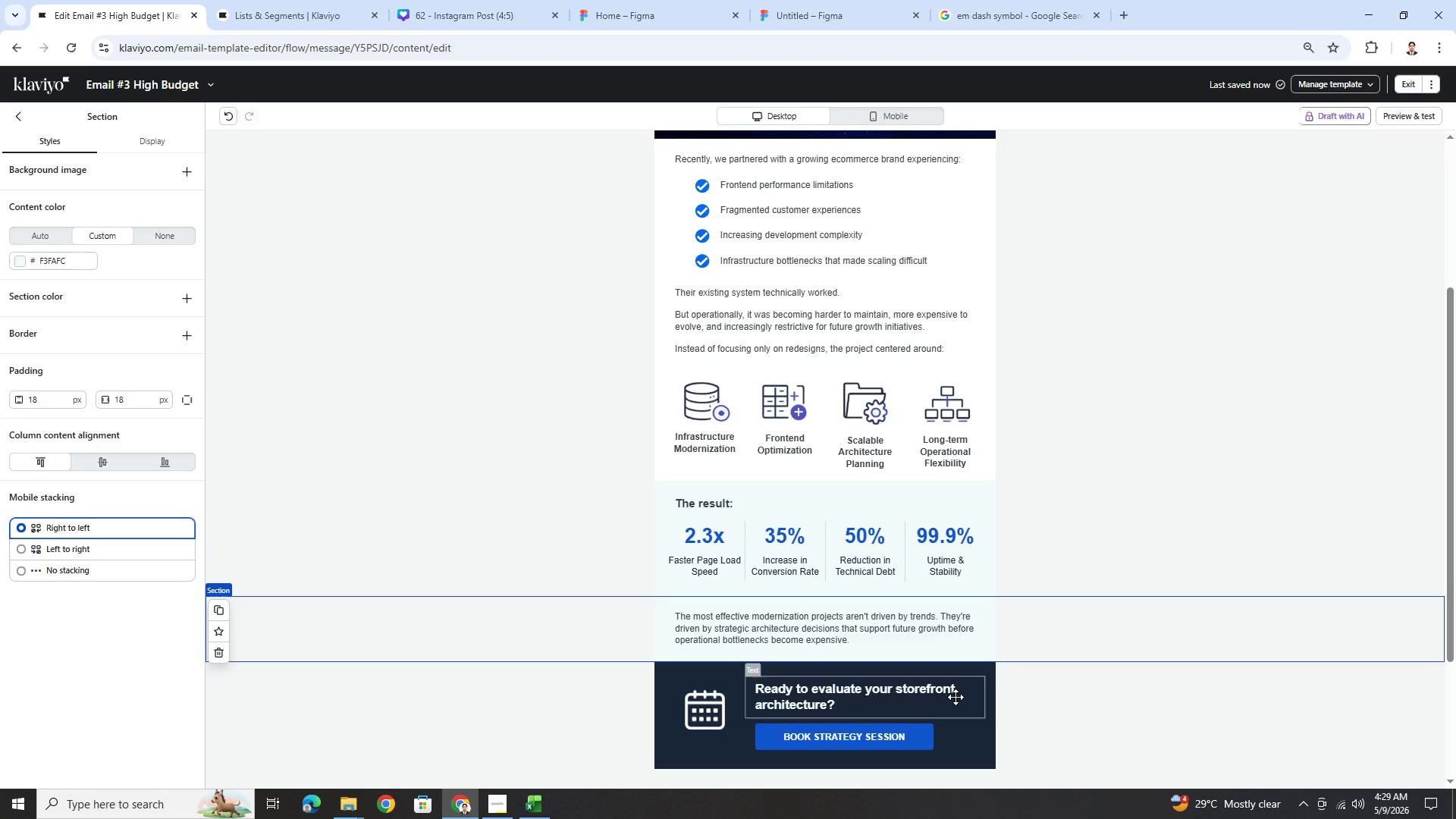 
left_click([930, 704])
 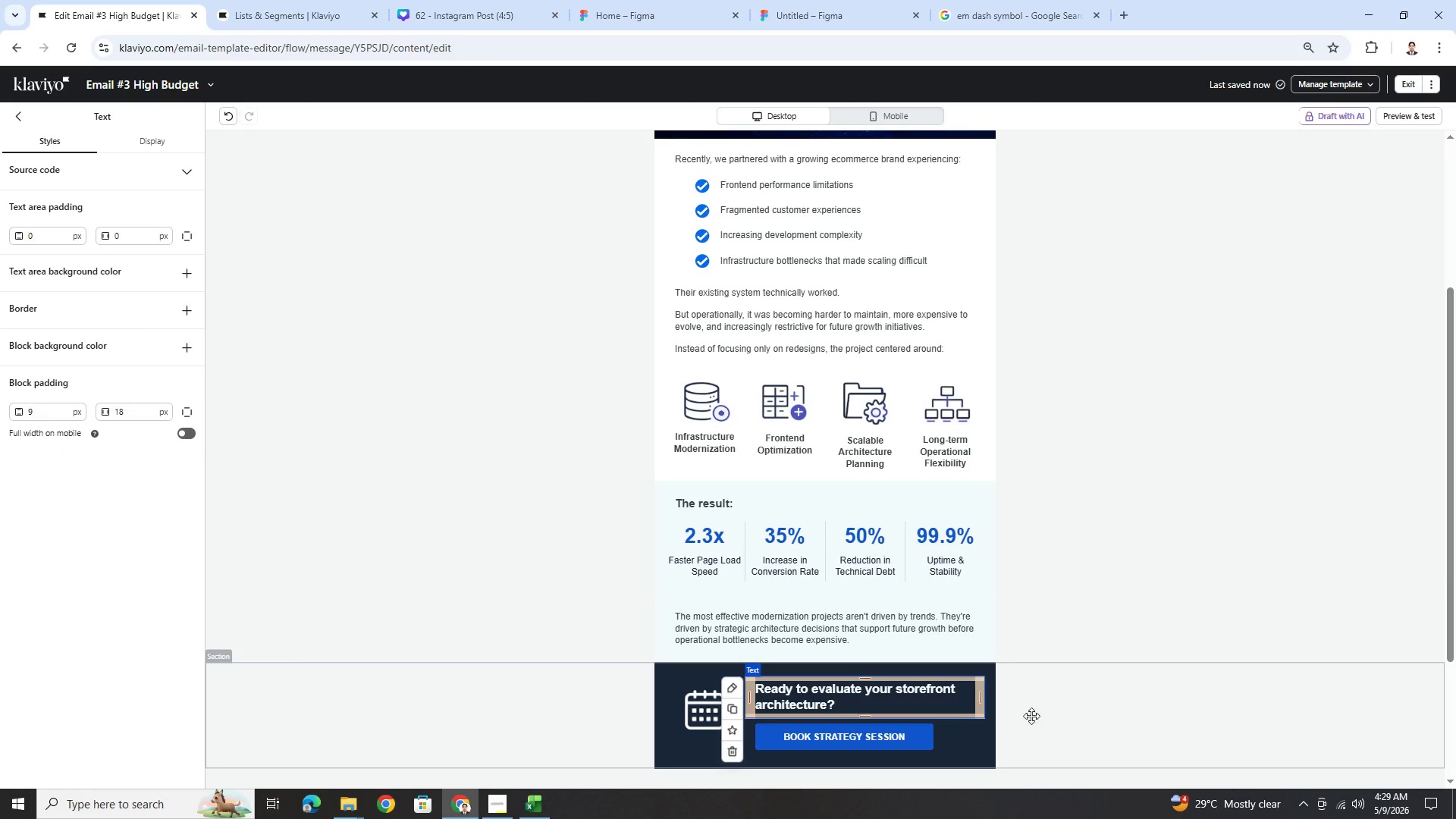 
scroll: coordinate [1059, 704], scroll_direction: down, amount: 2.0
 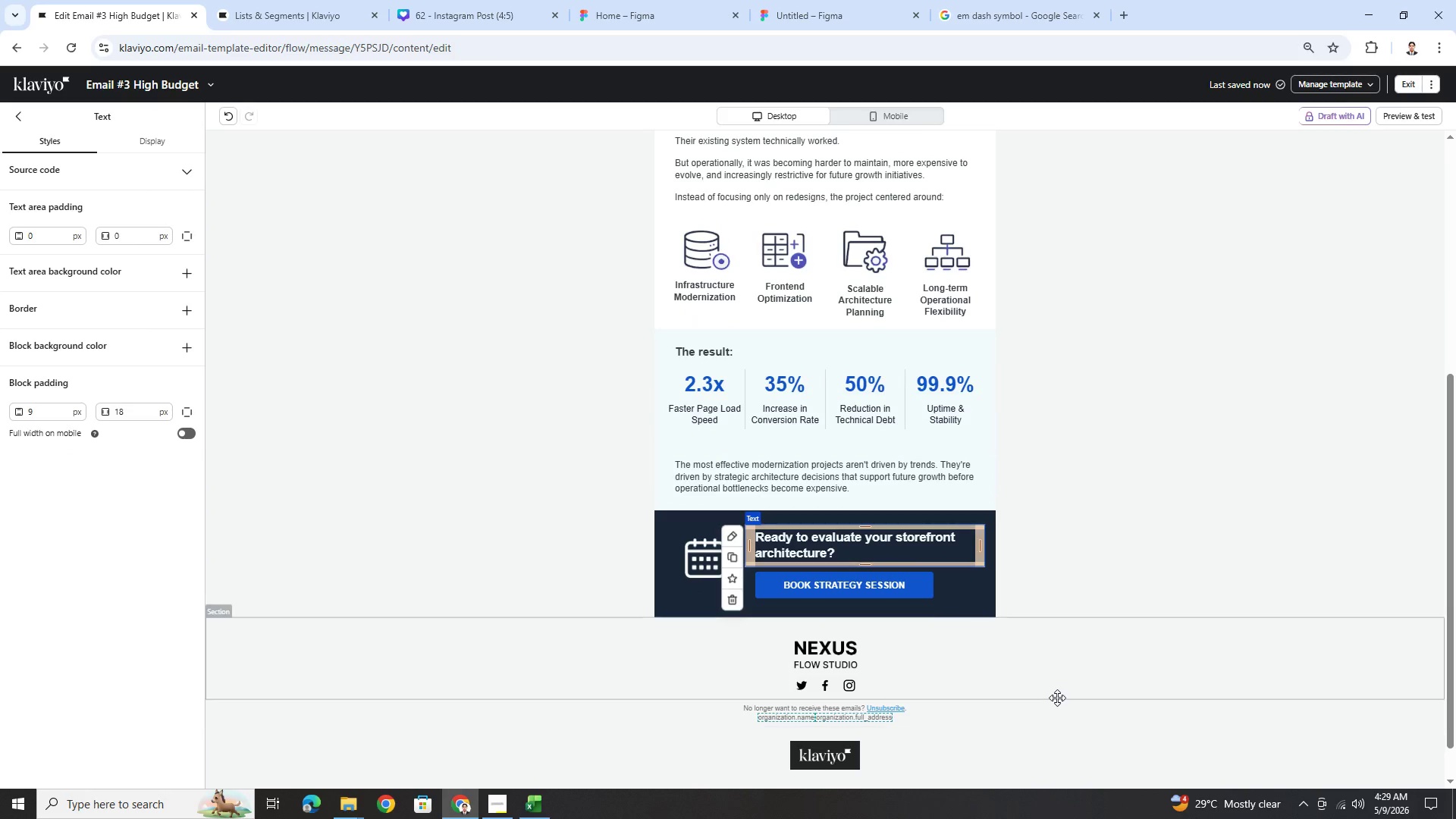 
left_click([965, 585])
 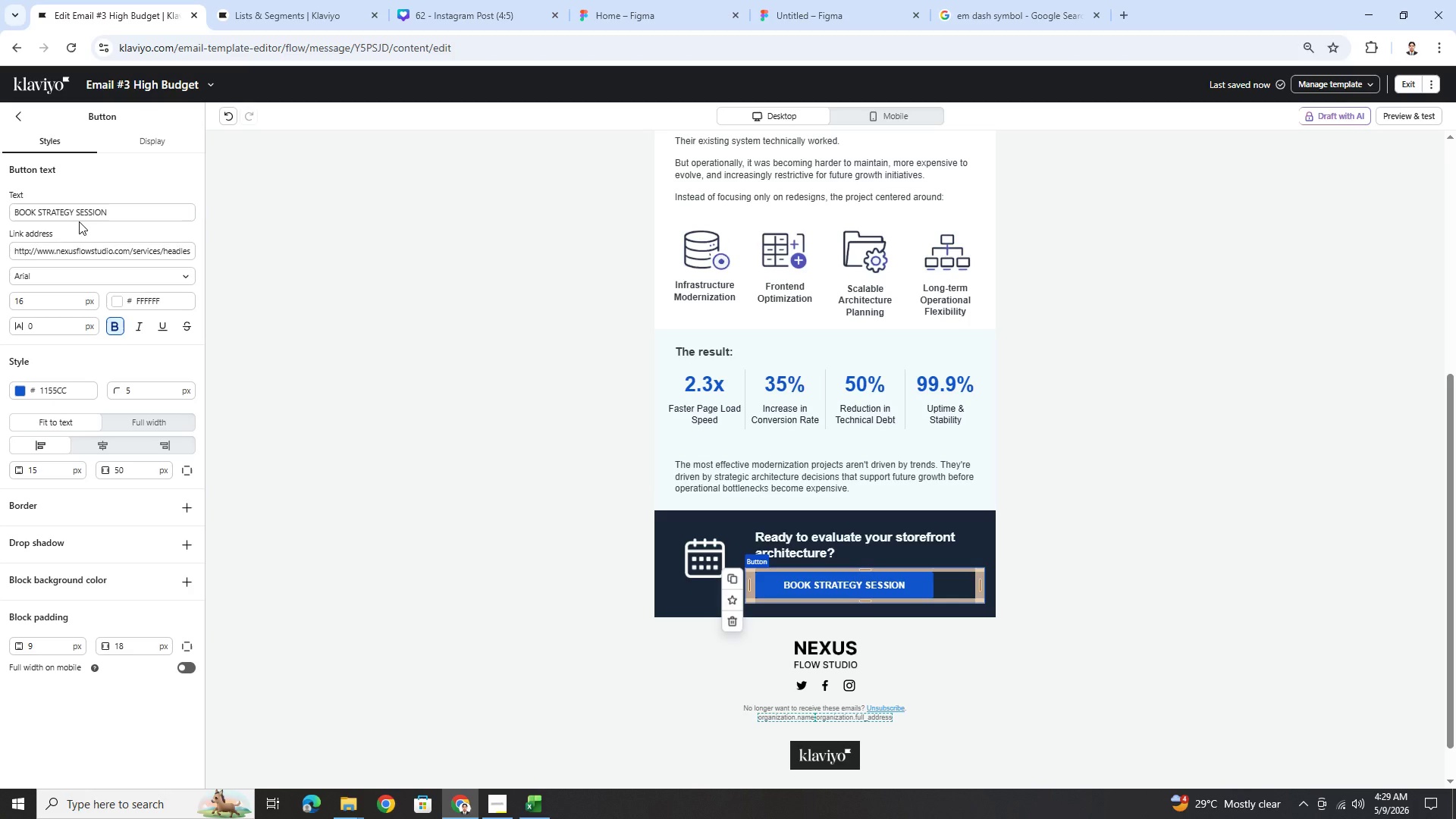 
double_click([89, 215])
 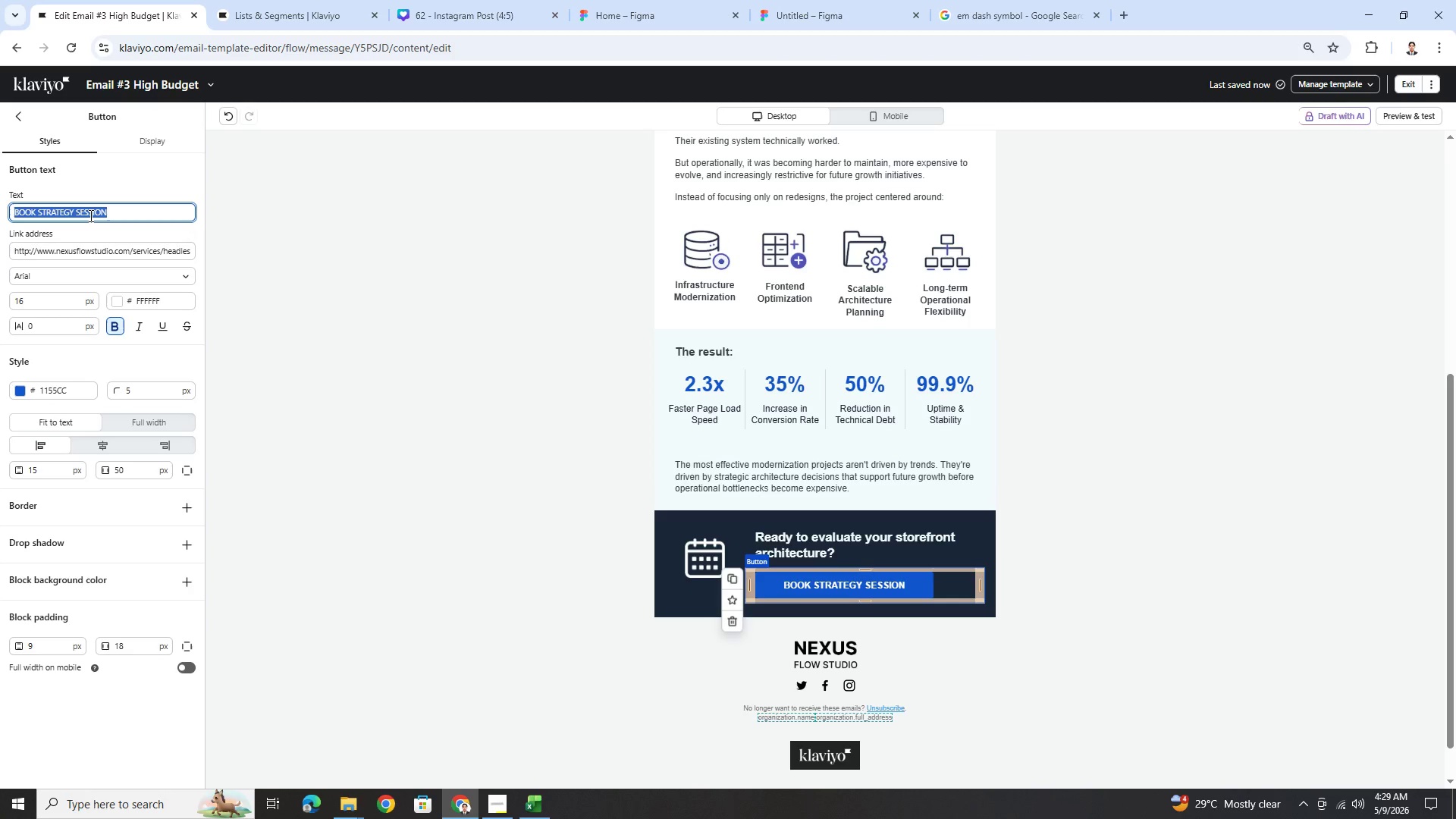 
triple_click([89, 215])
 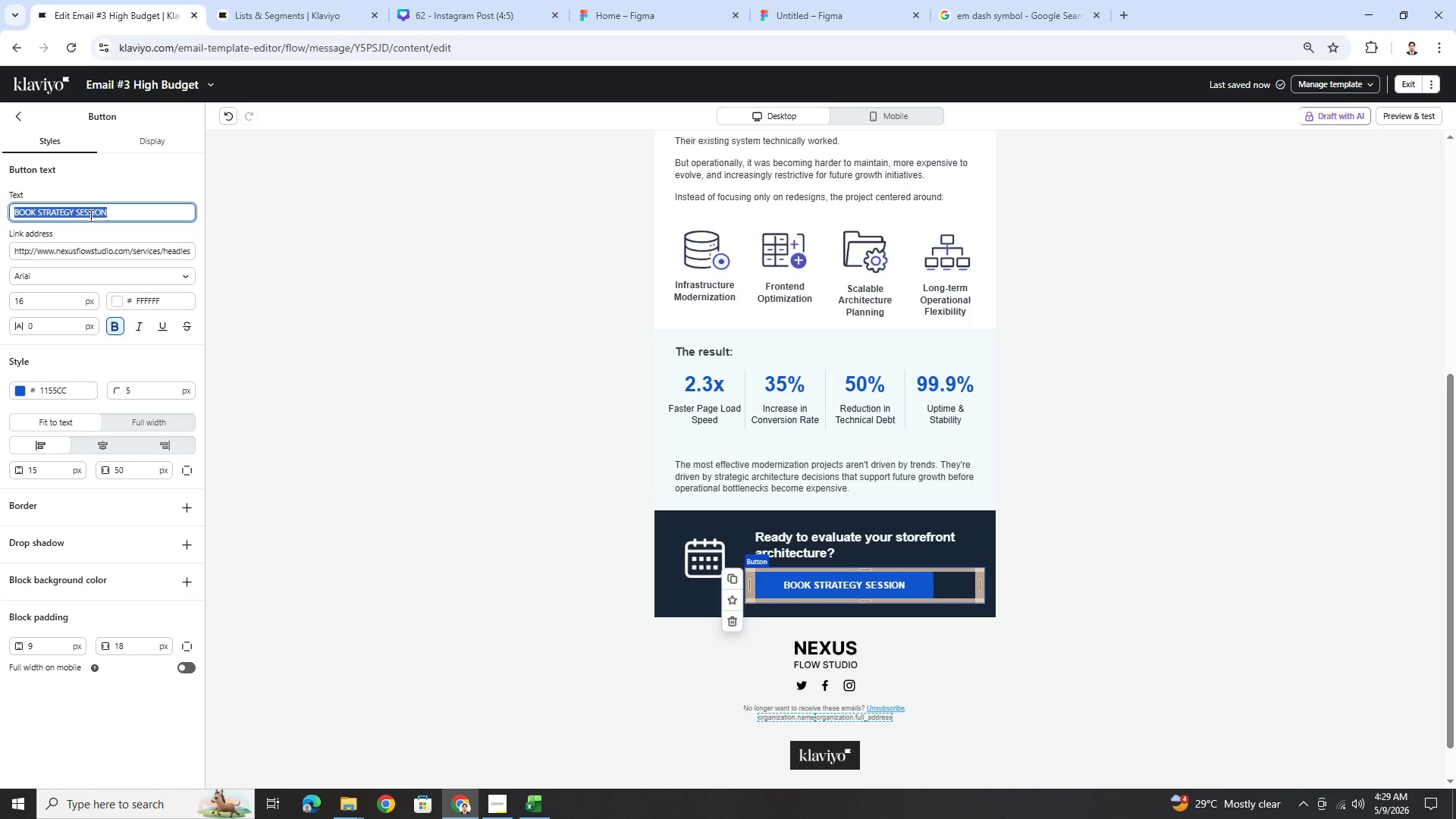 
wait(11.06)
 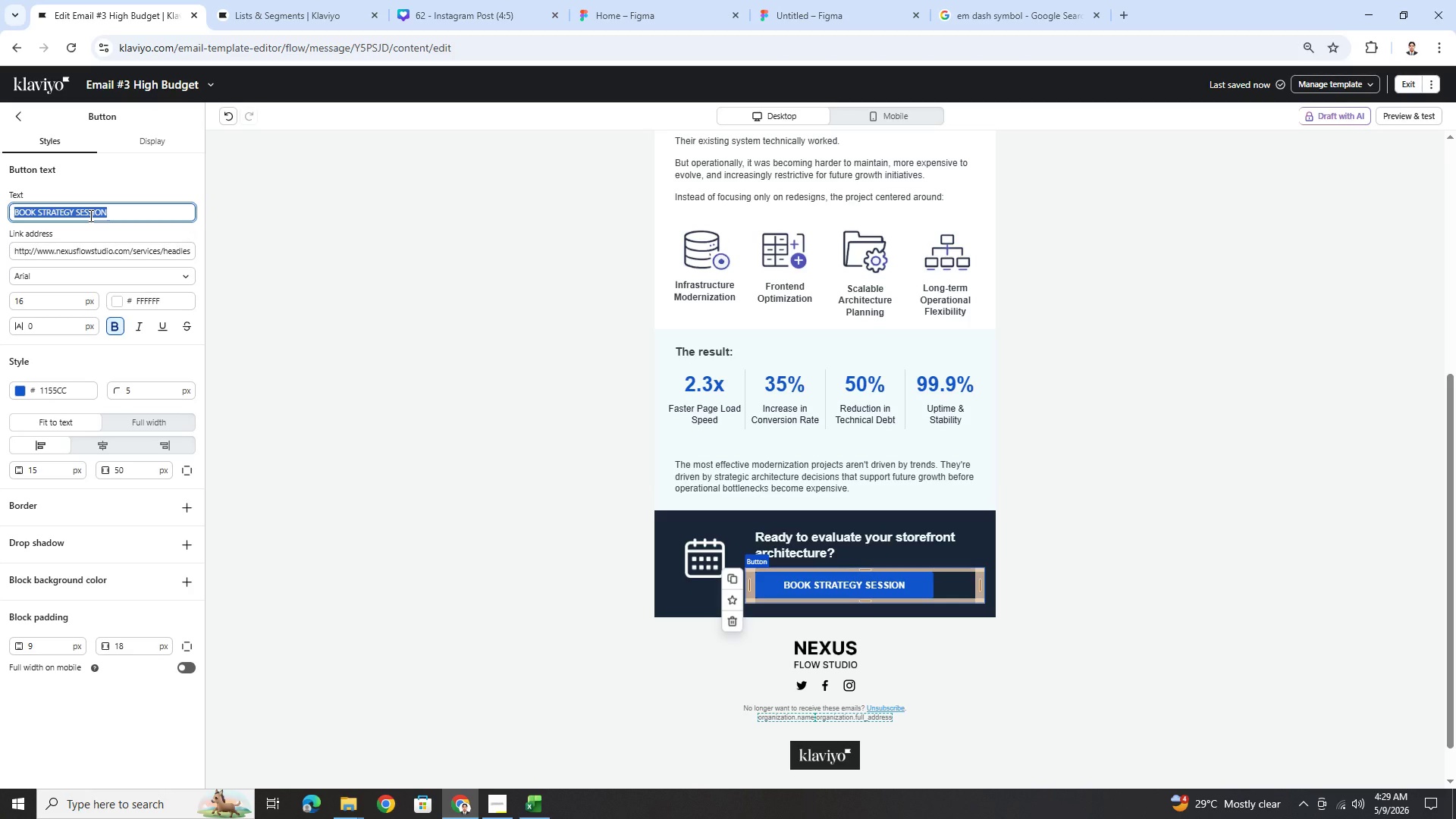 
type(SCHEDULE A)
 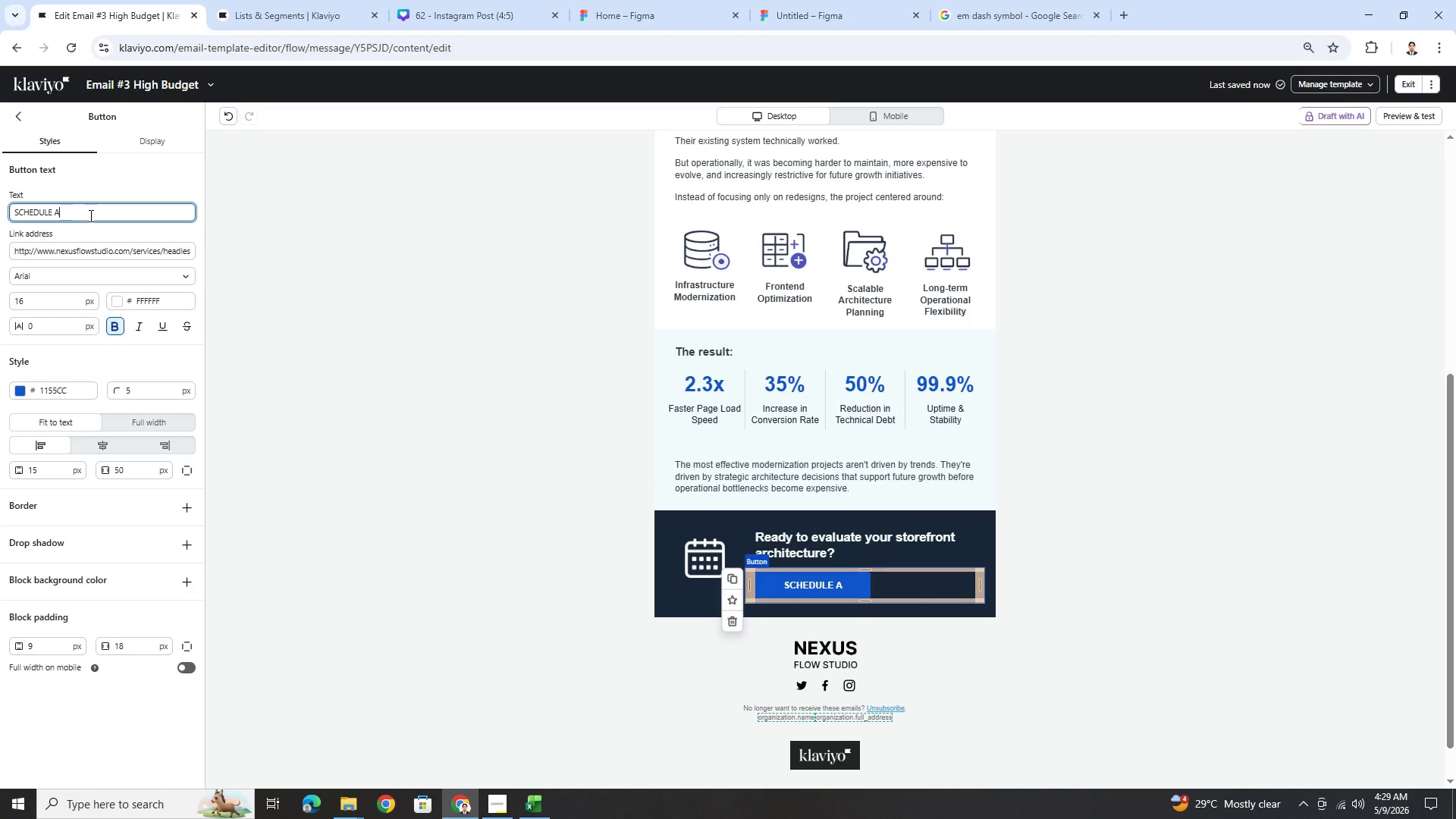 
key(Space)
 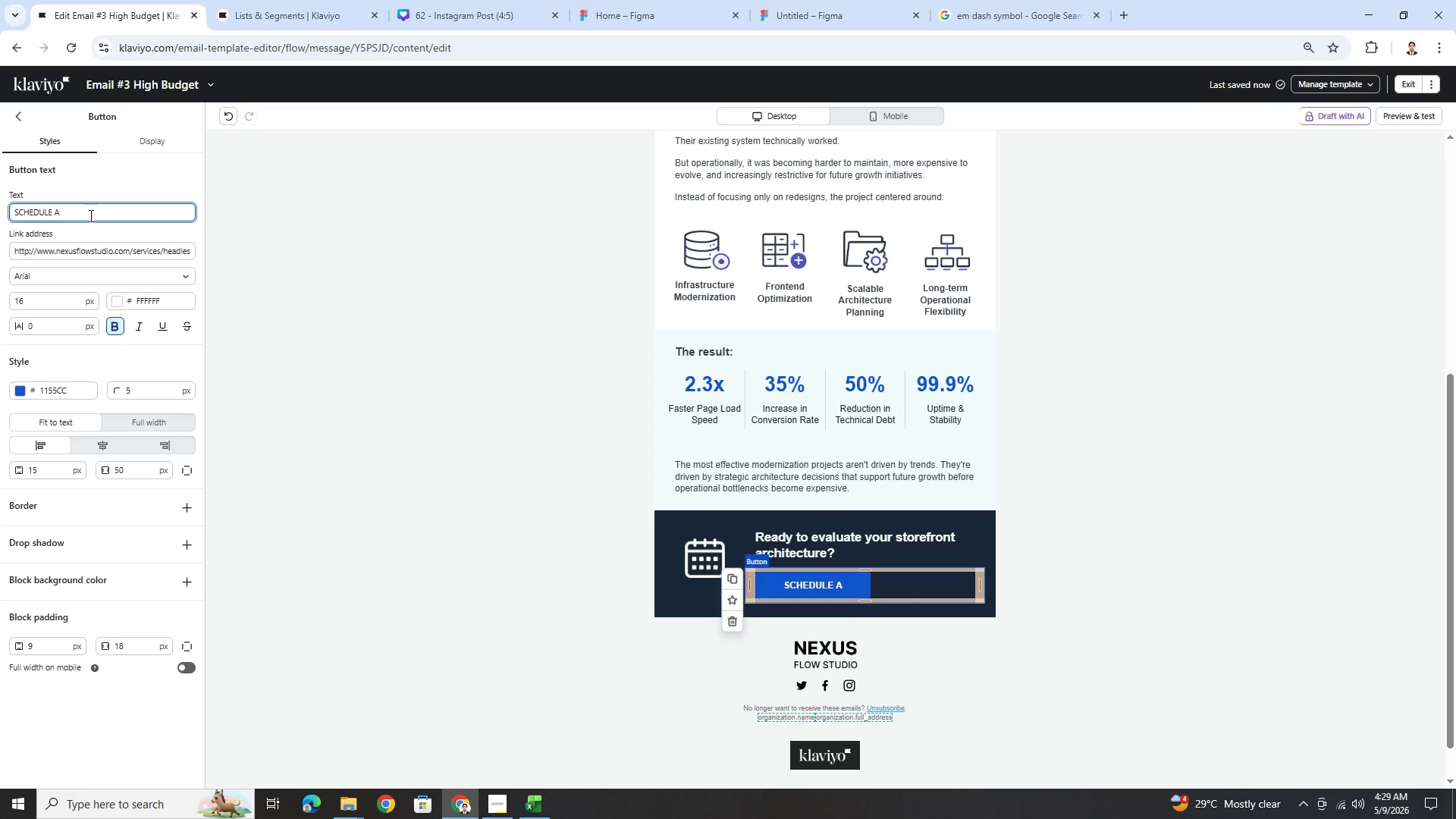 
wait(11.22)
 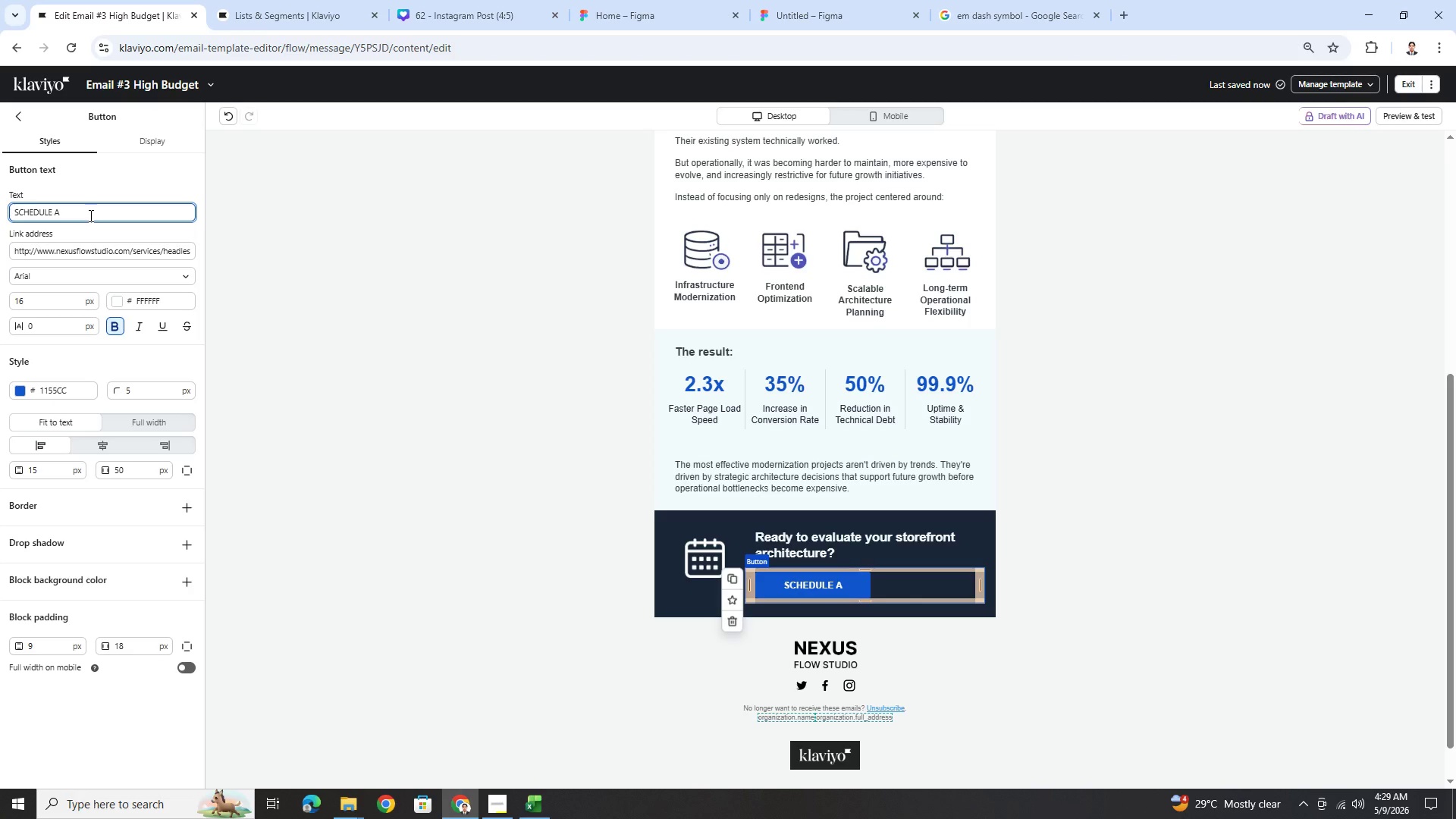 
type( TECHNICAL DISCOVERY SESSION)
 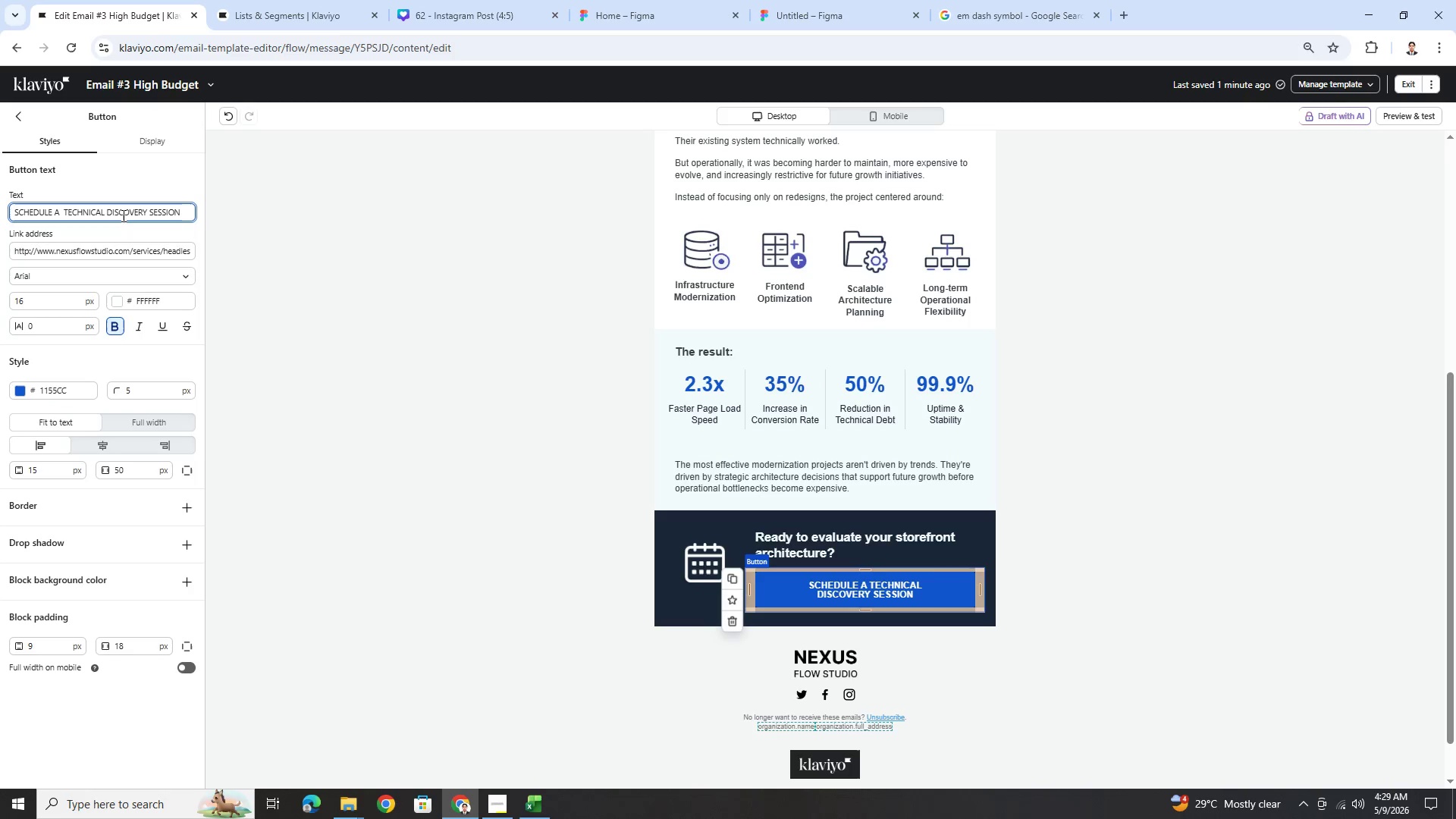 
left_click([1131, 573])
 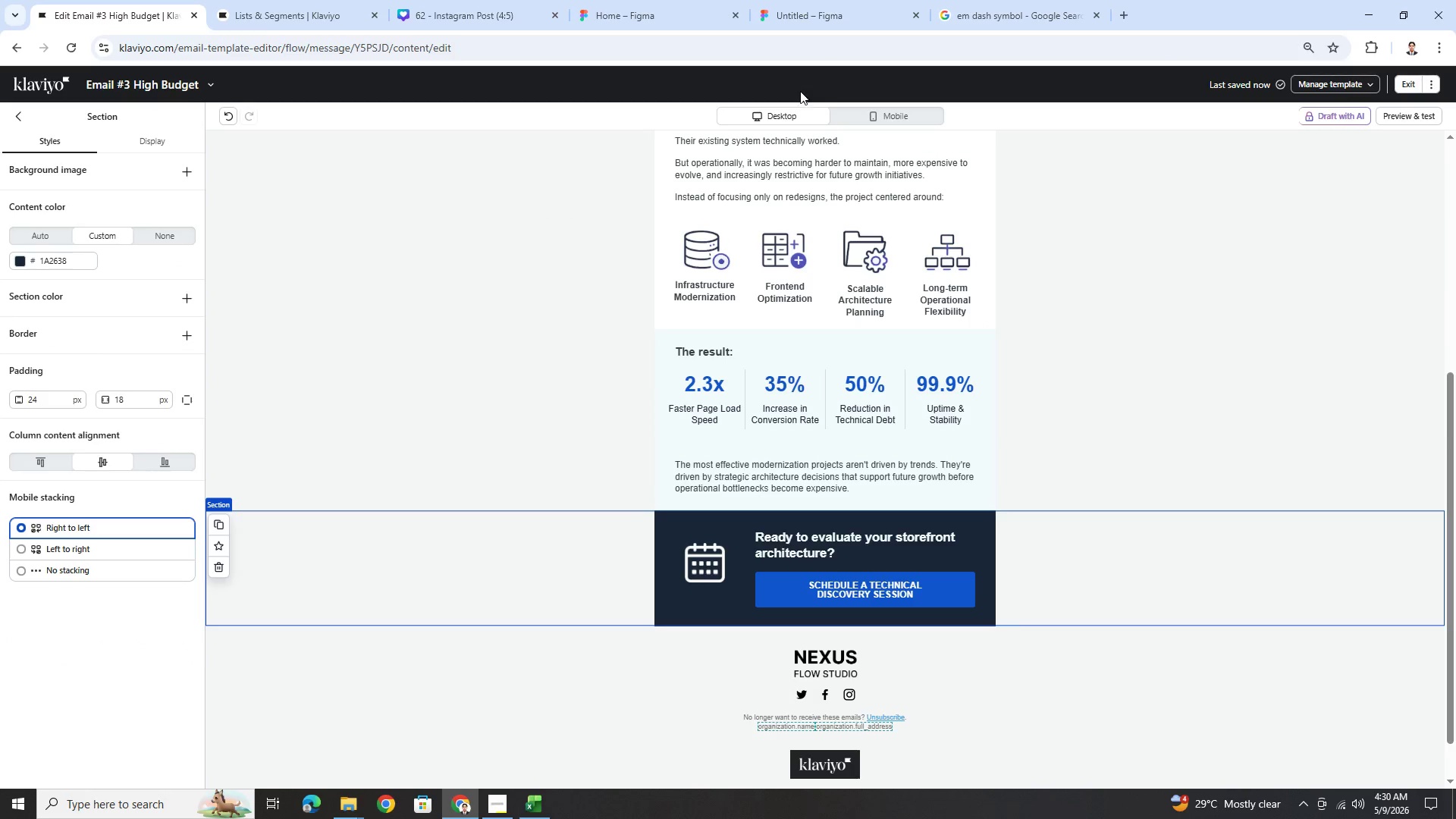 
left_click([890, 114])
 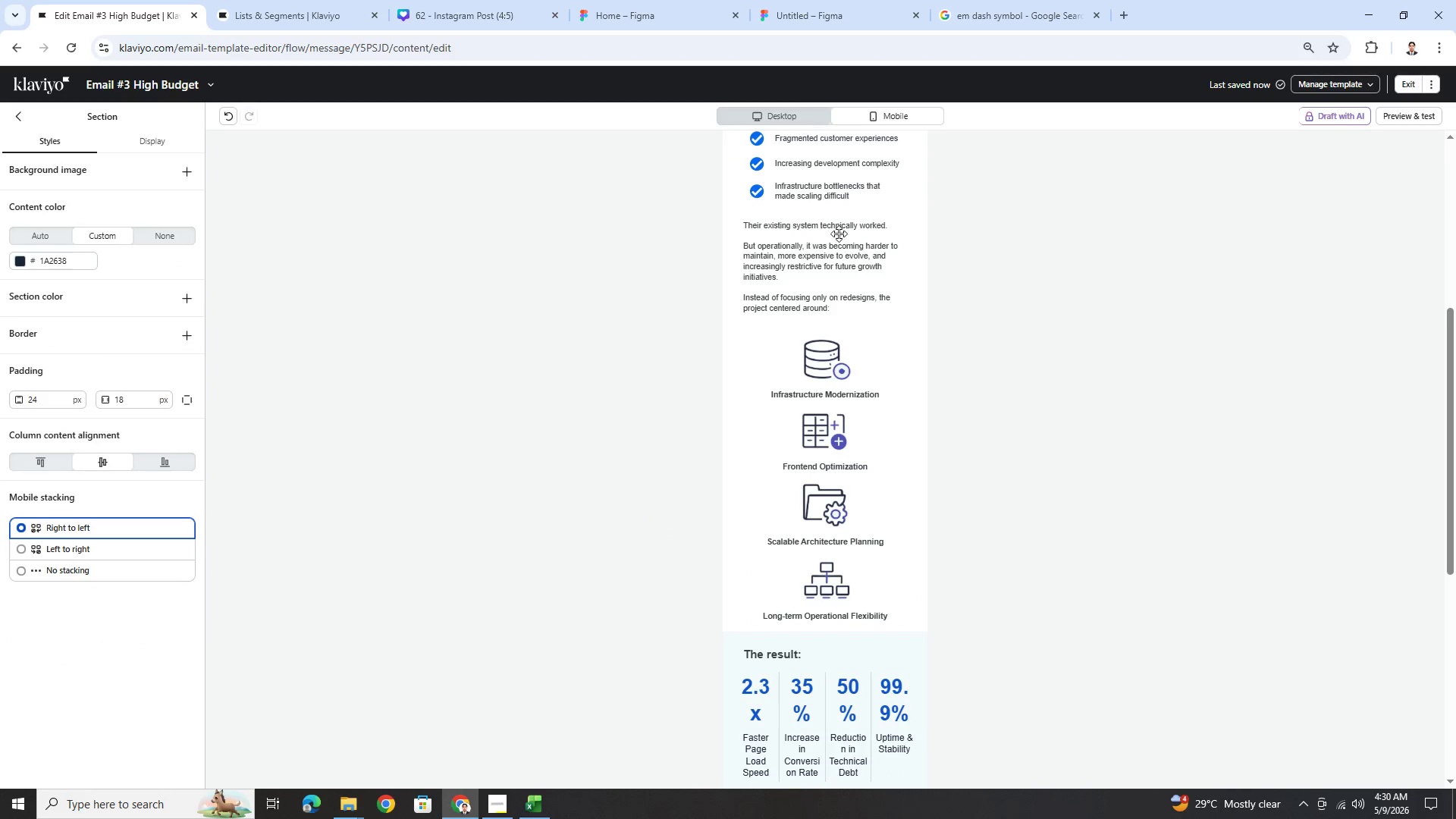 
scroll: coordinate [873, 406], scroll_direction: down, amount: 5.0
 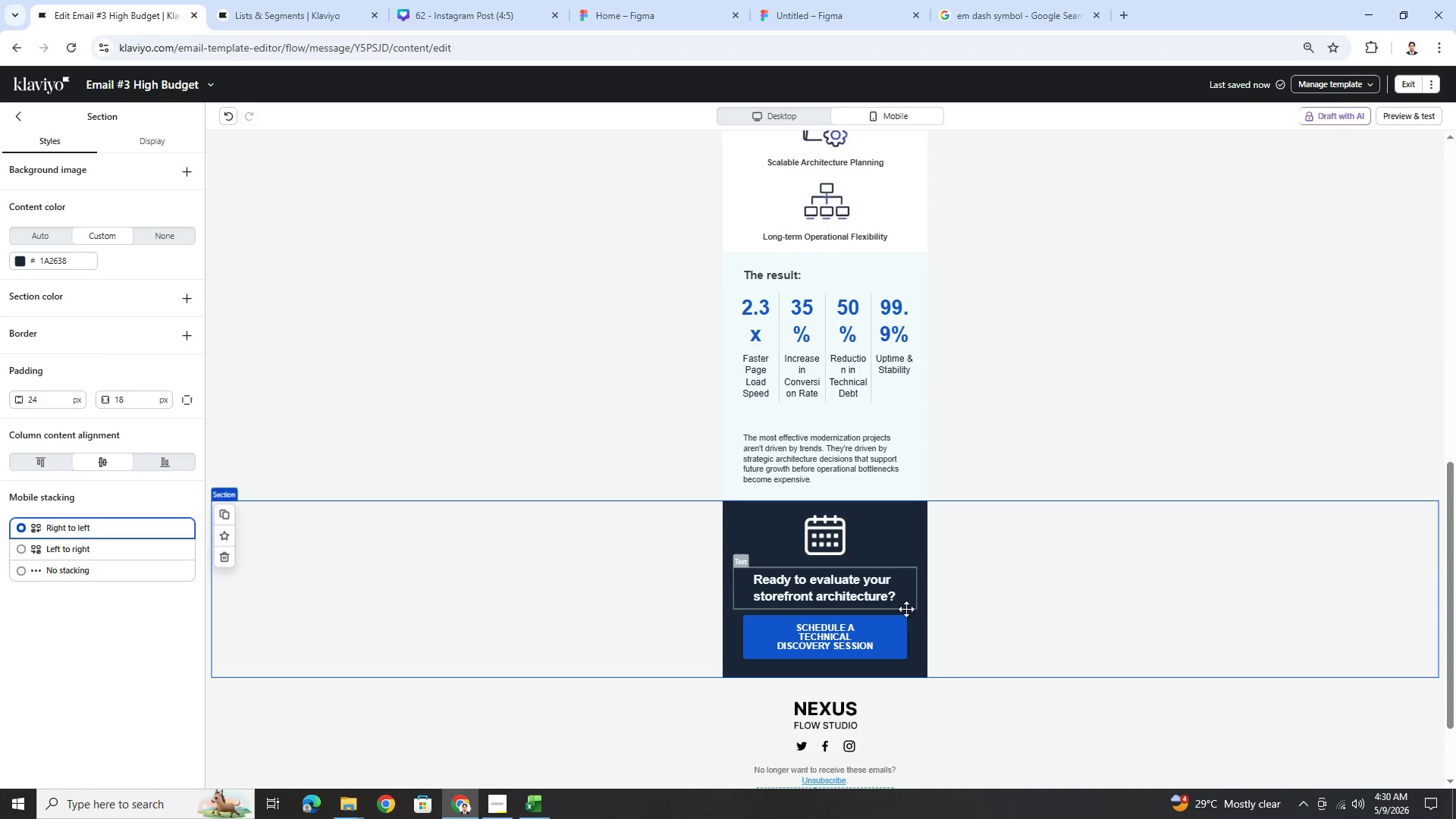 
double_click([915, 636])
 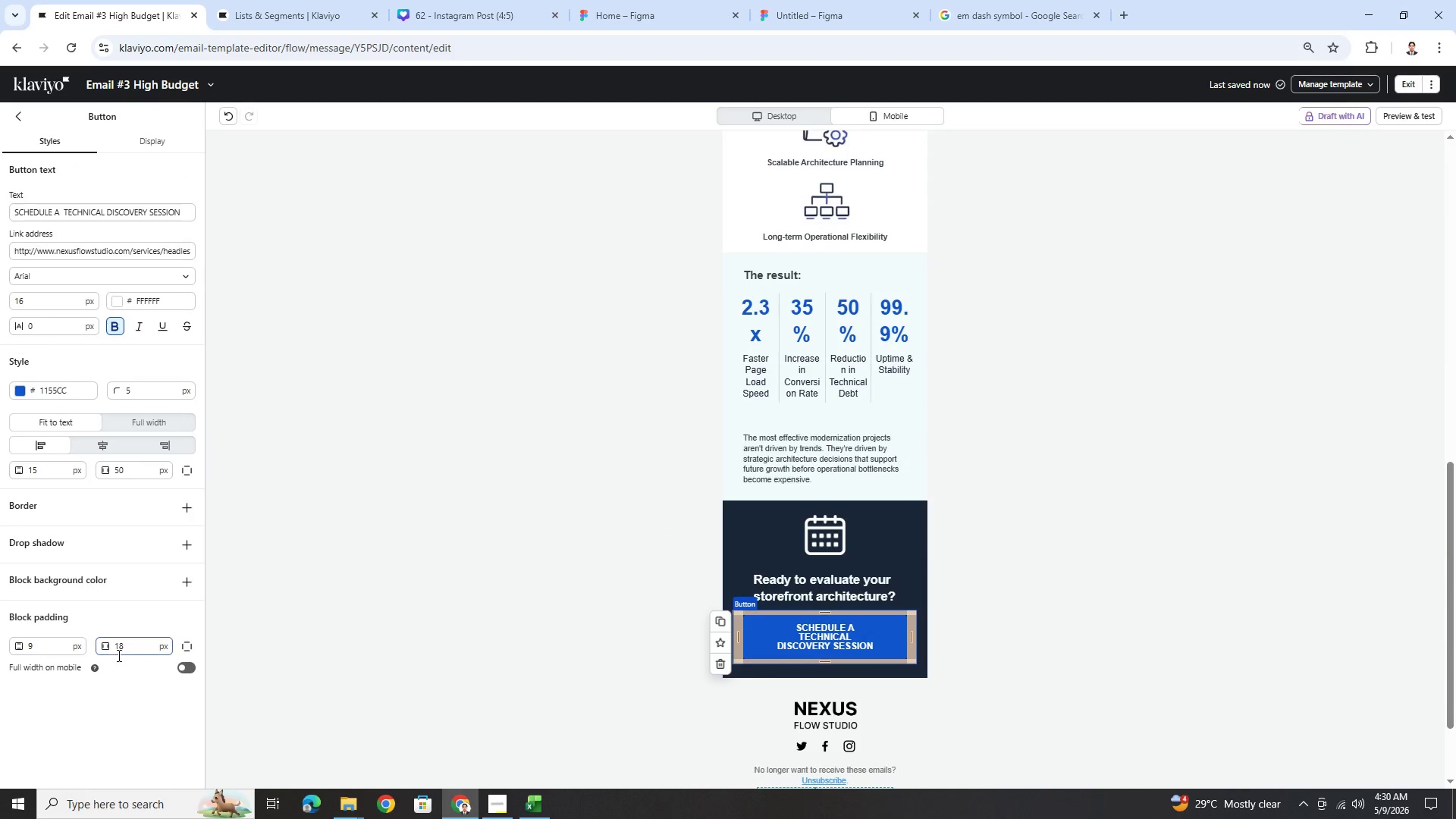 
left_click([193, 669])
 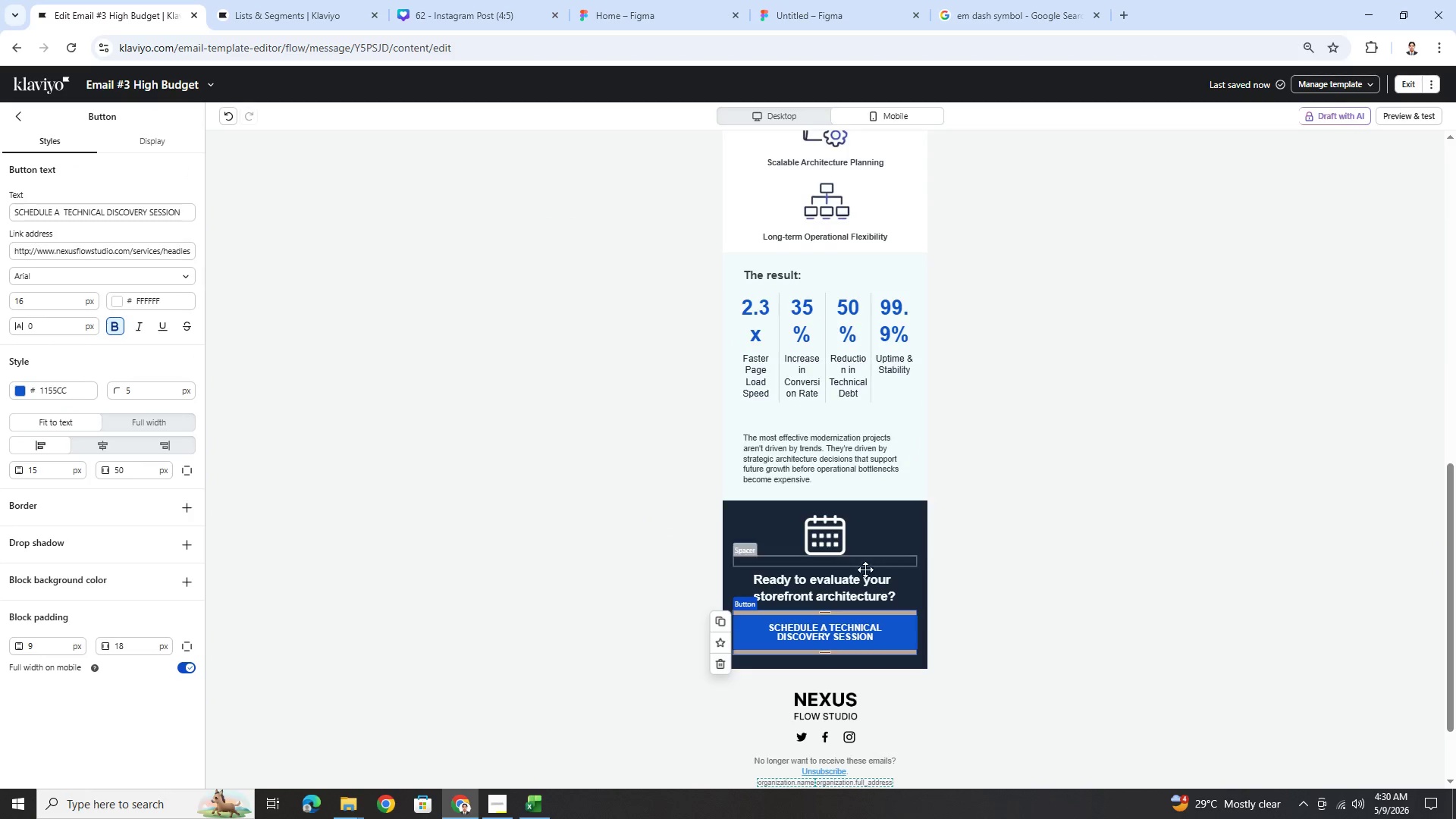 
left_click([1109, 625])
 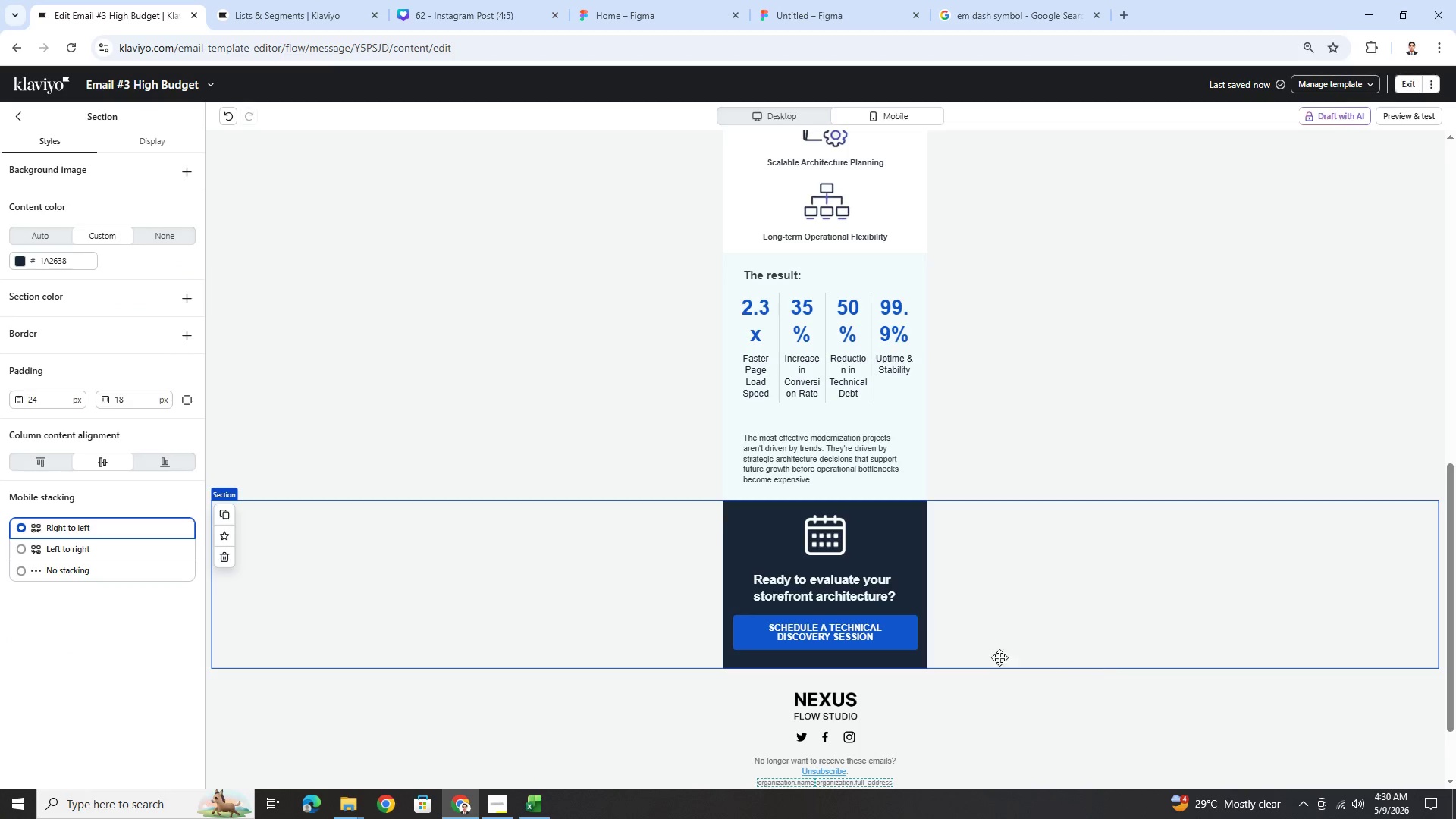 
left_click([873, 636])
 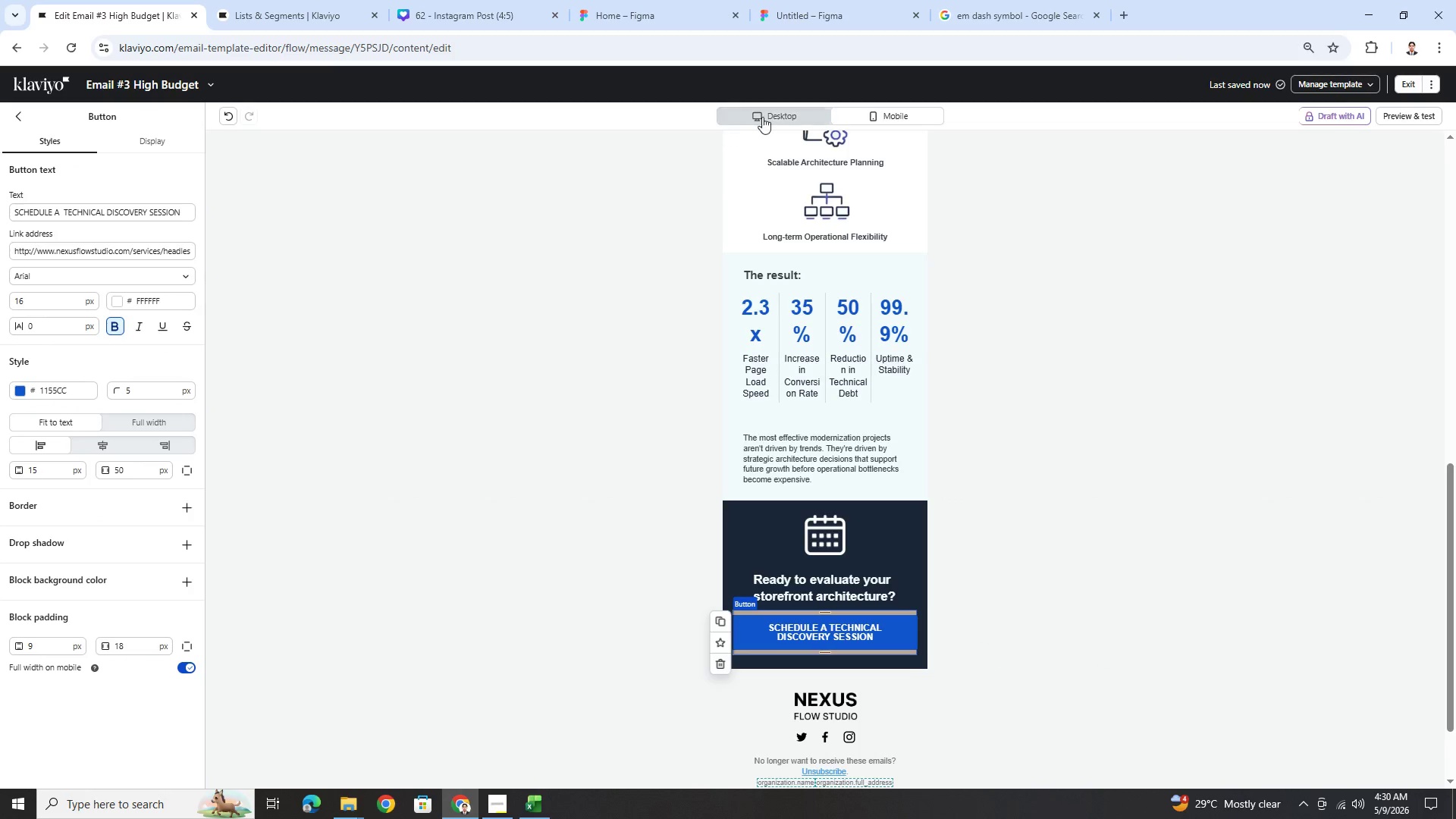 
left_click([764, 116])
 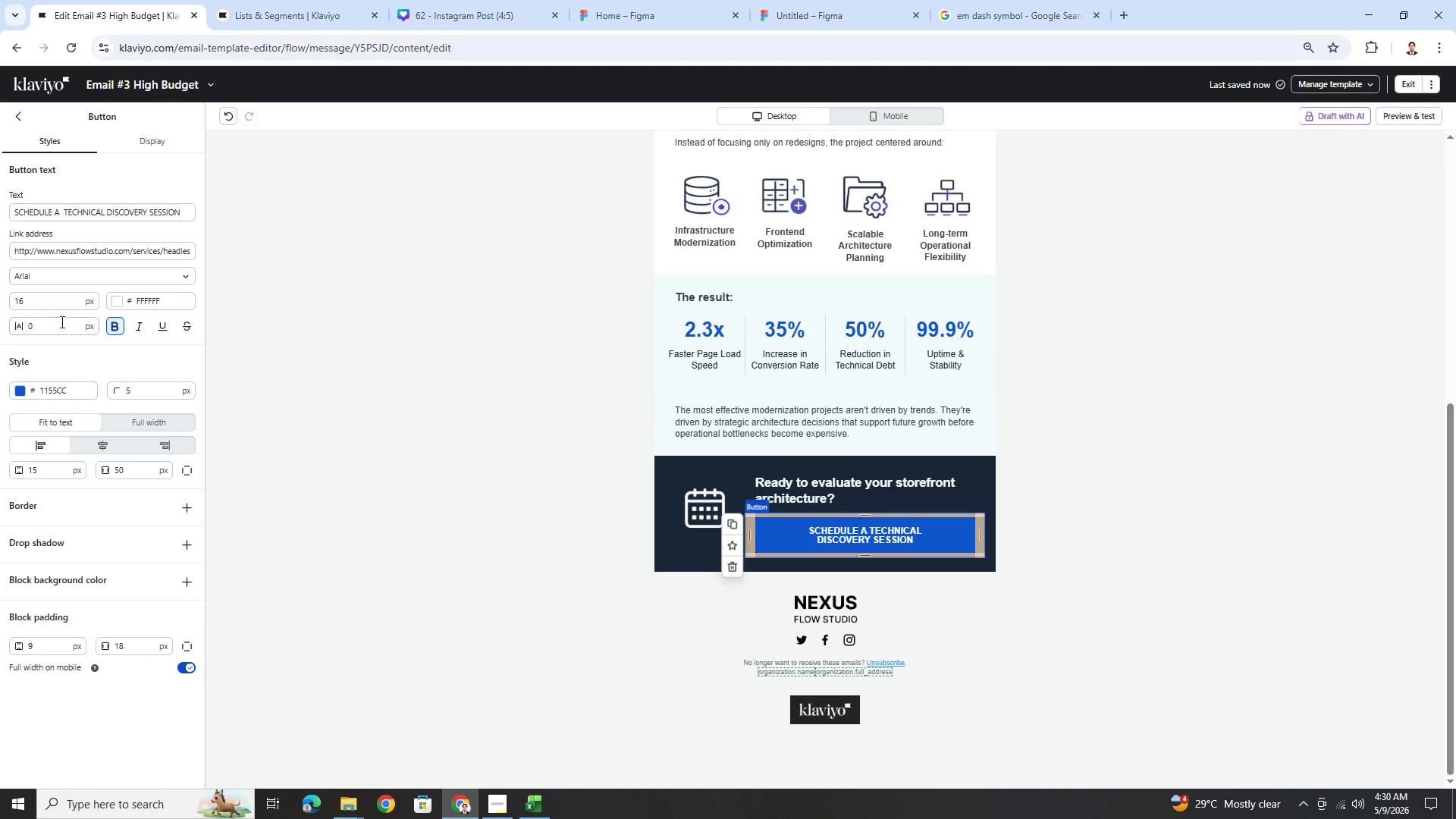 
wait(7.69)
 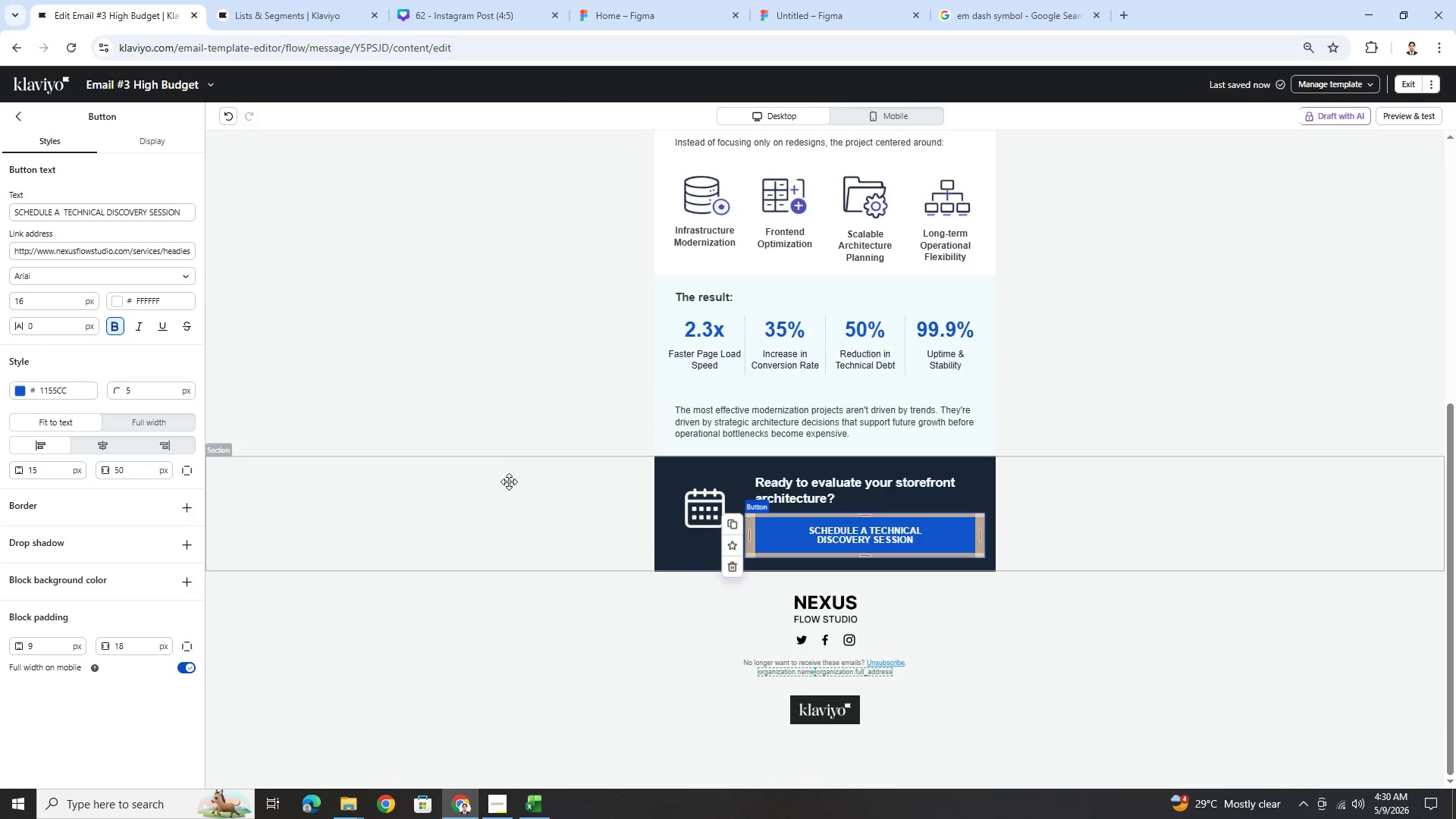 
double_click([61, 326])
 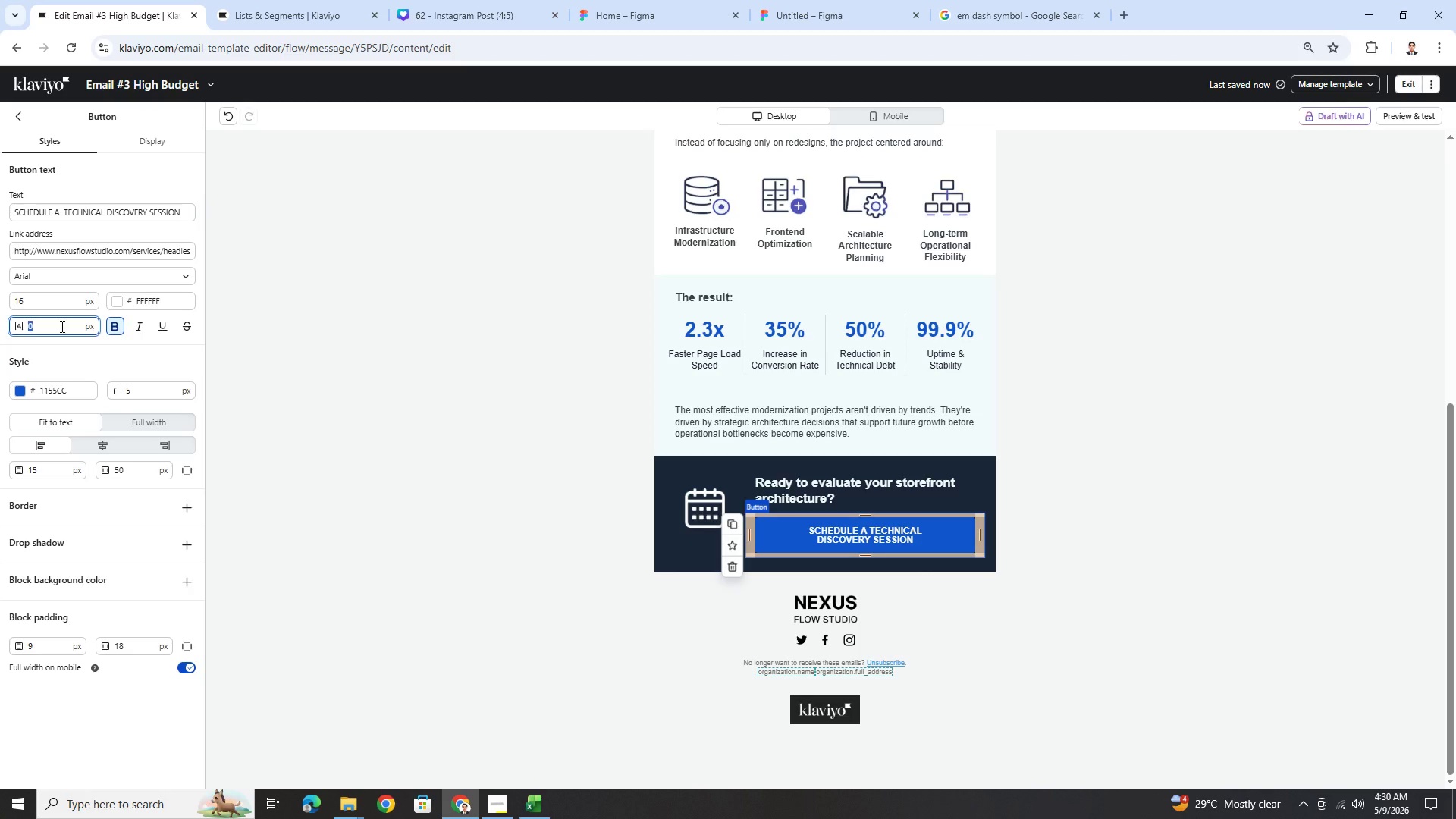 
key(Numpad5)
 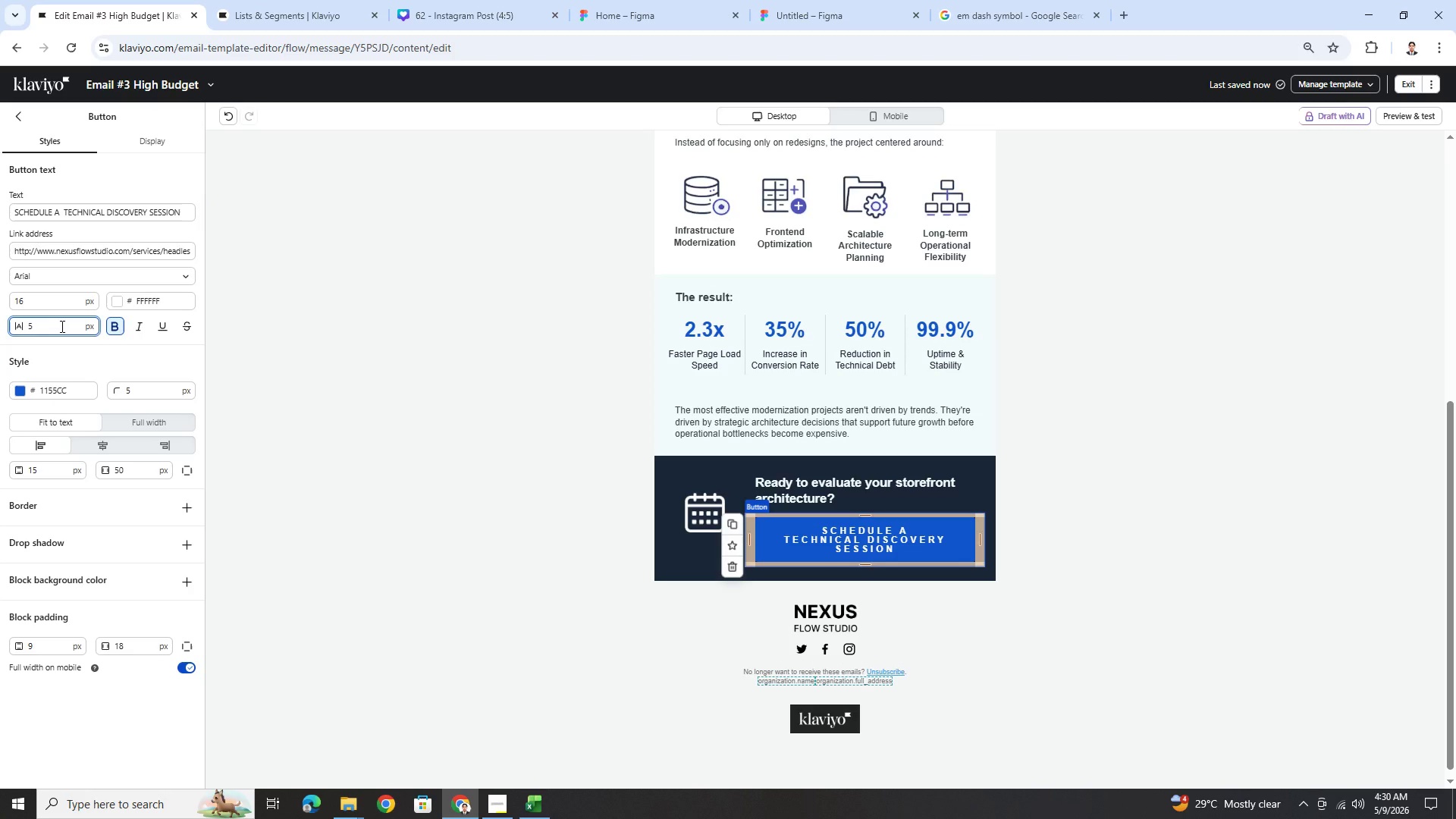 
key(Control+Z)
 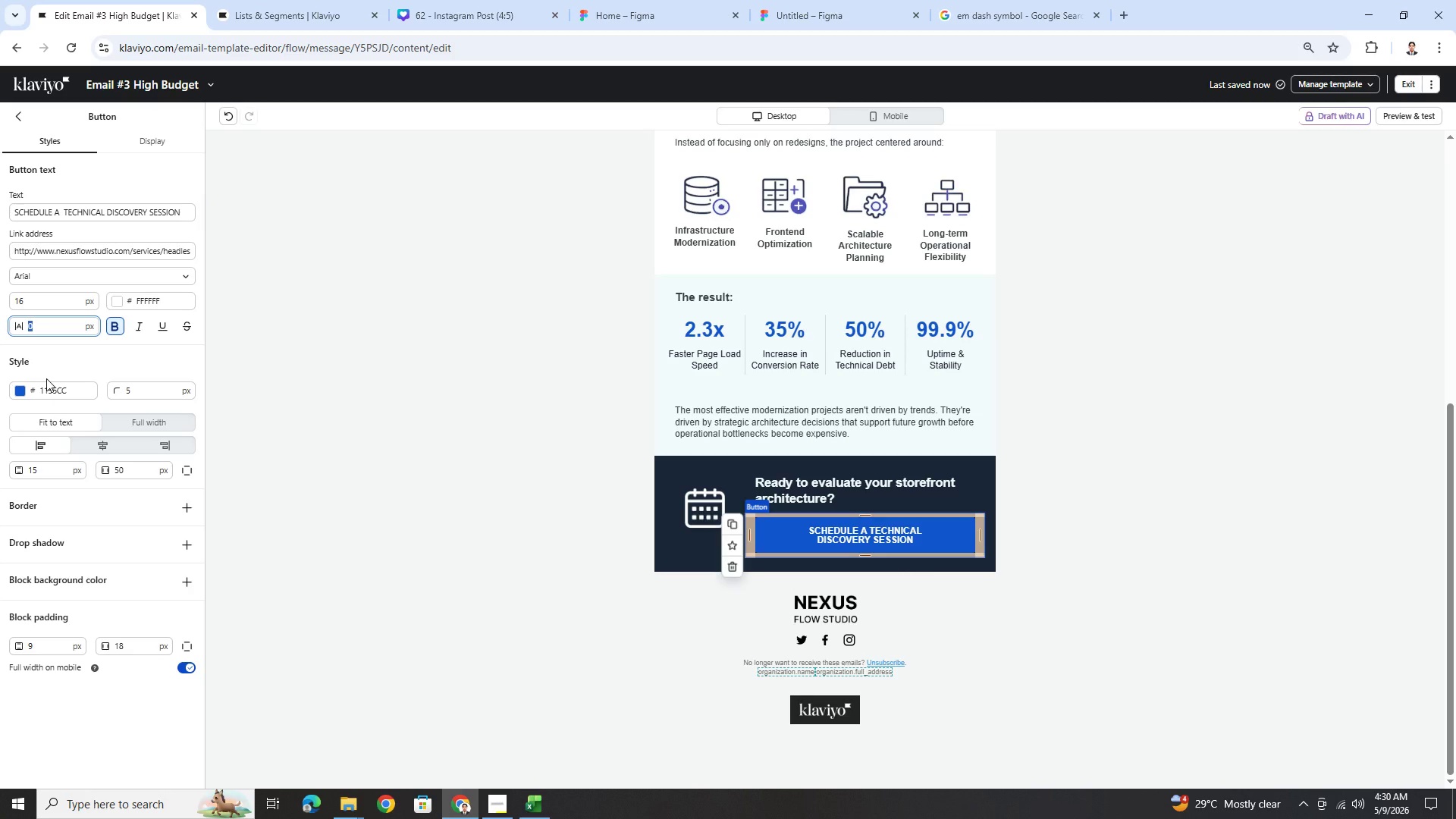 
mouse_move([74, 433])
 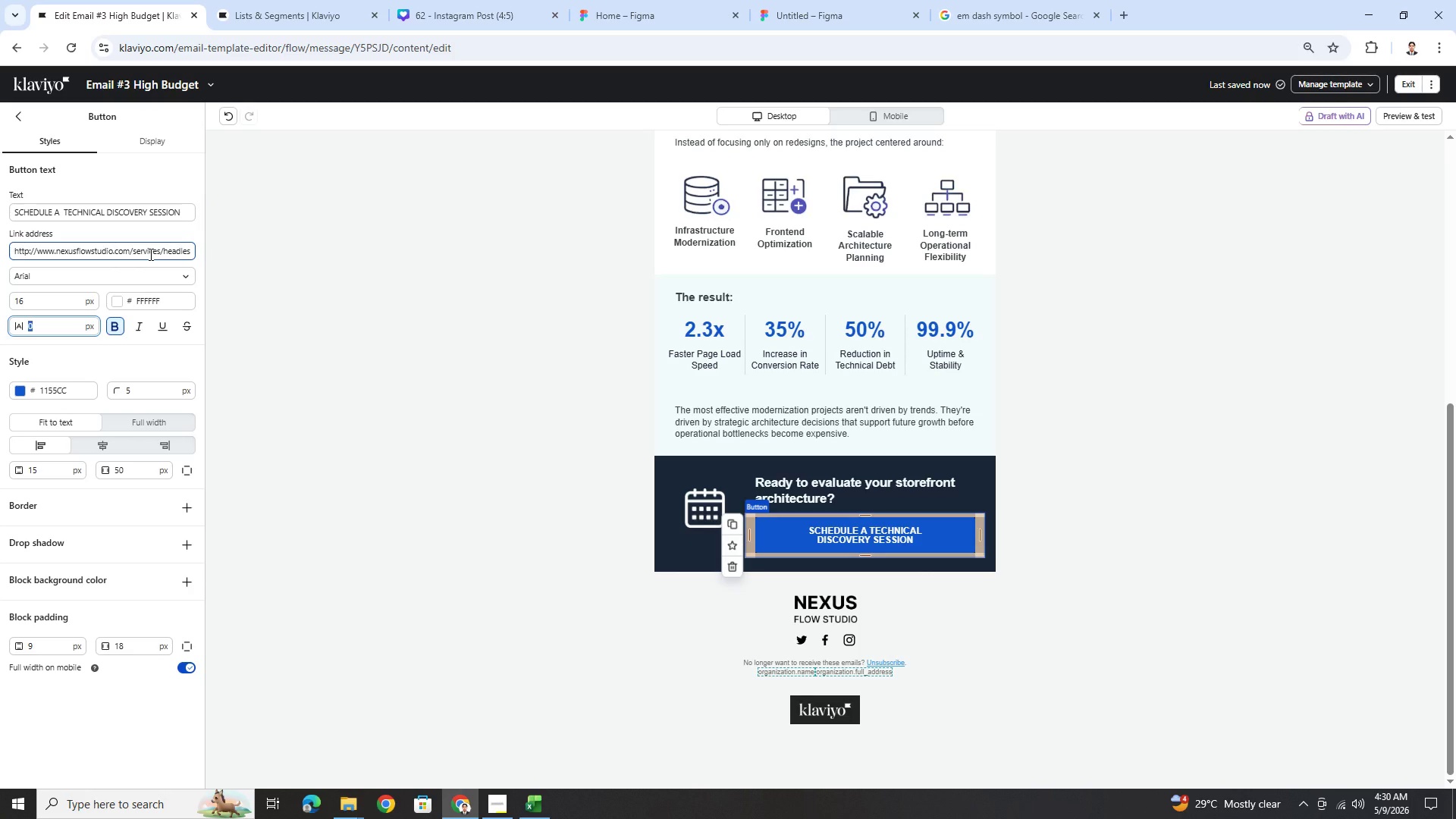 
wait(5.95)
 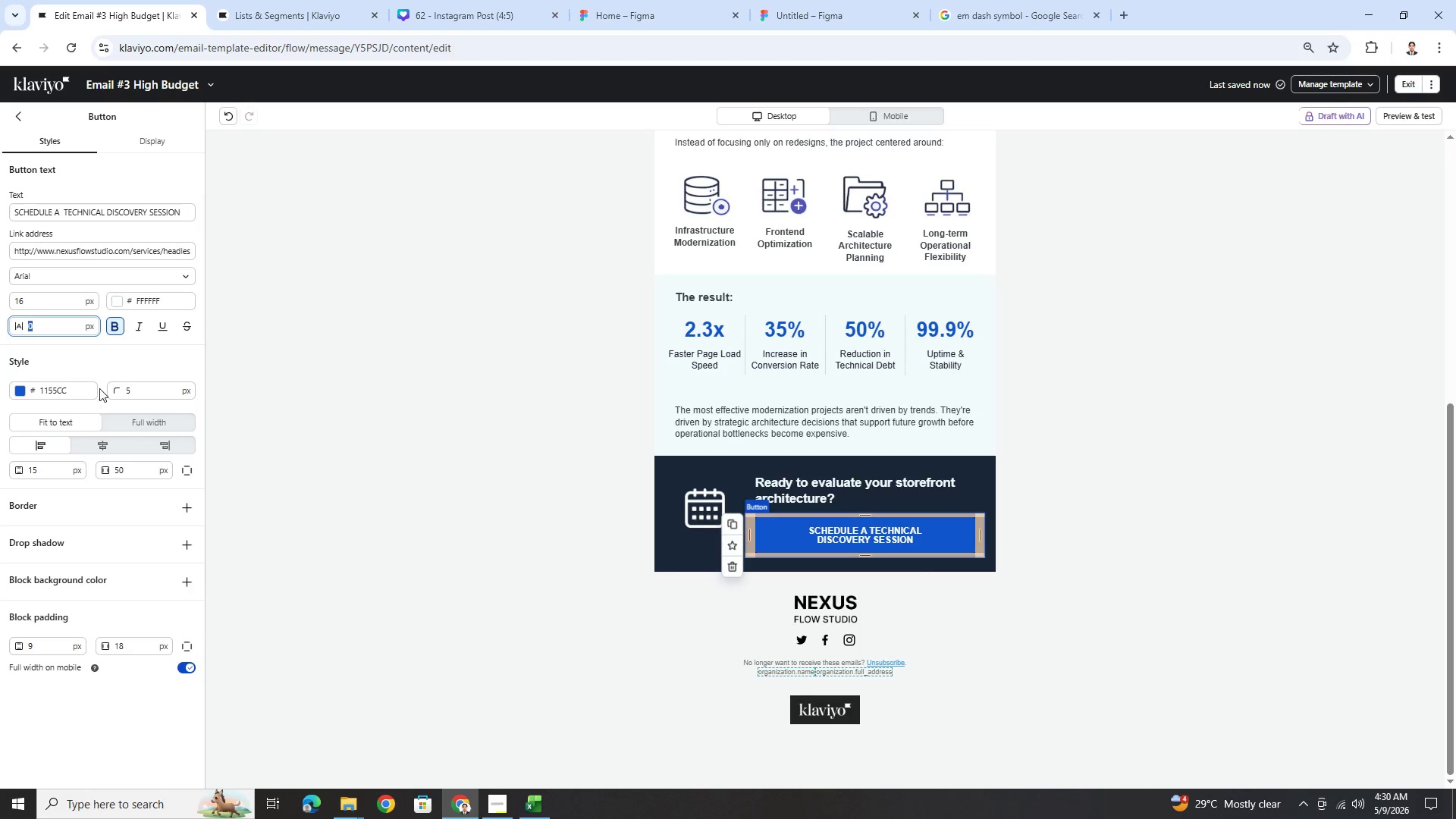 
scroll: coordinate [1269, 572], scroll_direction: up, amount: 6.0
 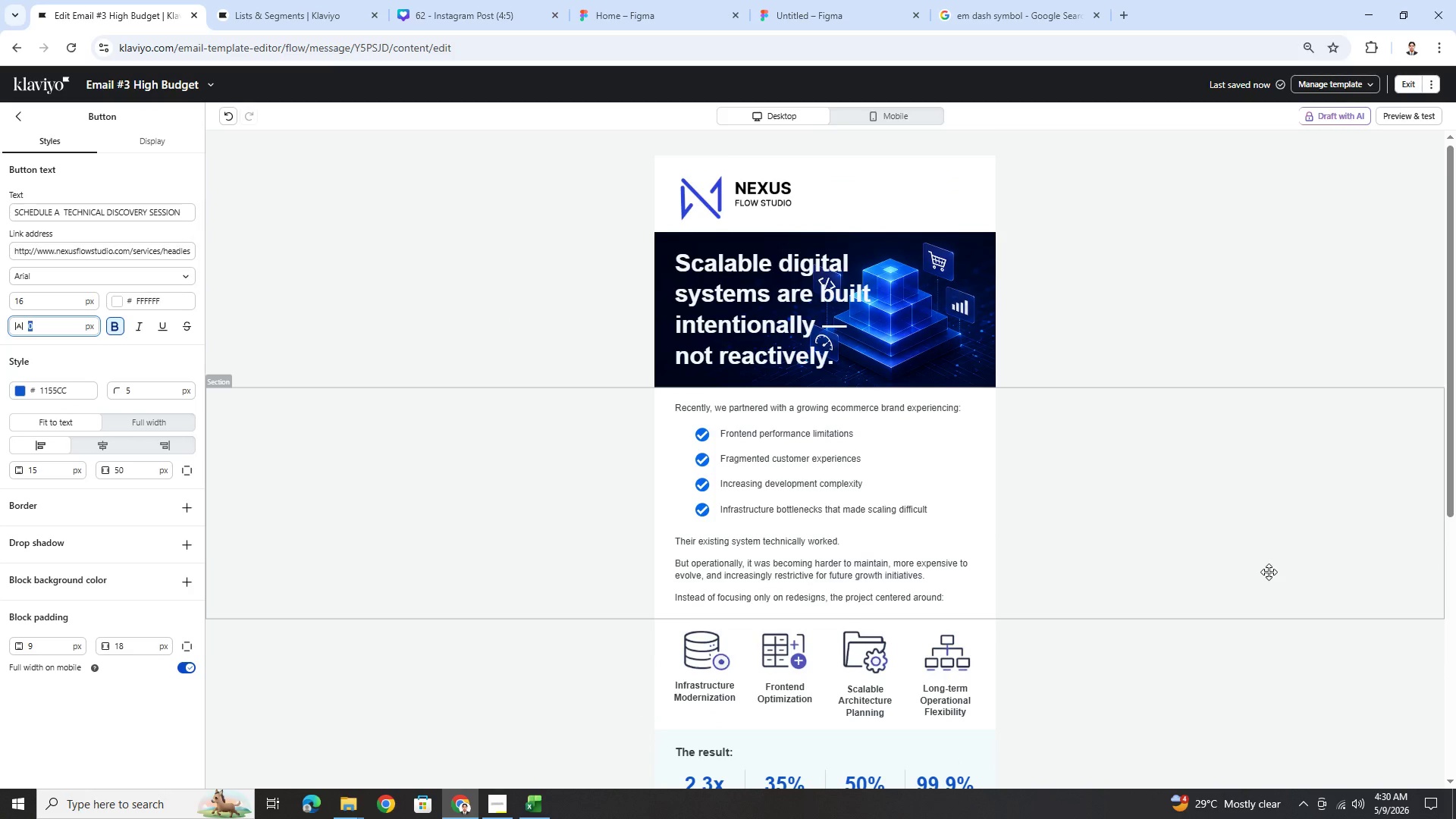 
scroll: coordinate [1269, 578], scroll_direction: down, amount: 7.0
 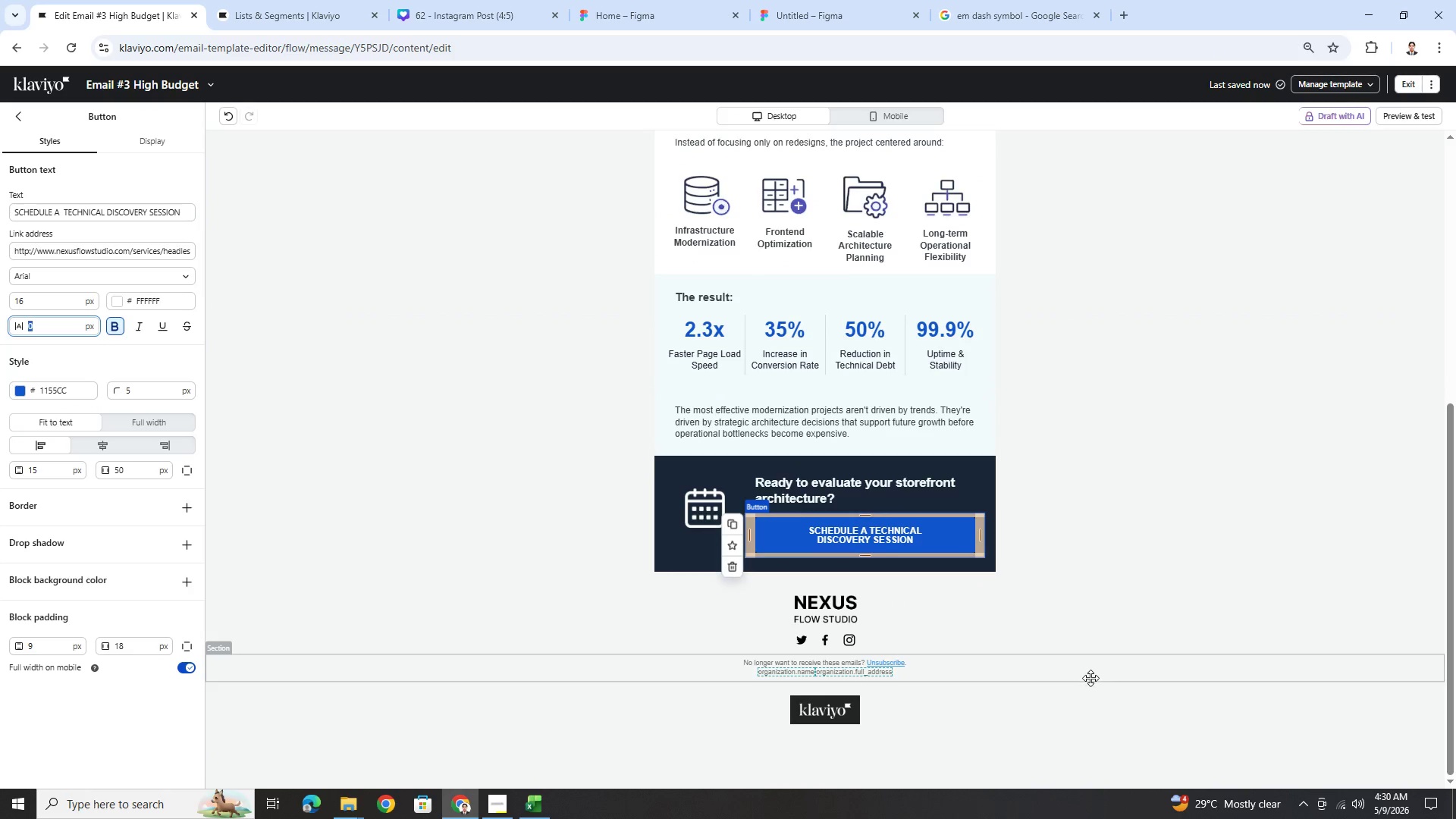 
left_click([1090, 678])
 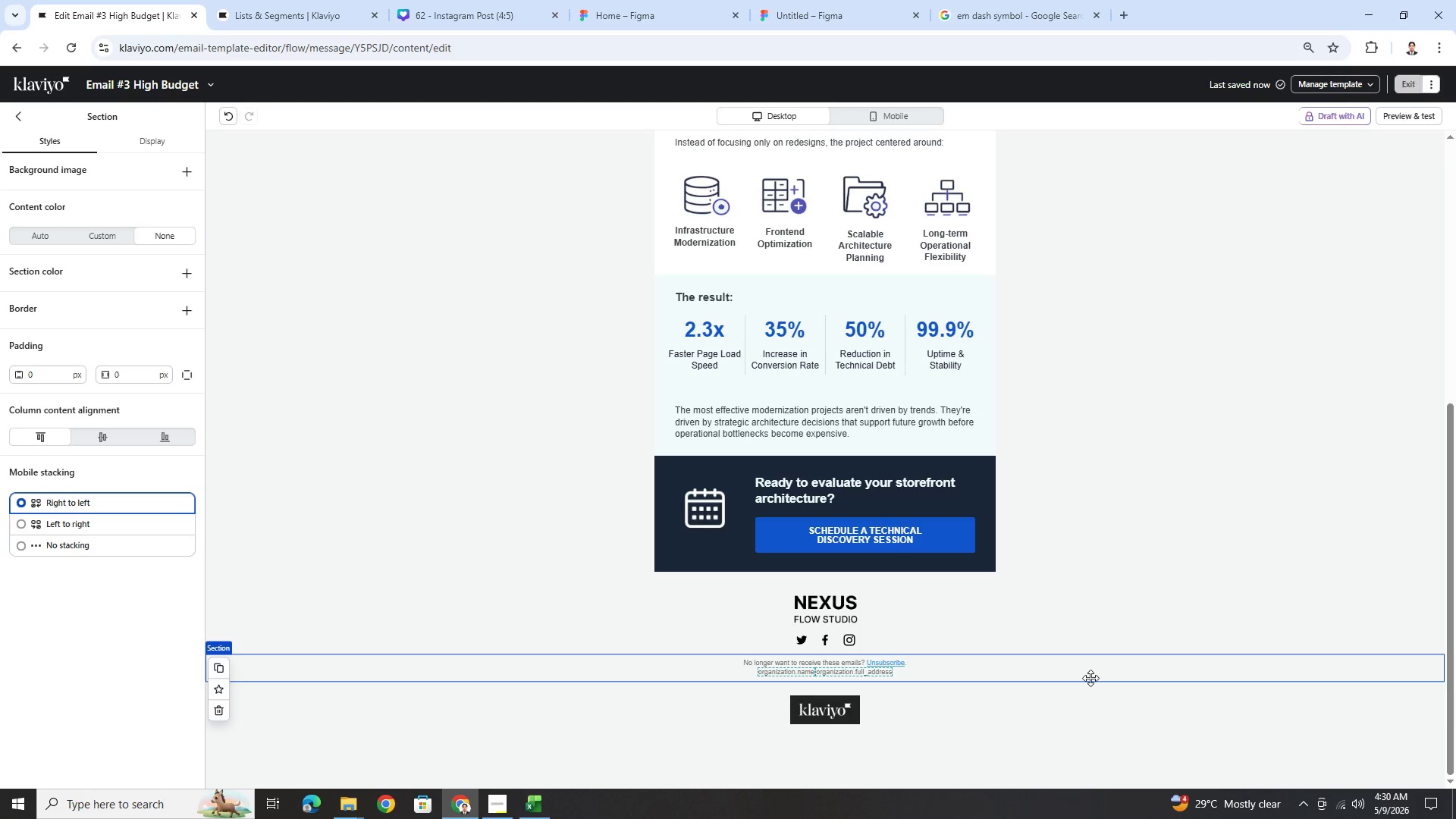 
scroll: coordinate [1098, 663], scroll_direction: up, amount: 4.0
 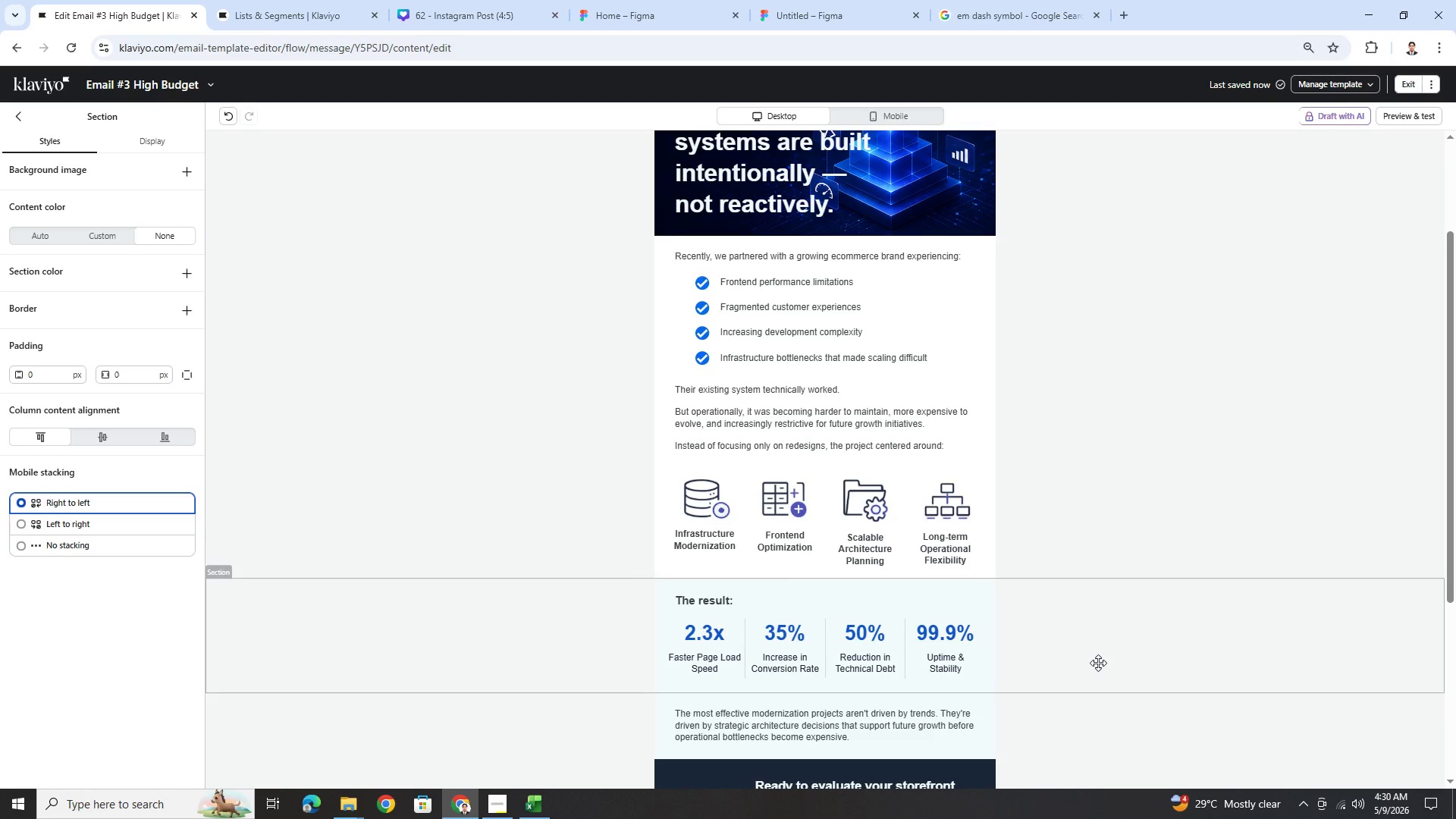 
wait(20.14)
 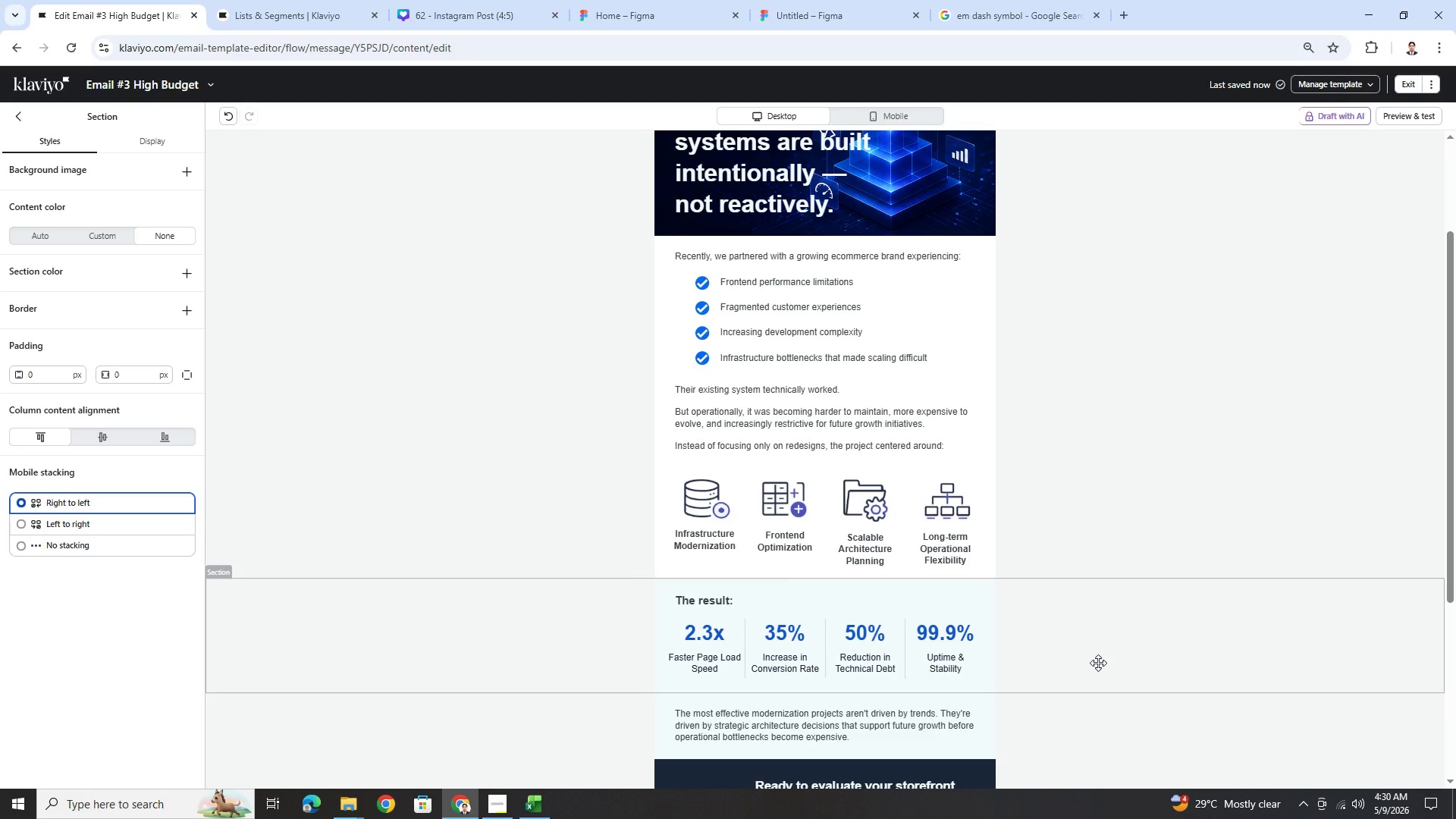 
scroll: coordinate [1086, 533], scroll_direction: up, amount: 3.0
 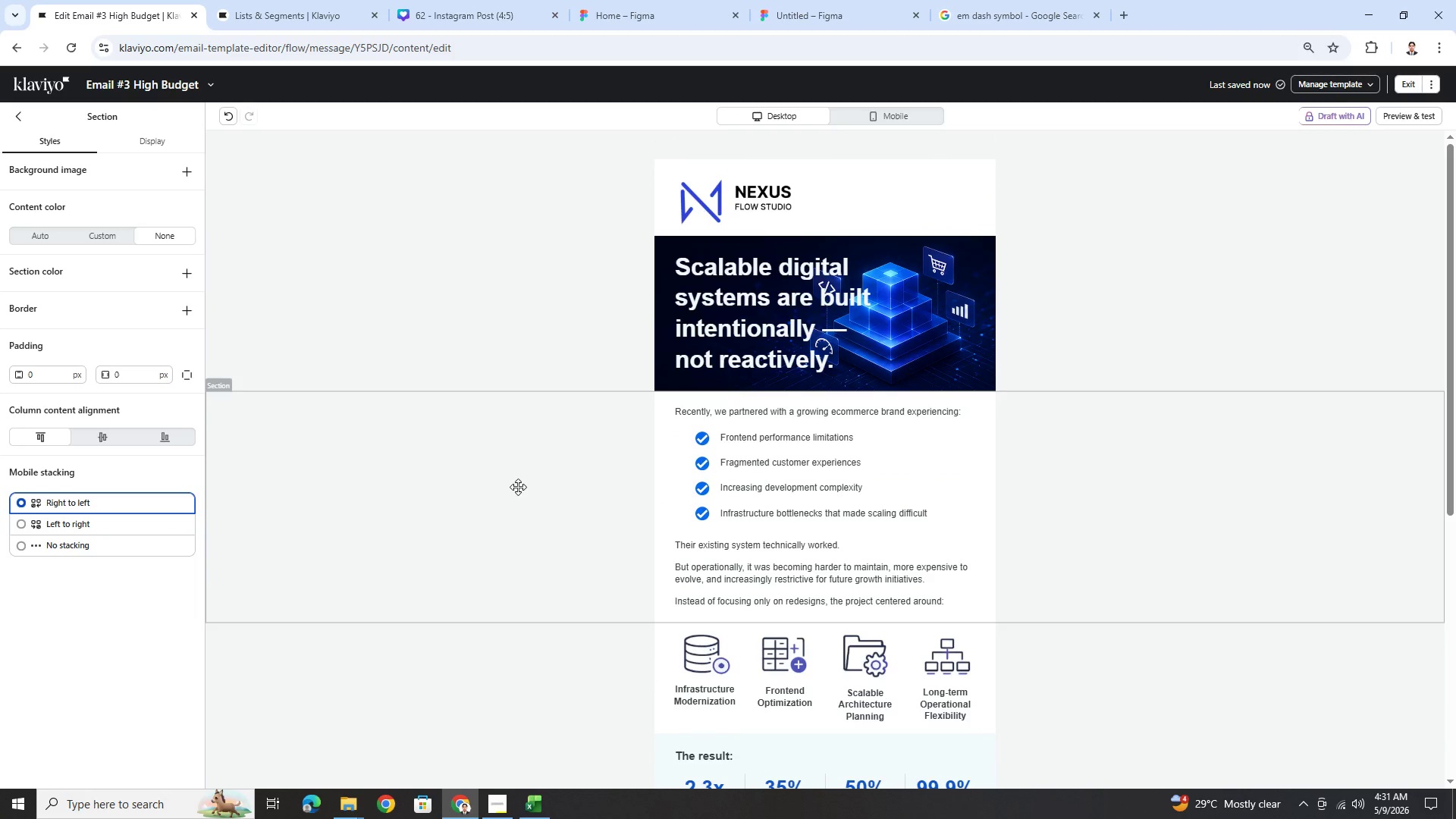 
scroll: coordinate [729, 553], scroll_direction: down, amount: 4.0
 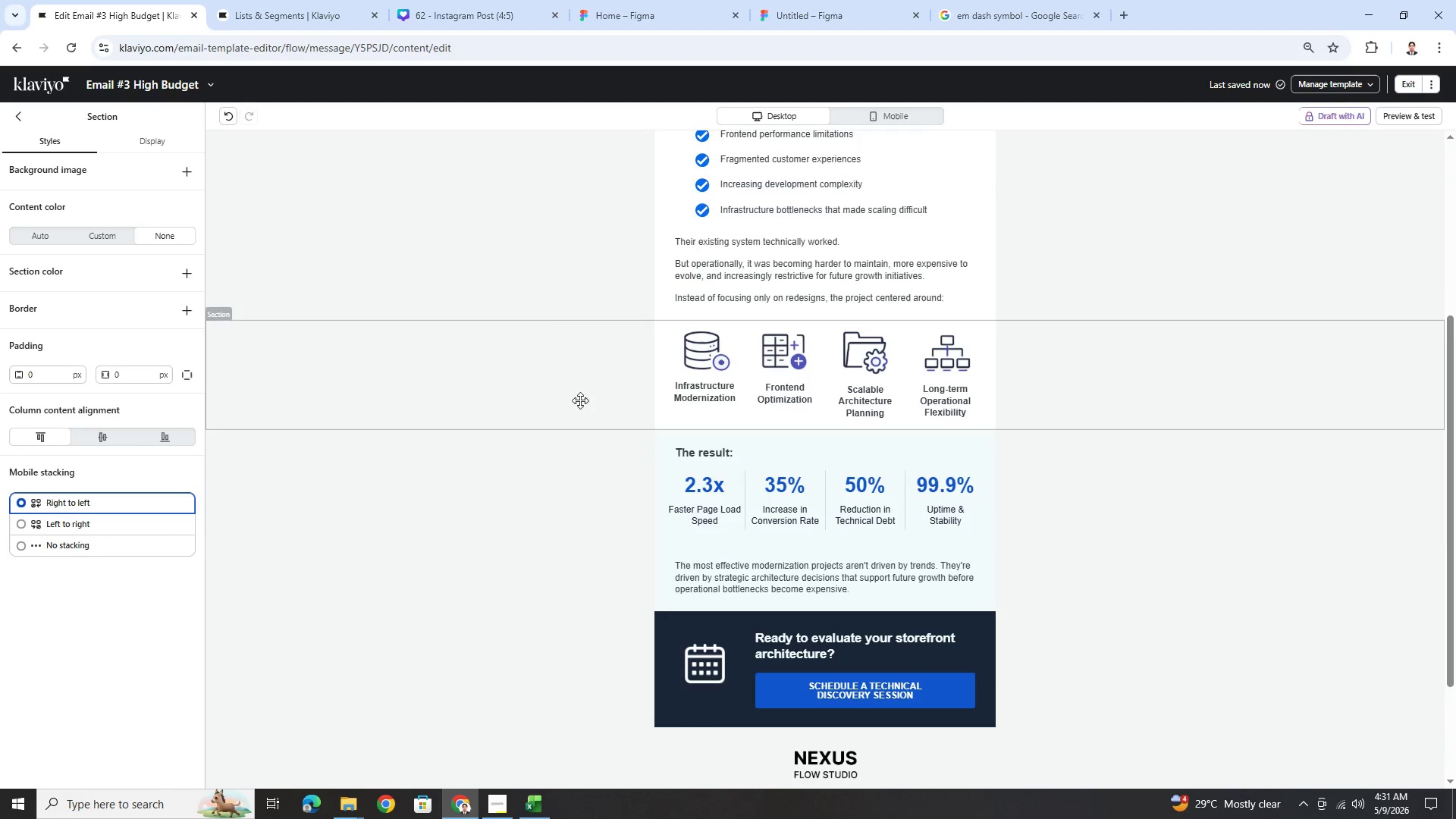 
left_click([576, 490])
 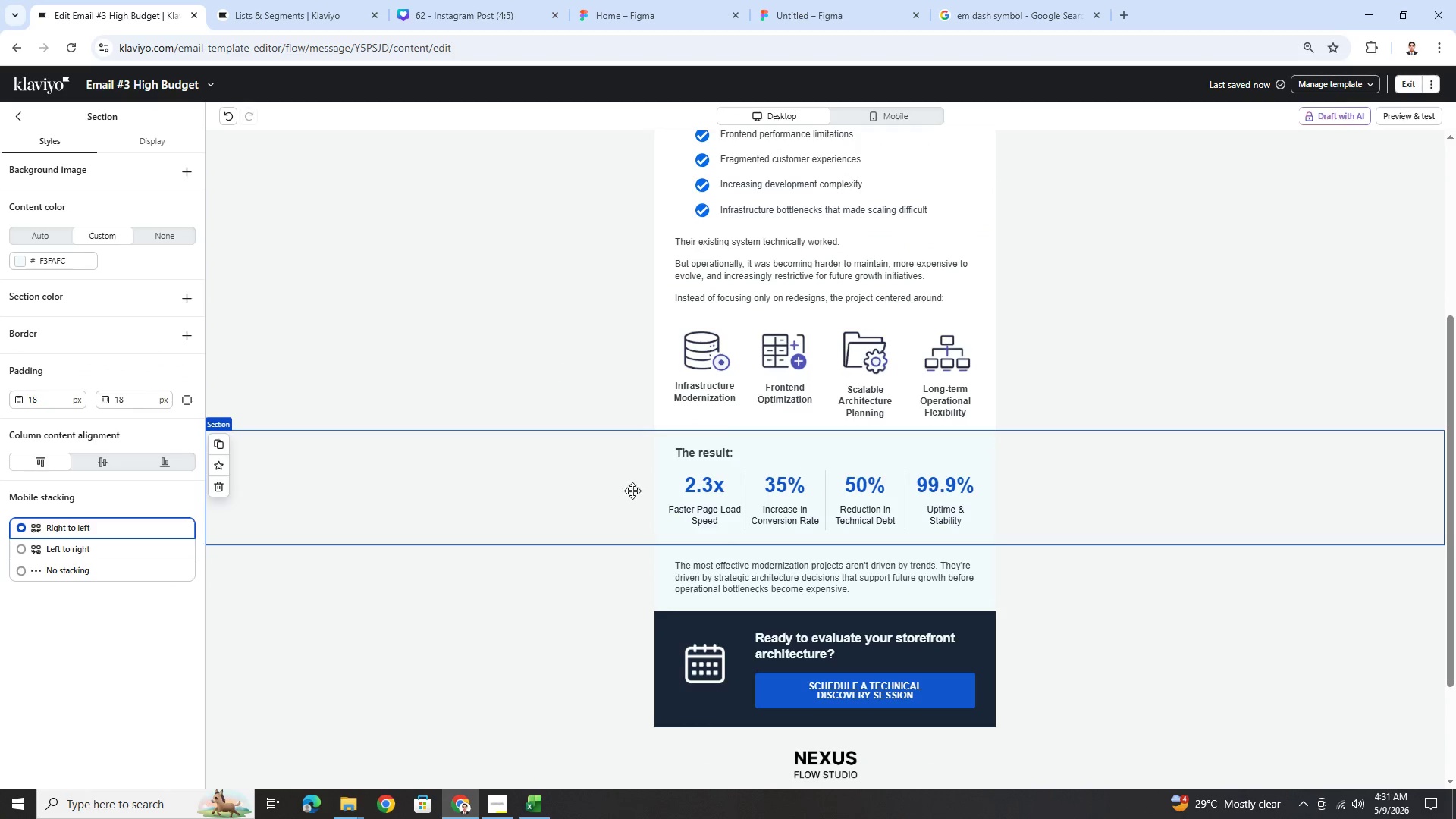 
left_click([212, 444])
 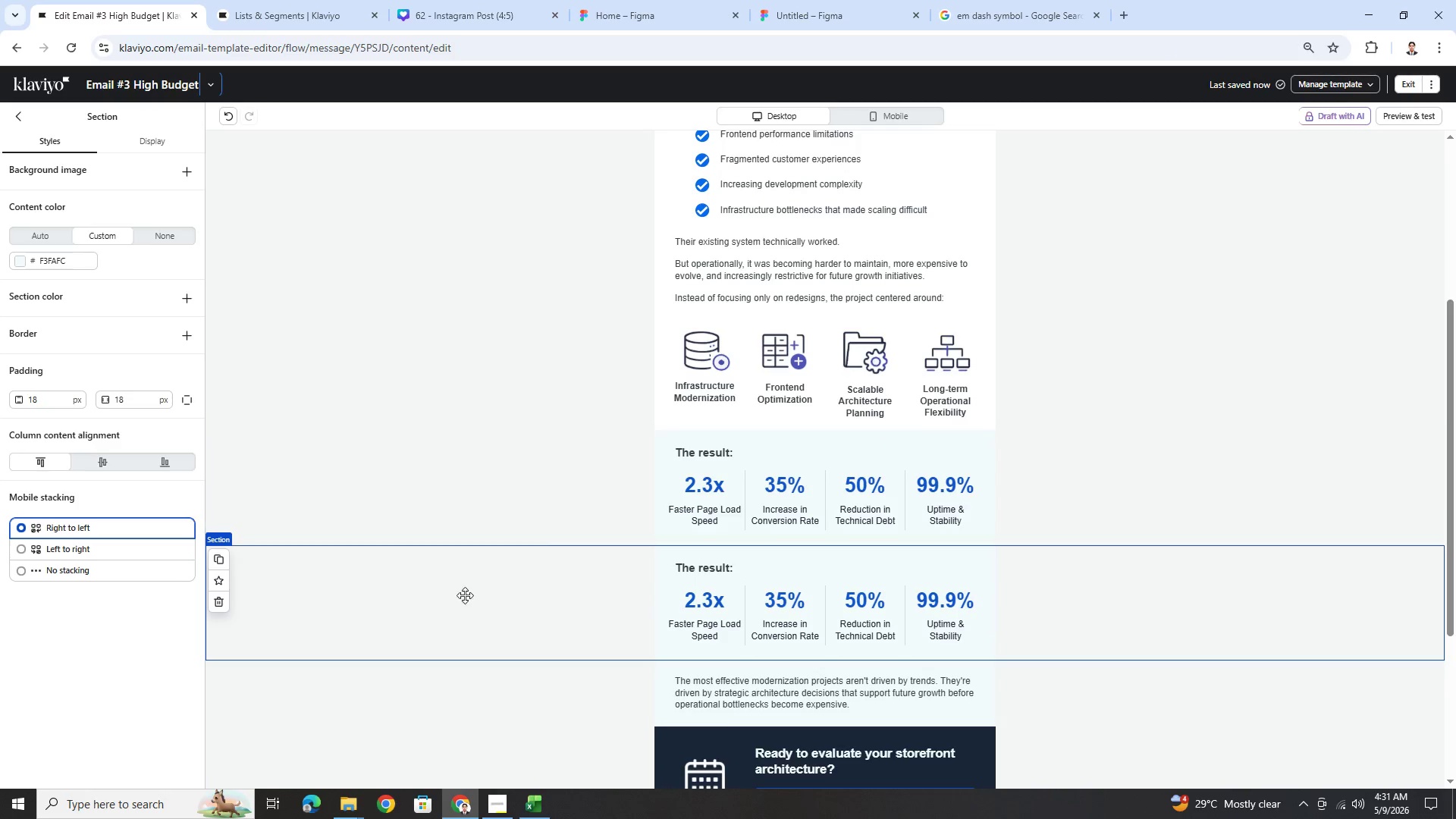 
left_click([453, 503])
 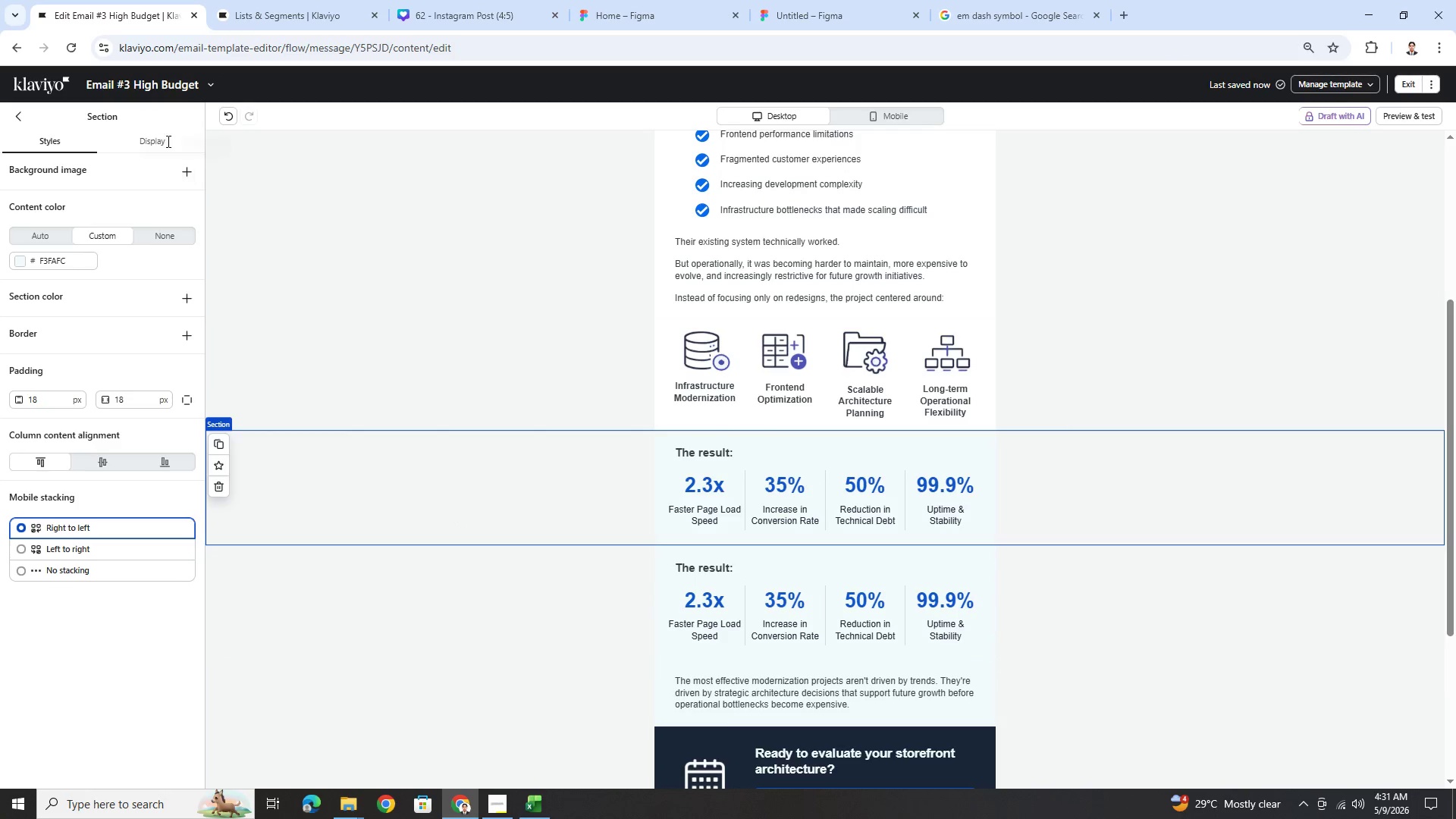 
left_click([163, 136])
 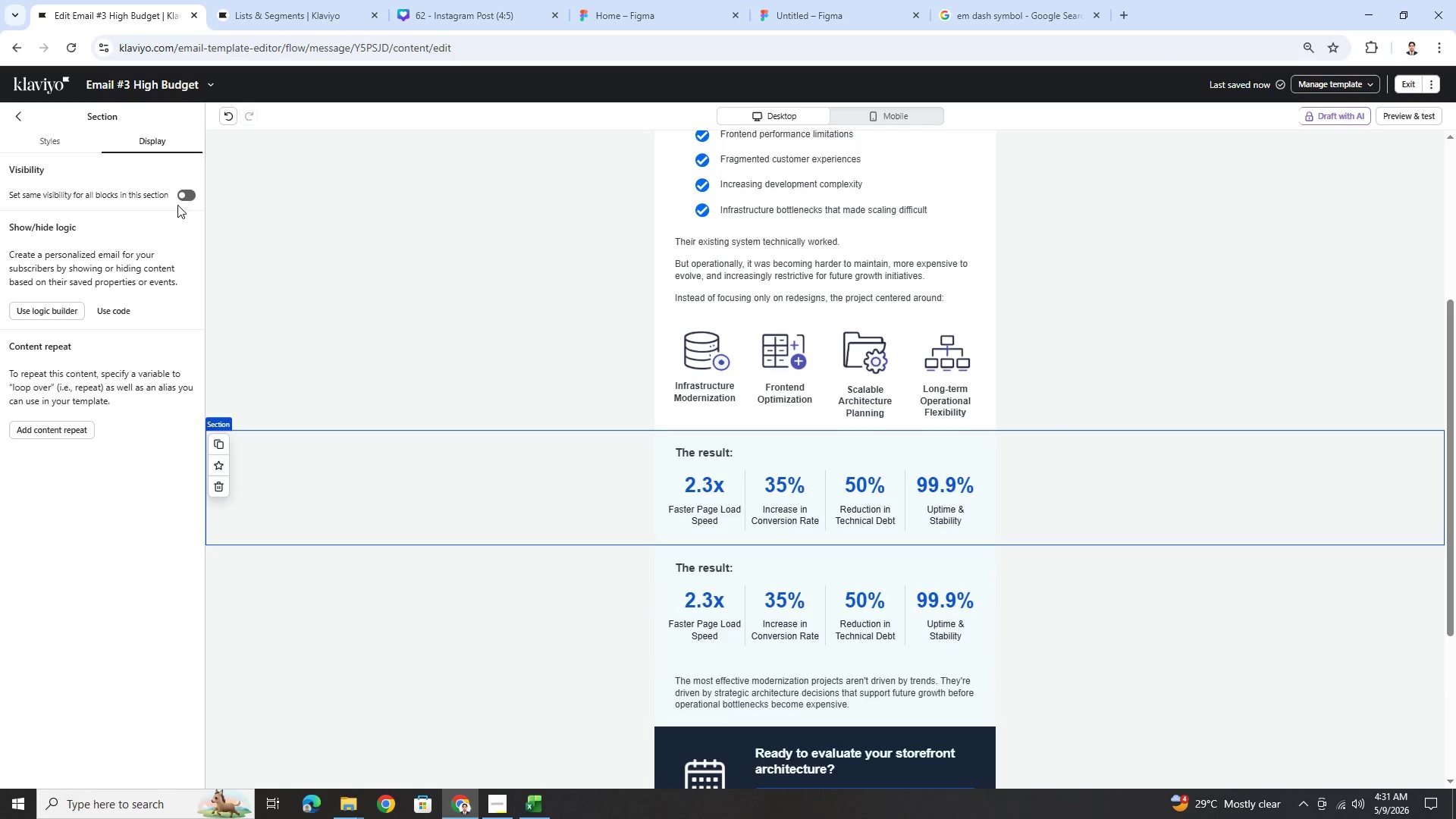 
left_click([184, 196])
 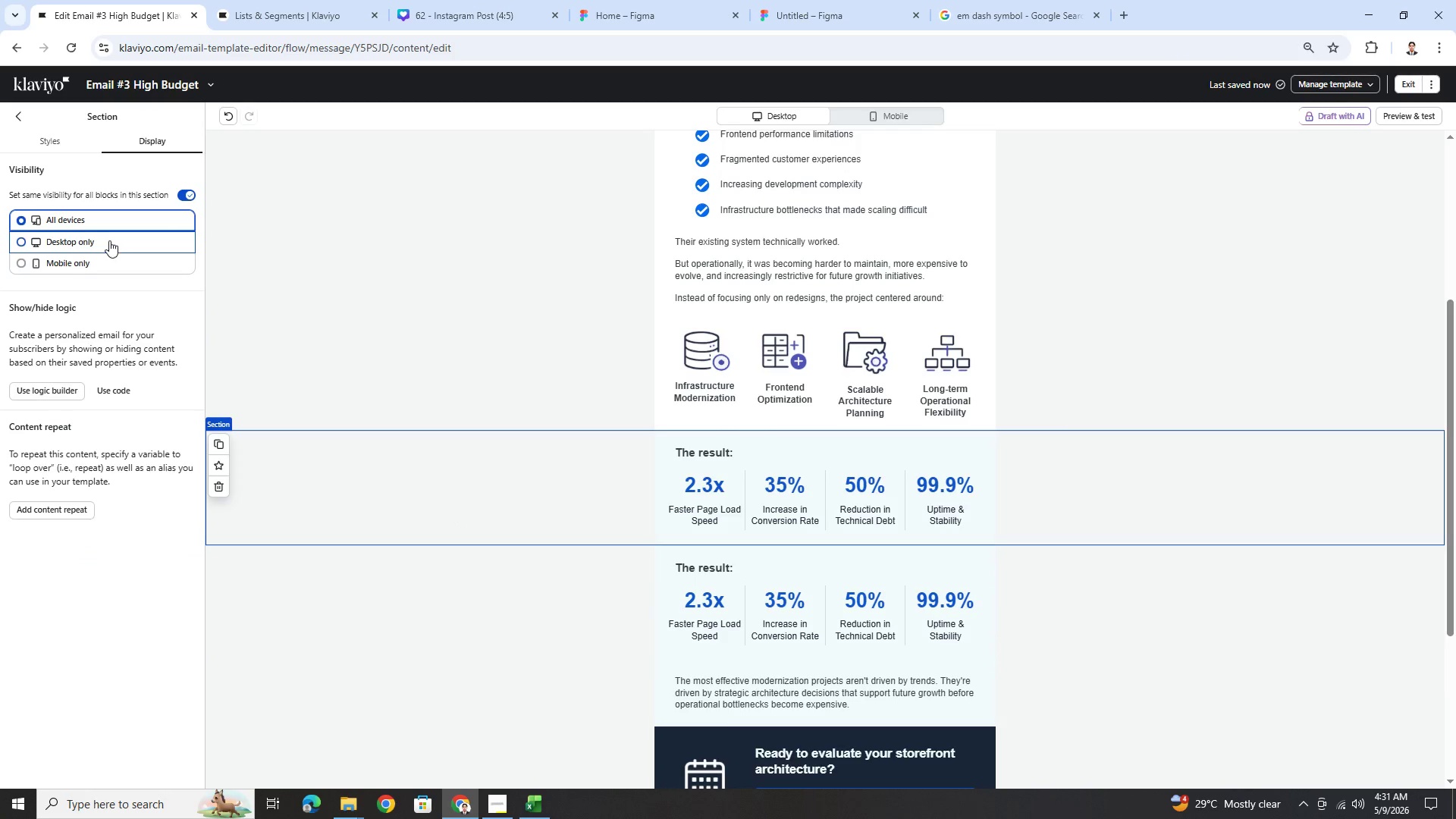 
left_click([109, 240])
 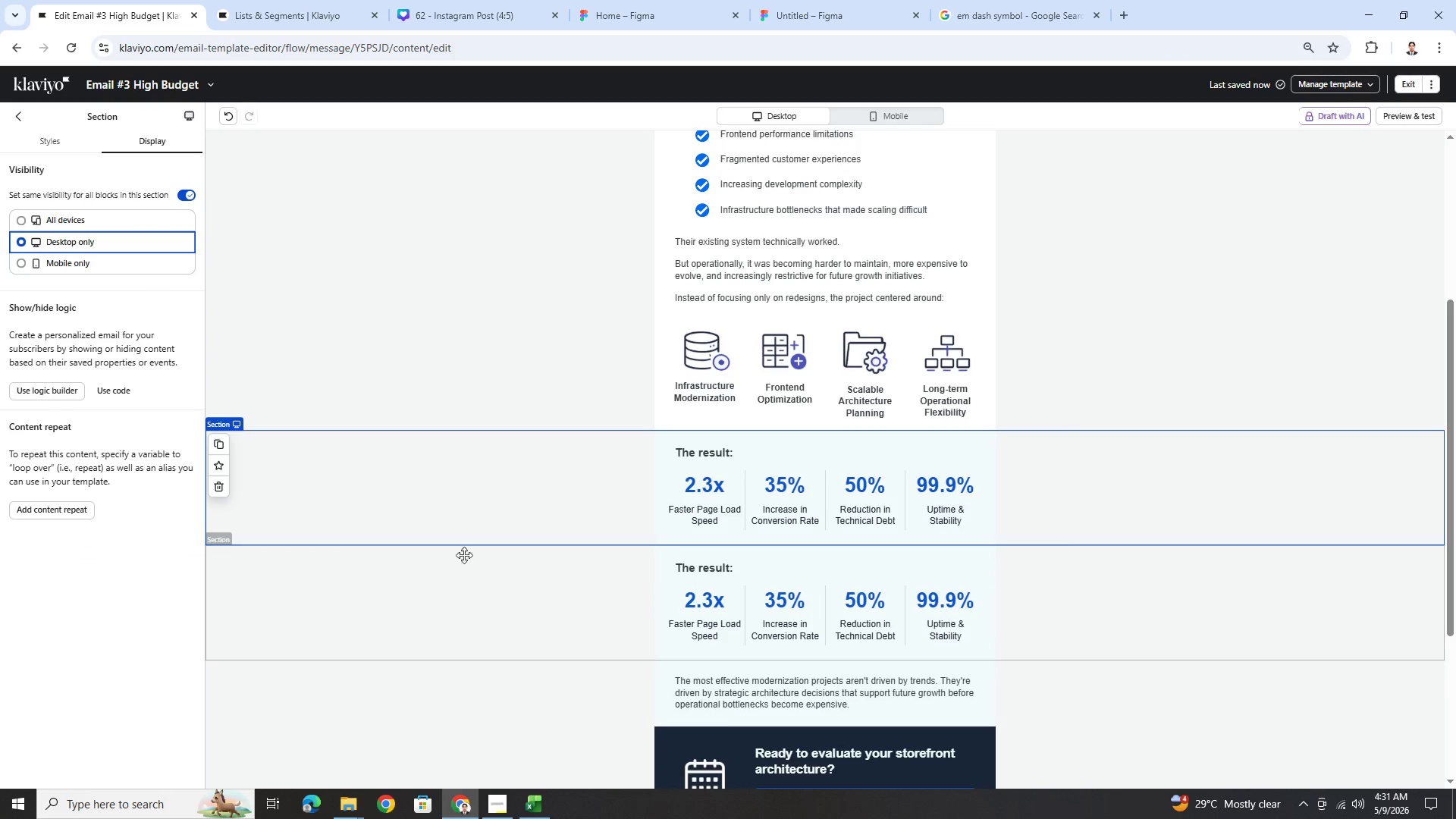 
left_click([466, 574])
 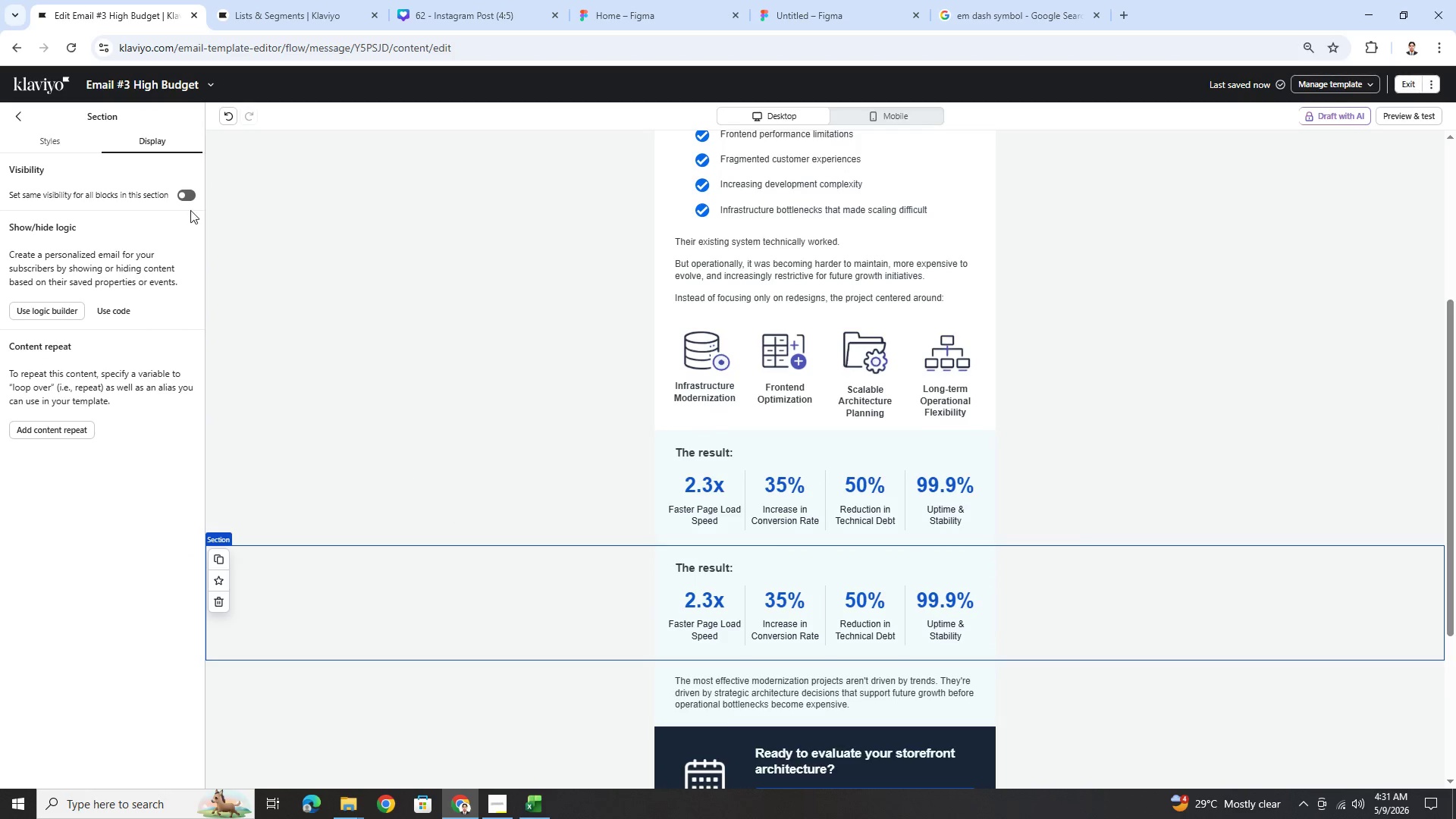 
left_click([189, 190])
 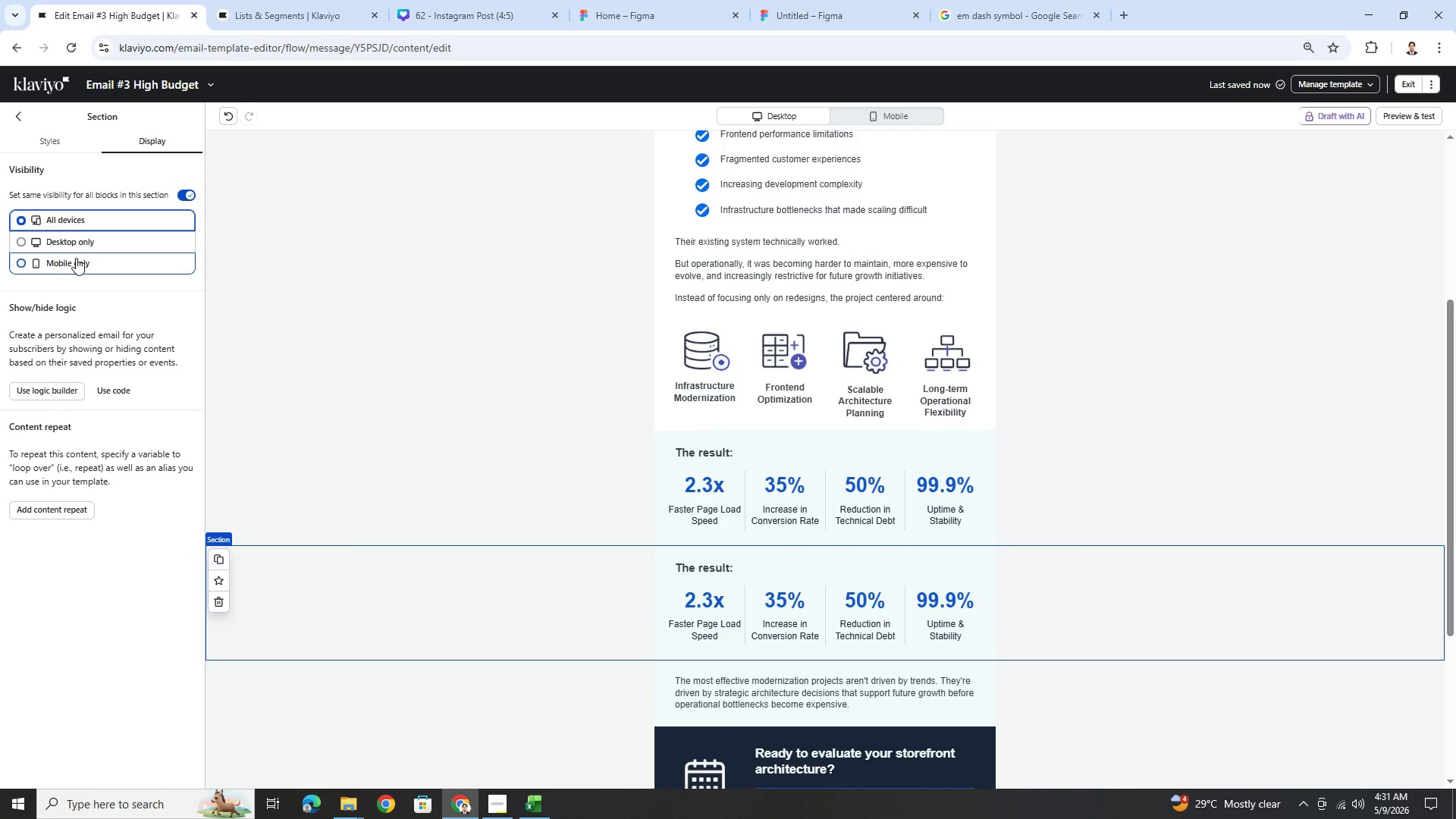 
left_click([77, 259])
 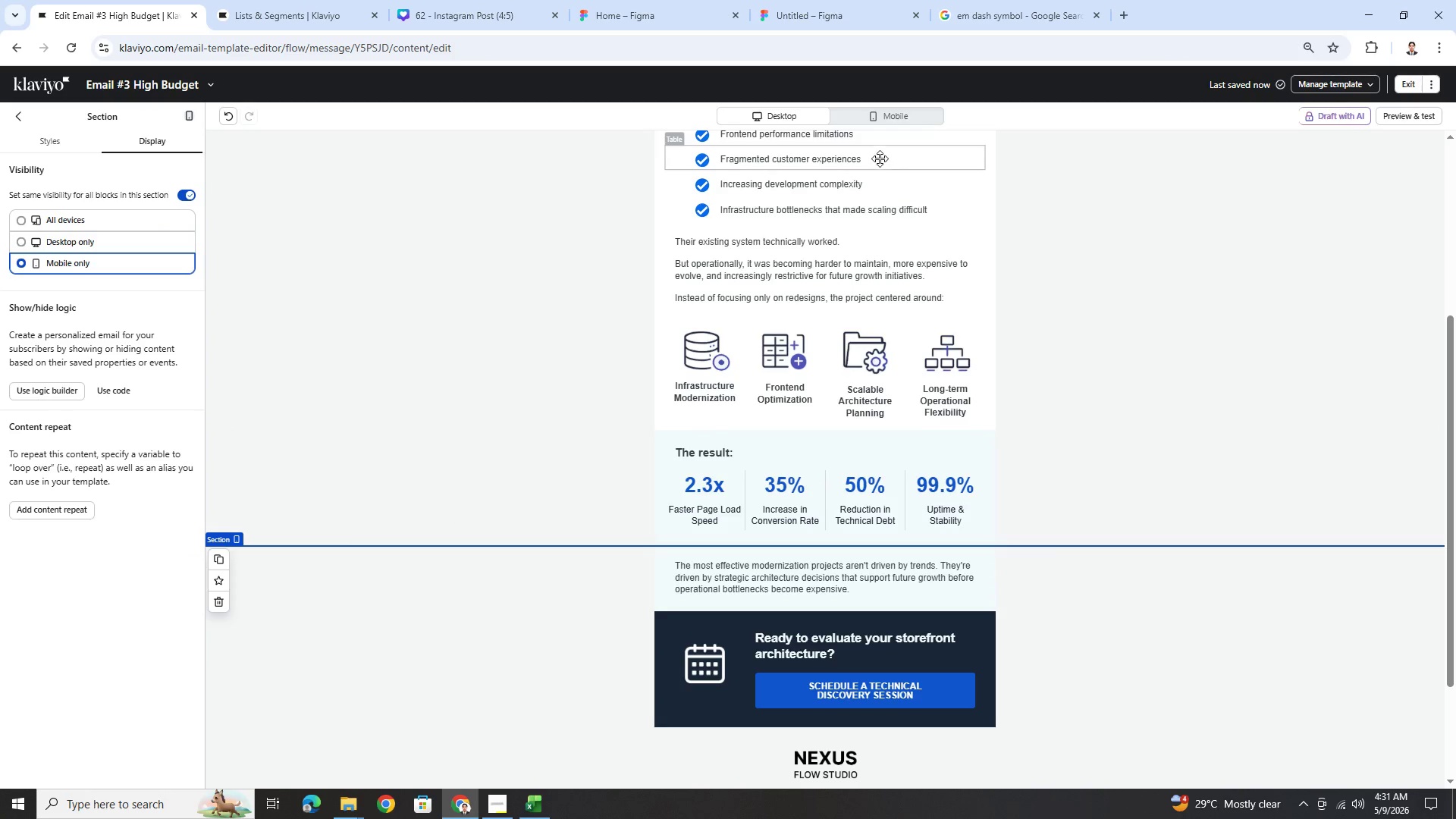 
left_click([878, 124])
 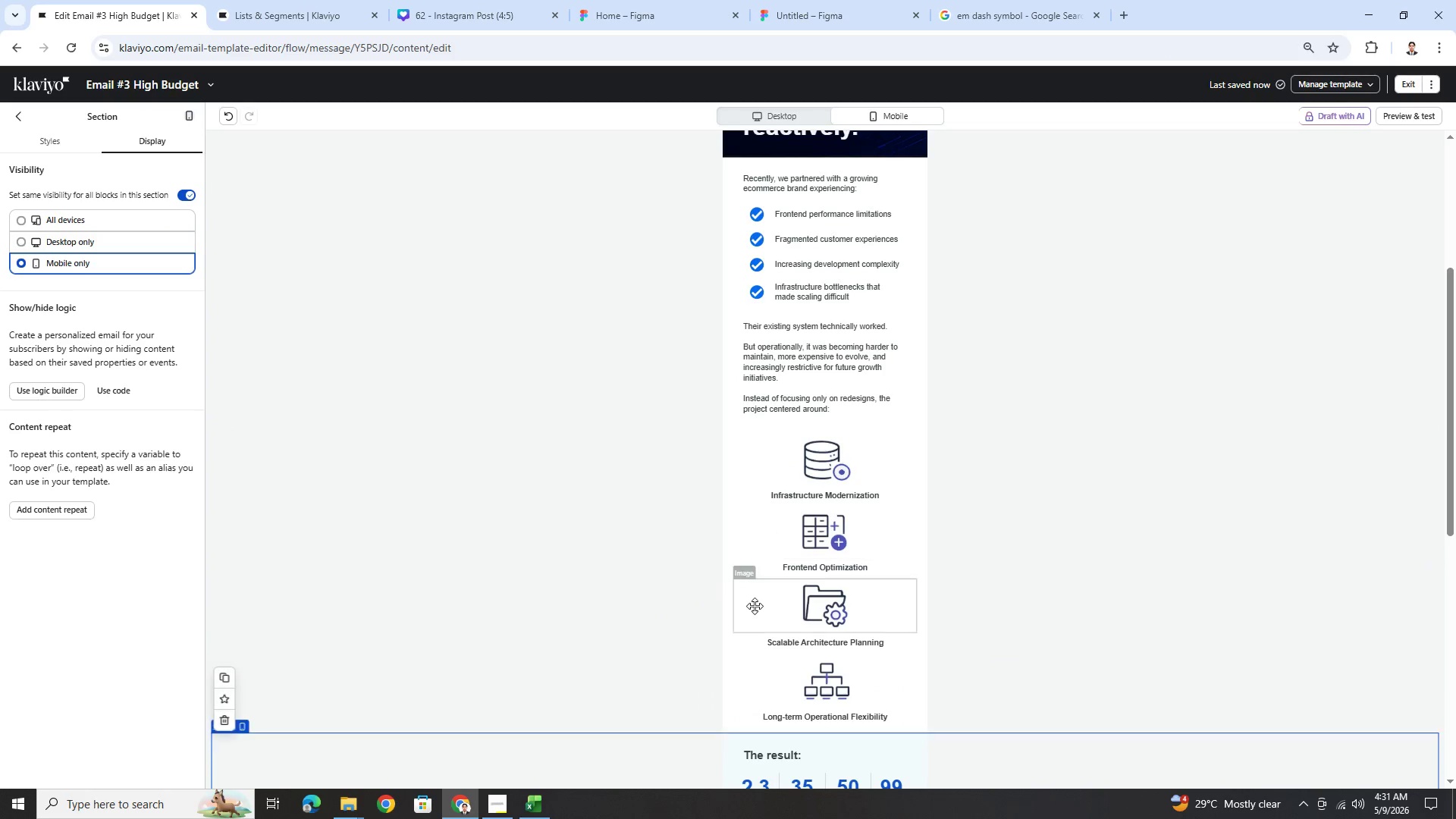 
scroll: coordinate [755, 595], scroll_direction: down, amount: 4.0
 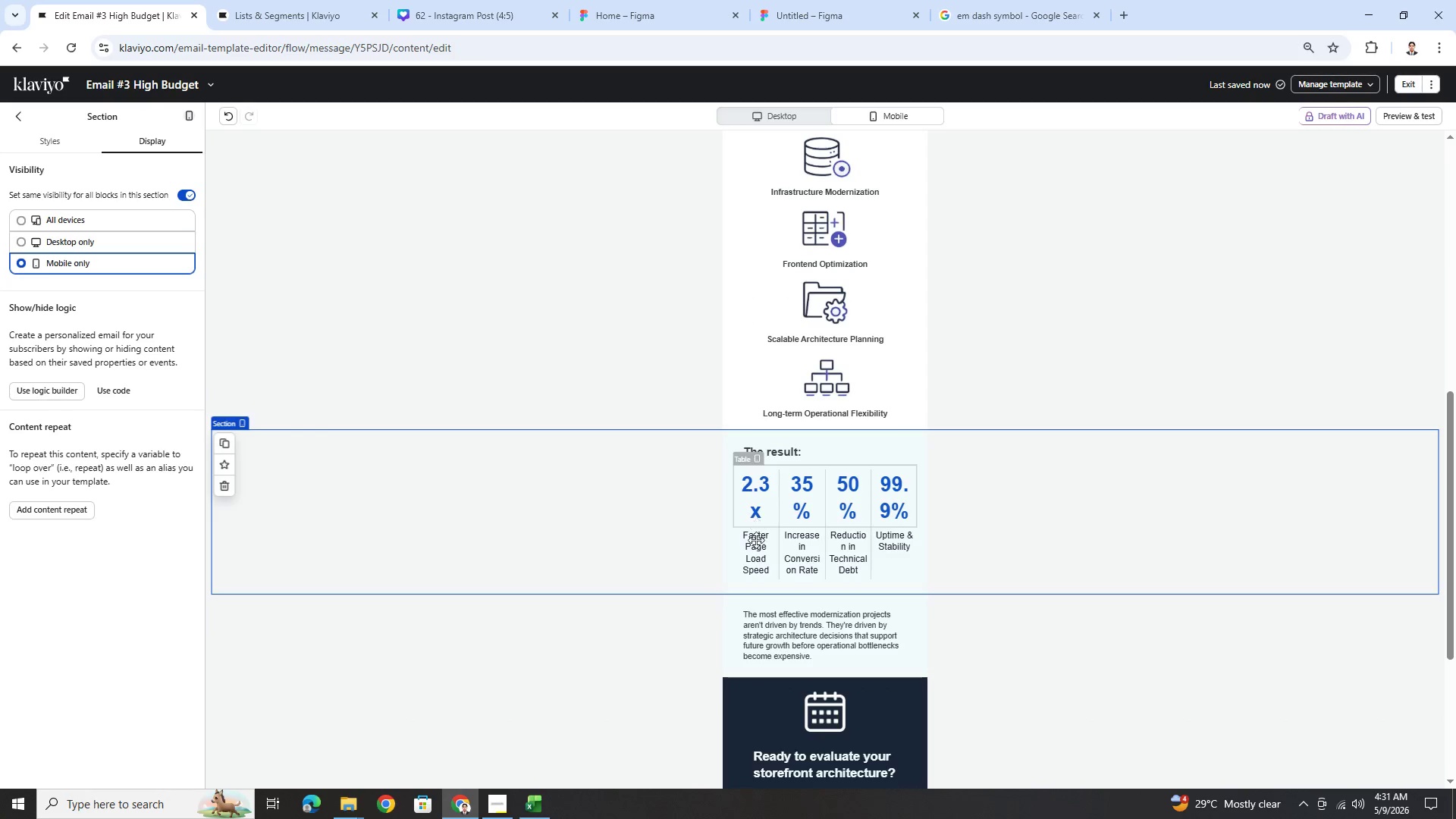 
left_click([756, 548])
 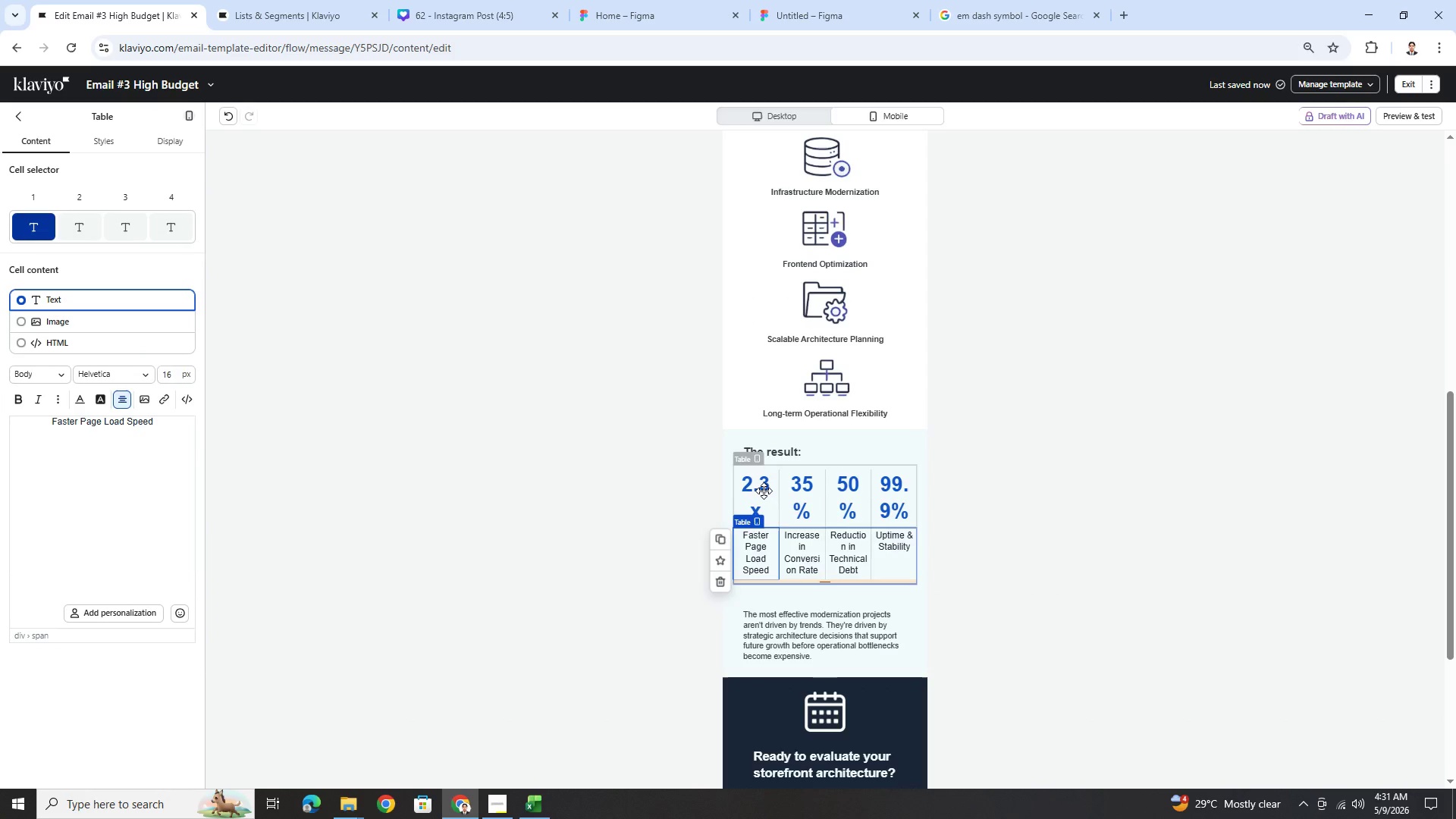 
left_click([695, 500])
 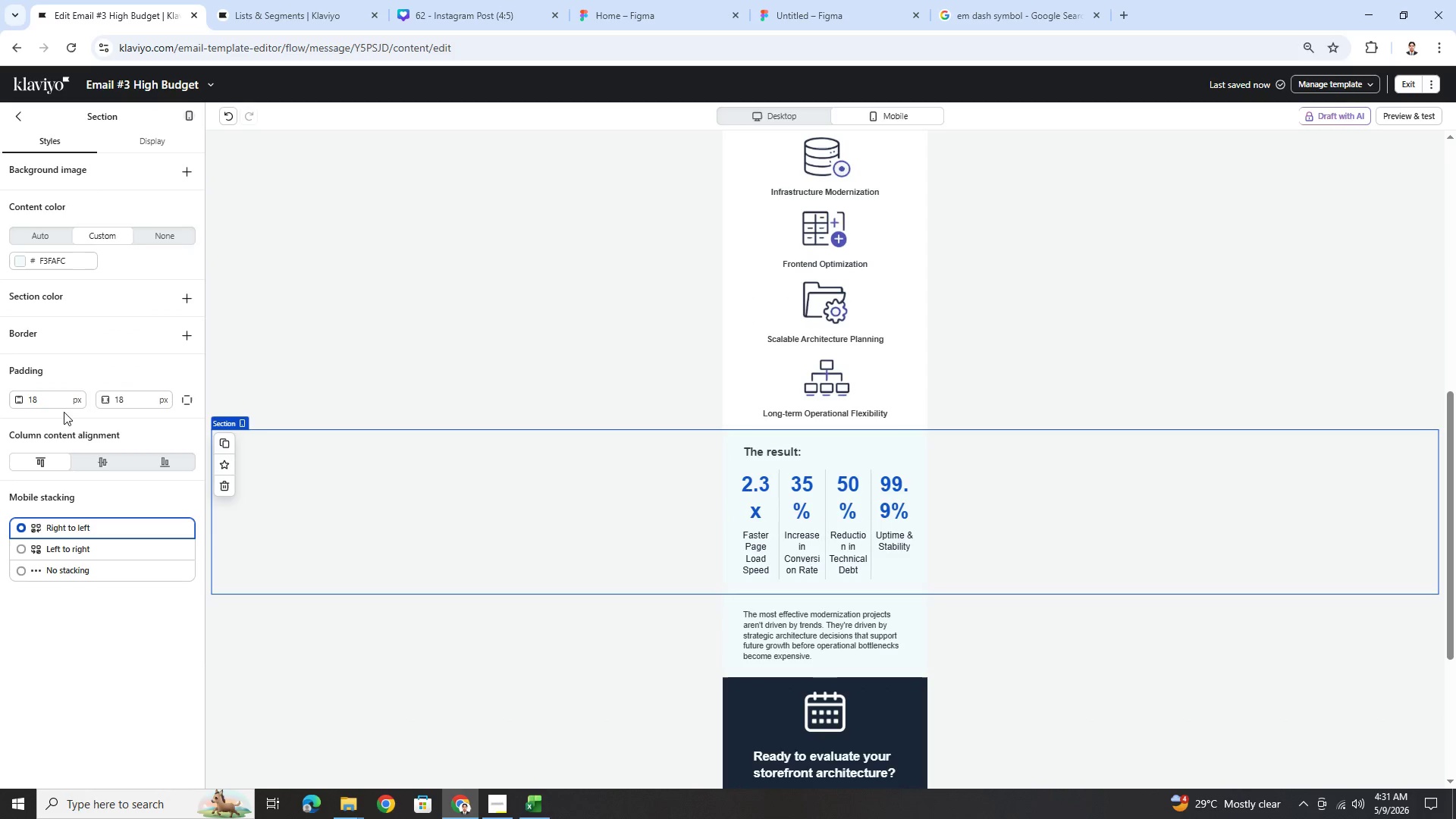 
double_click([133, 406])
 